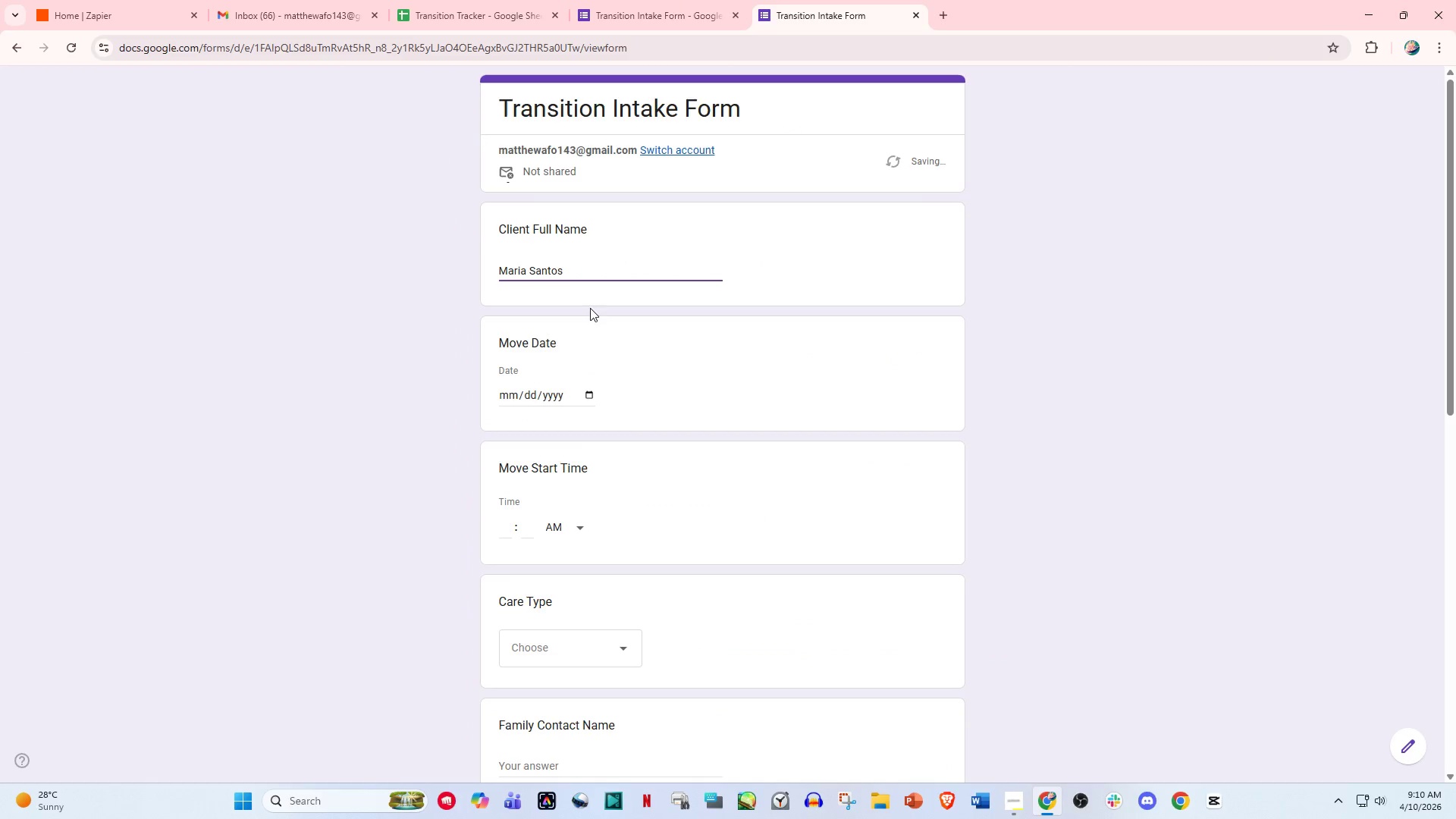 
left_click([529, 398])
 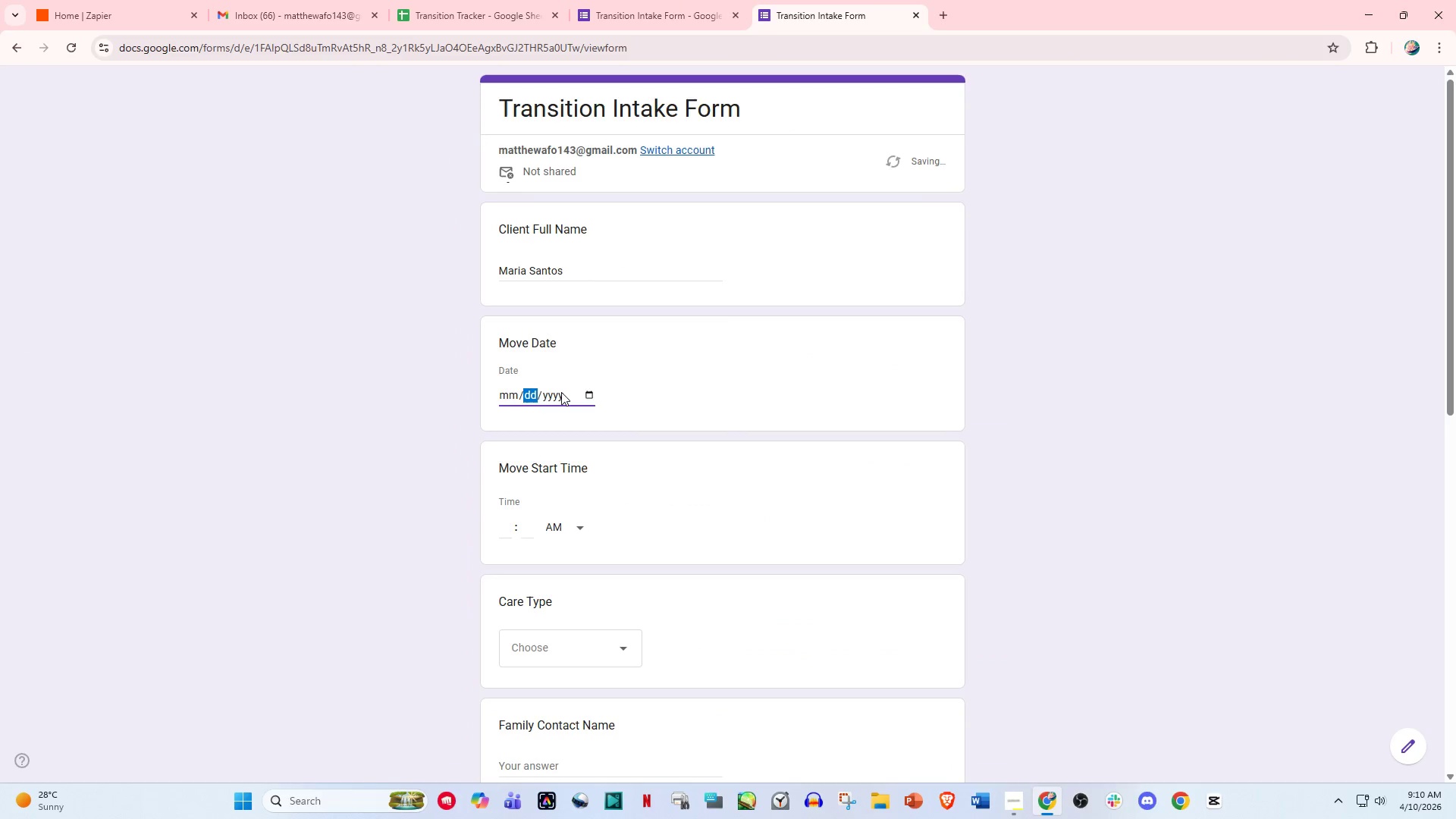 
left_click([593, 392])
 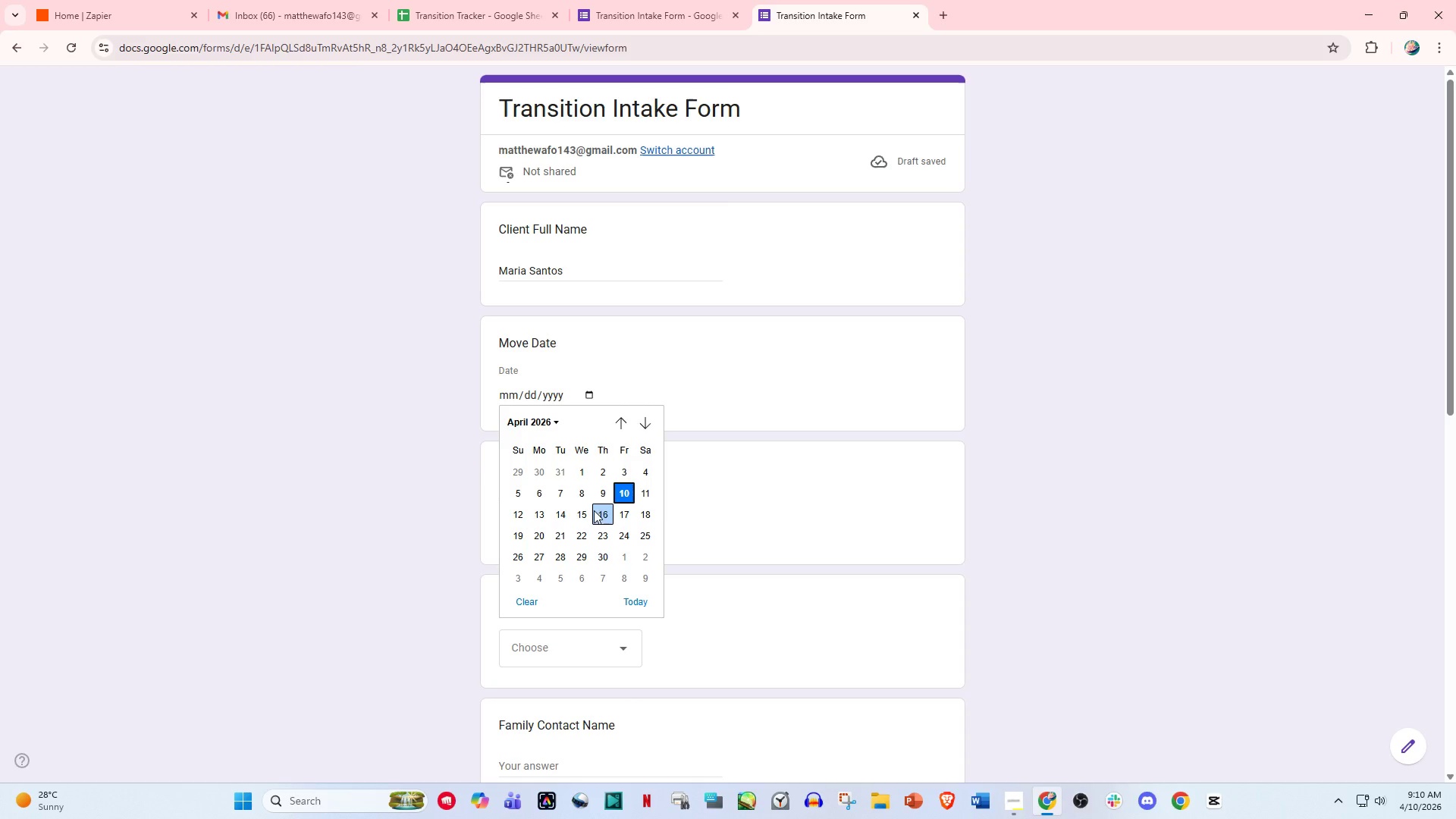 
left_click_drag(start_coordinate=[623, 494], to_coordinate=[617, 455])
 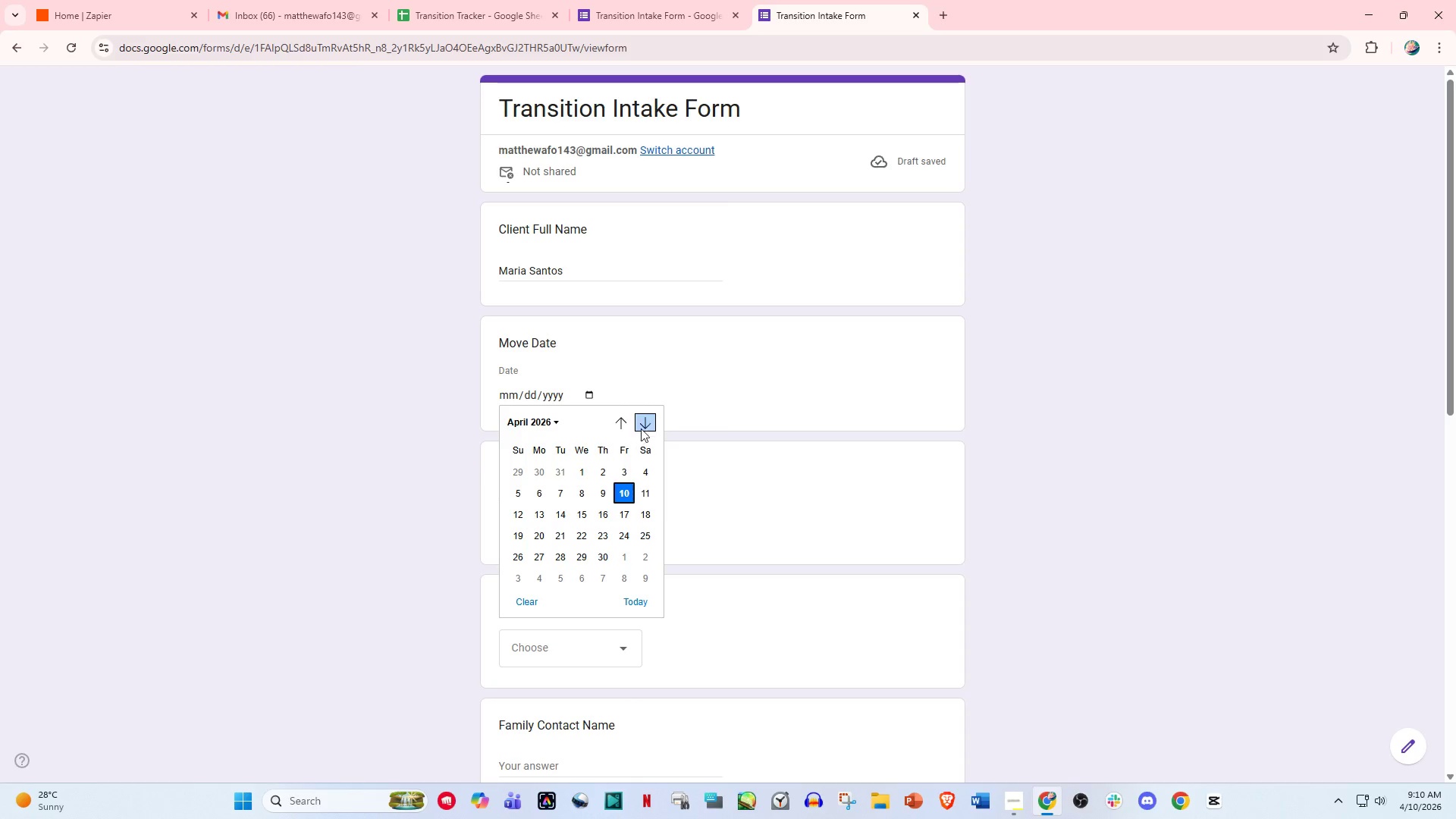 
left_click([645, 423])
 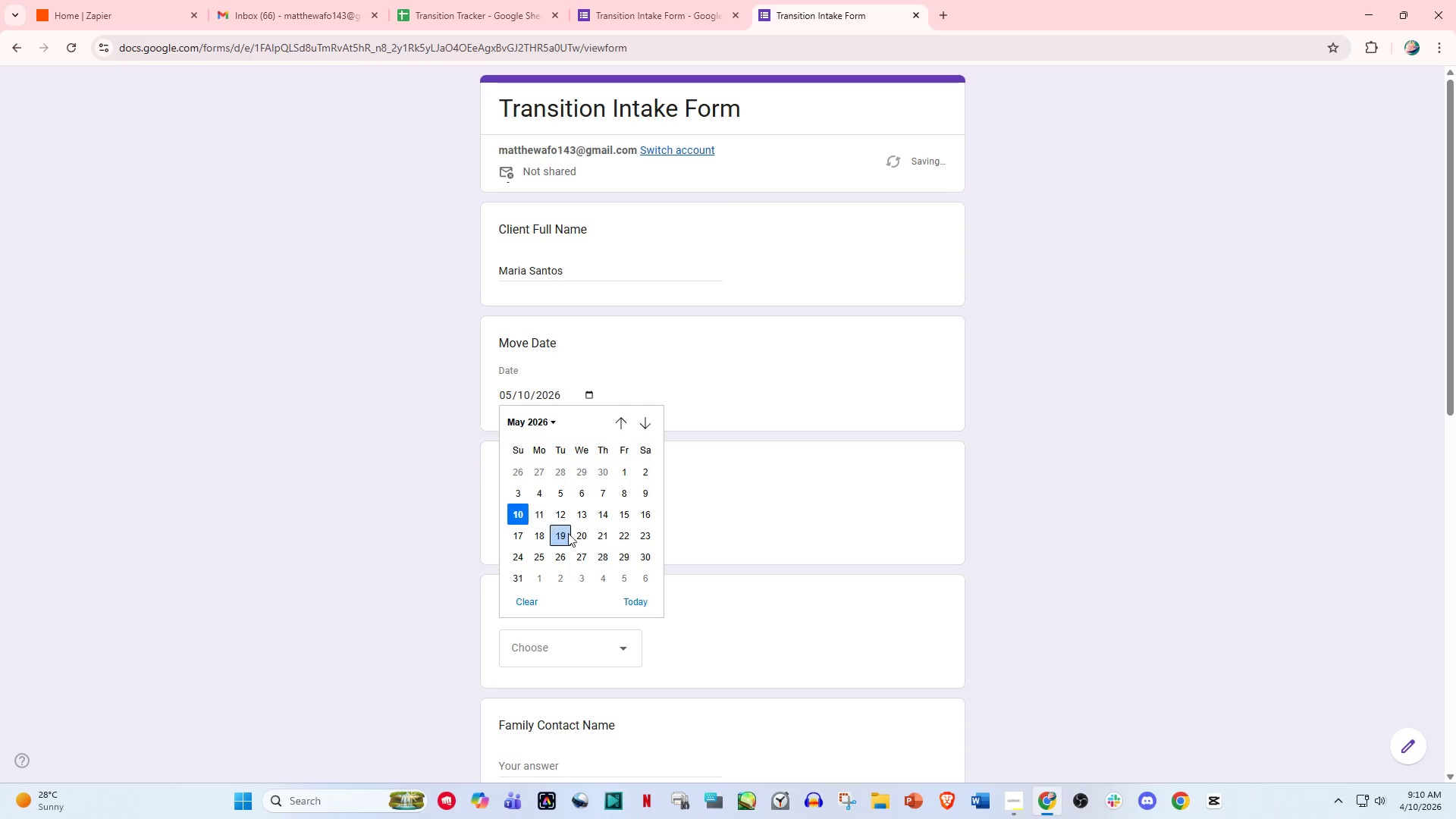 
left_click([633, 601])
 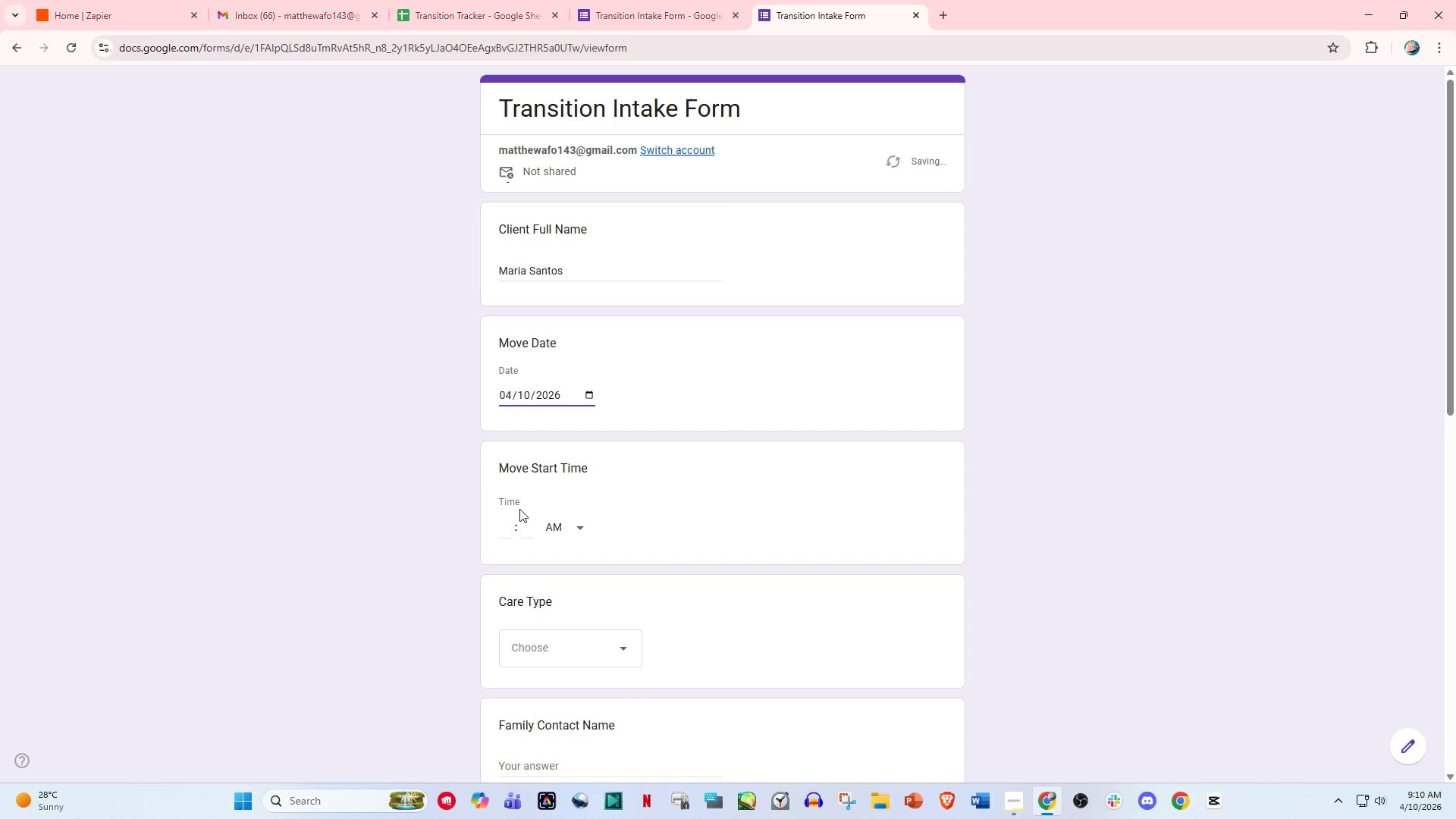 
left_click([519, 509])
 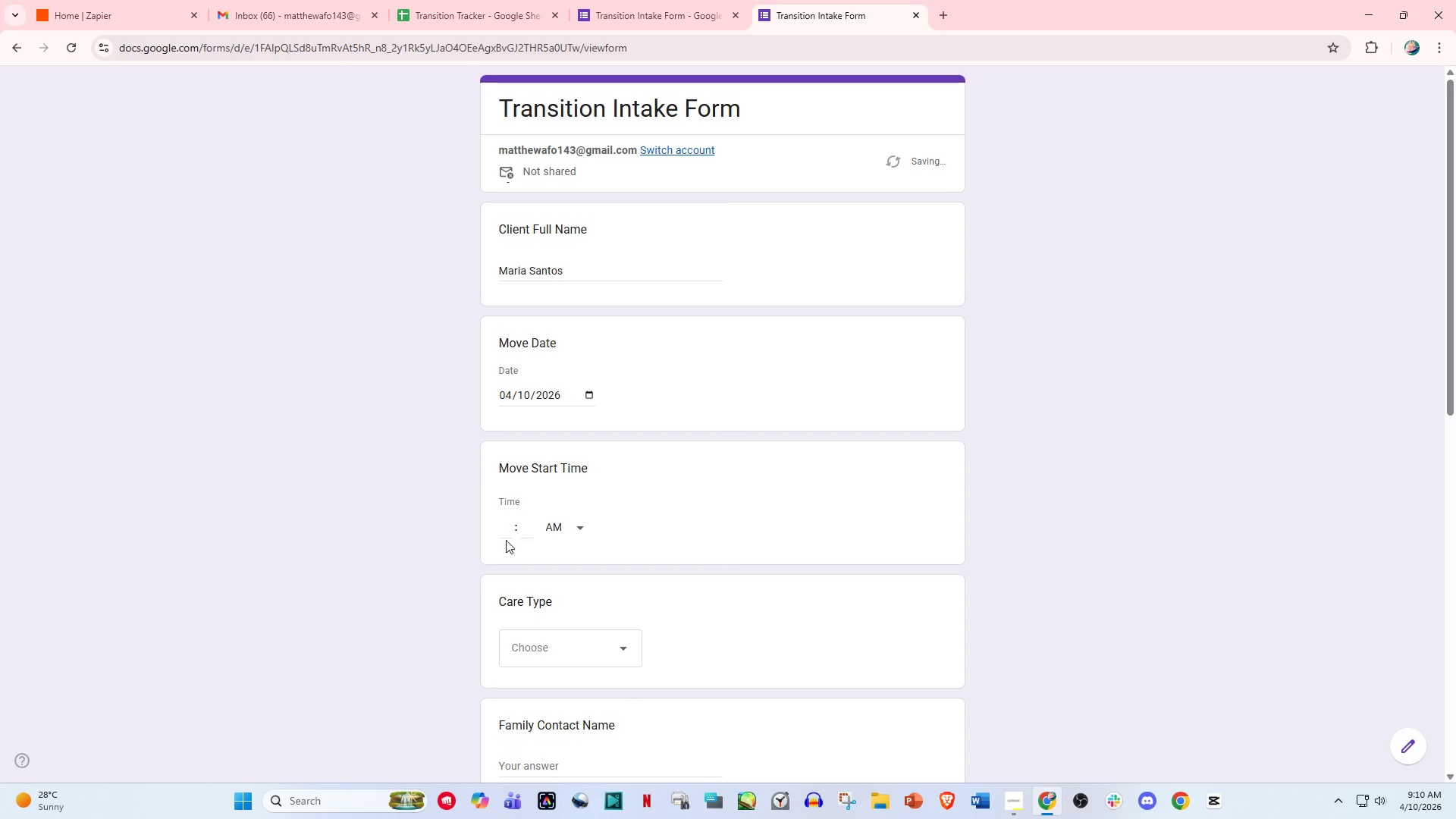 
double_click([506, 535])
 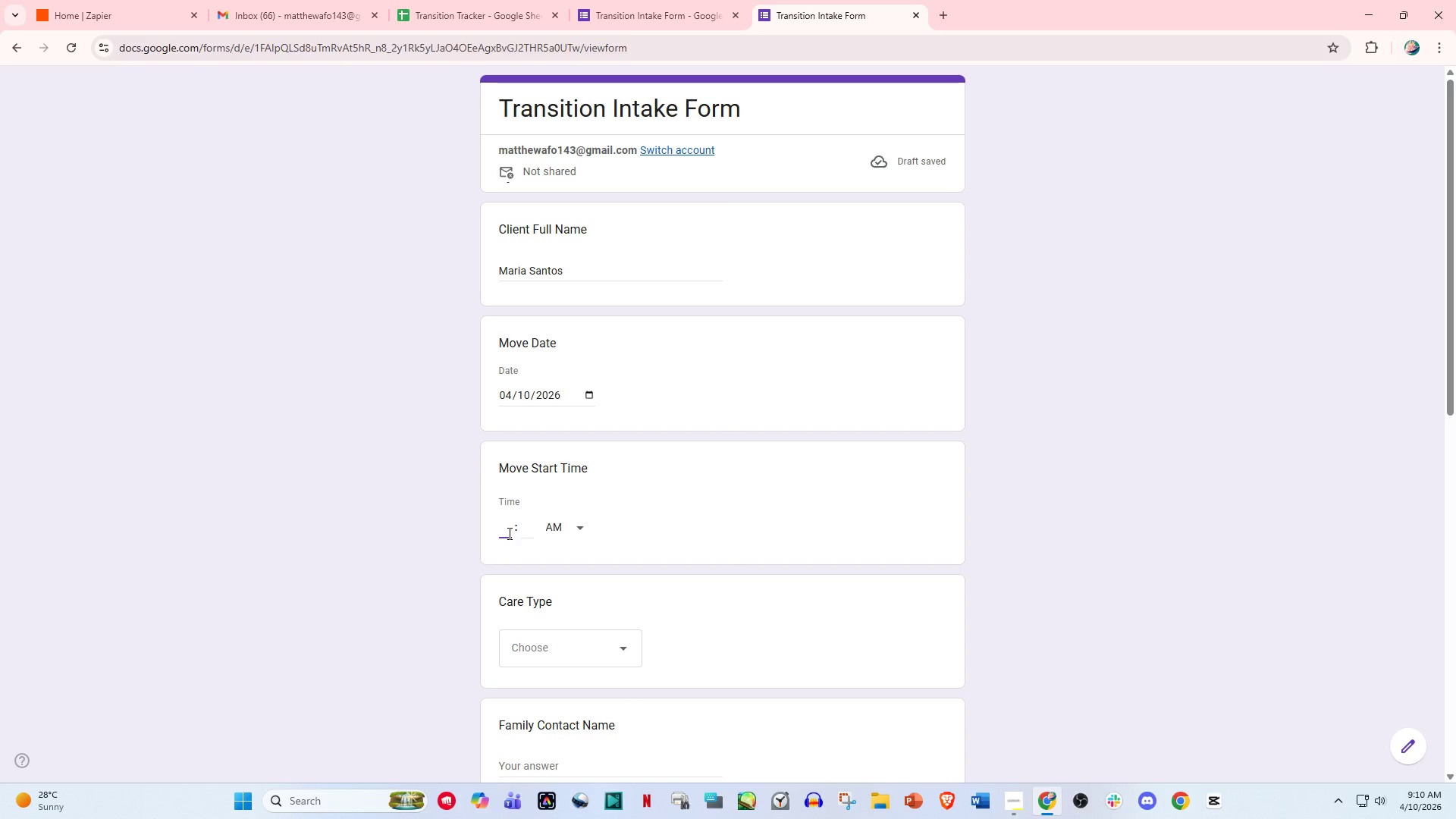 
key(9)
 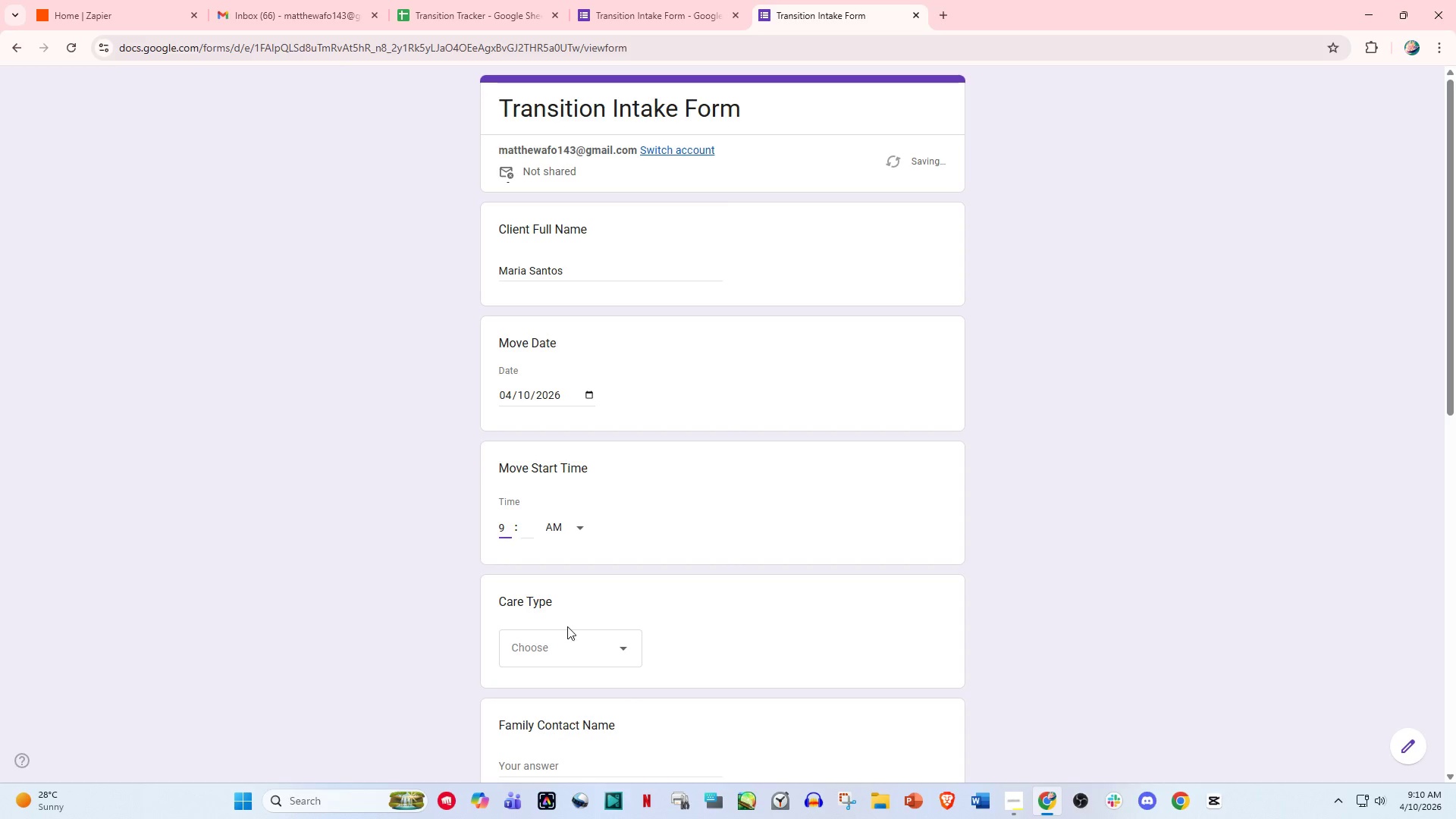 
left_click([567, 641])
 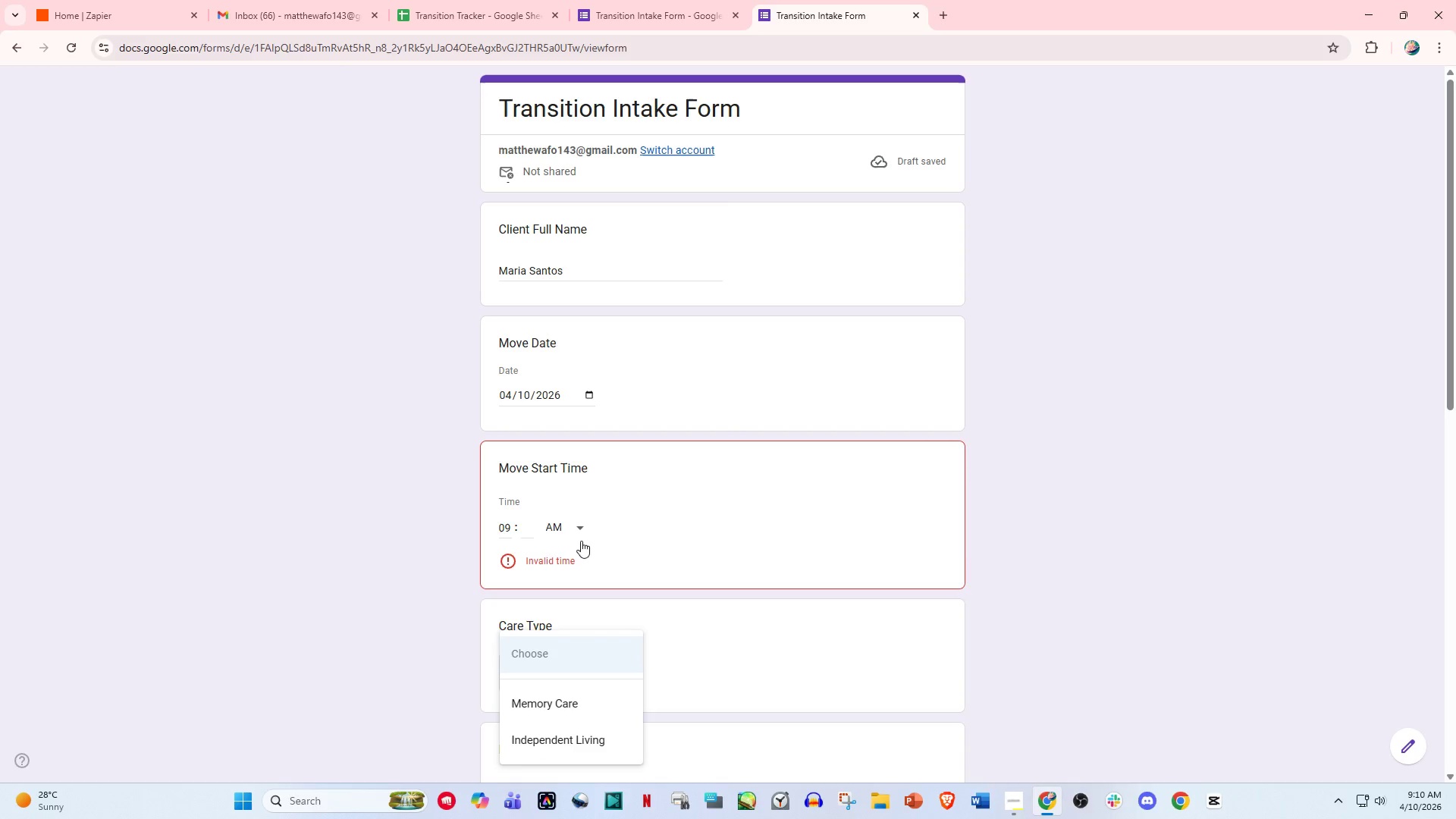 
left_click([649, 522])
 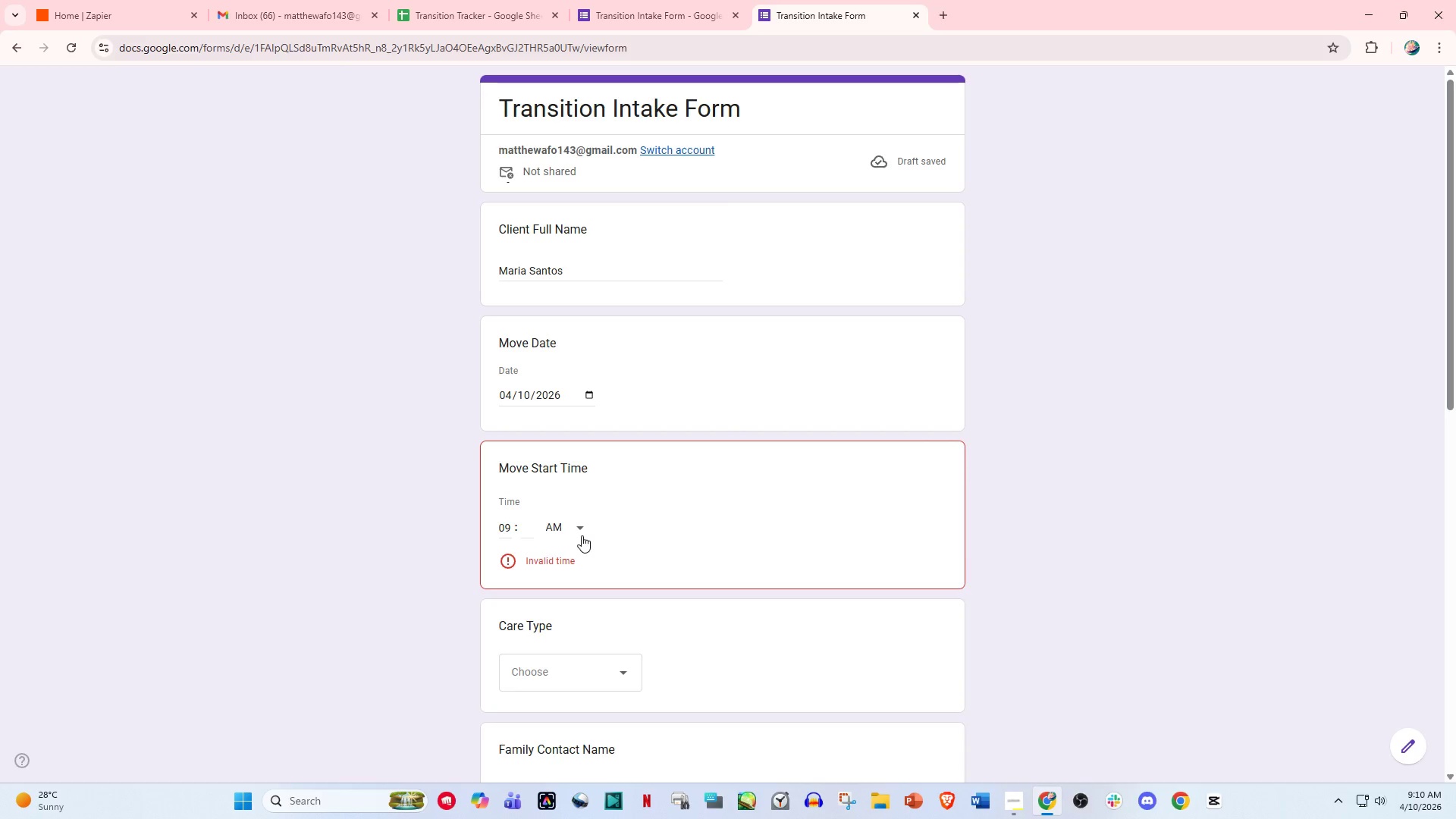 
left_click([581, 532])
 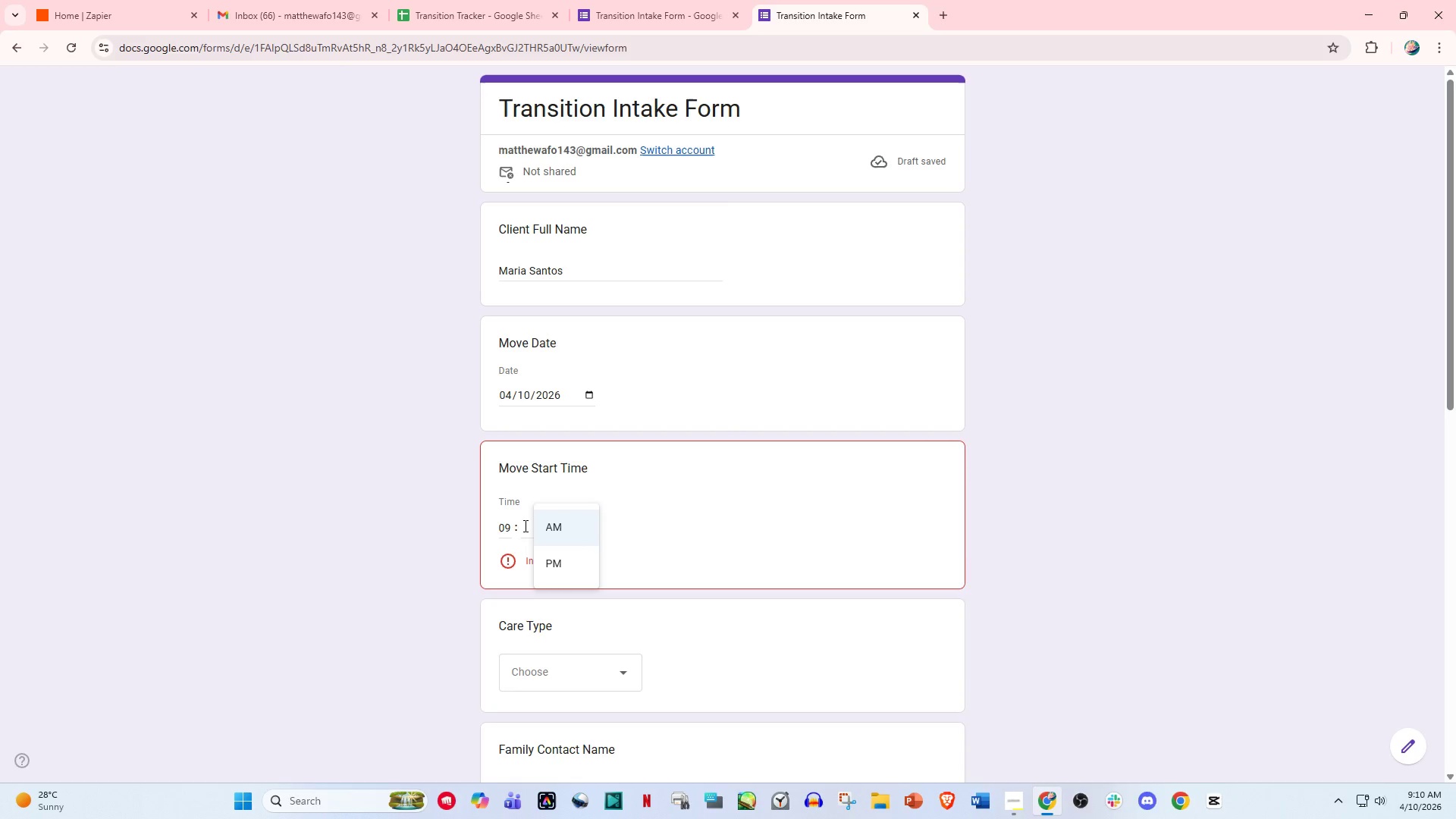 
left_click([513, 524])
 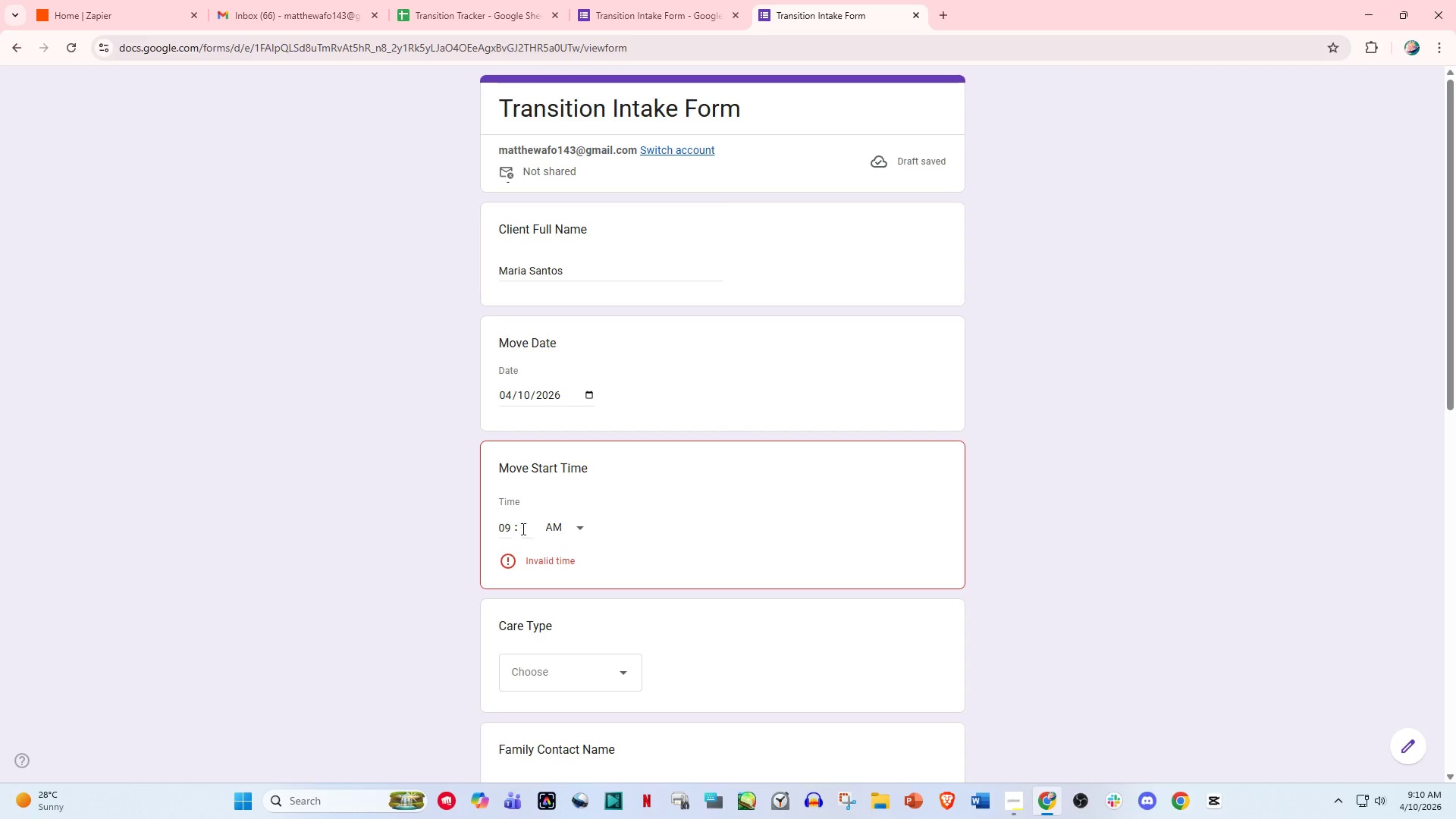 
left_click([570, 526])
 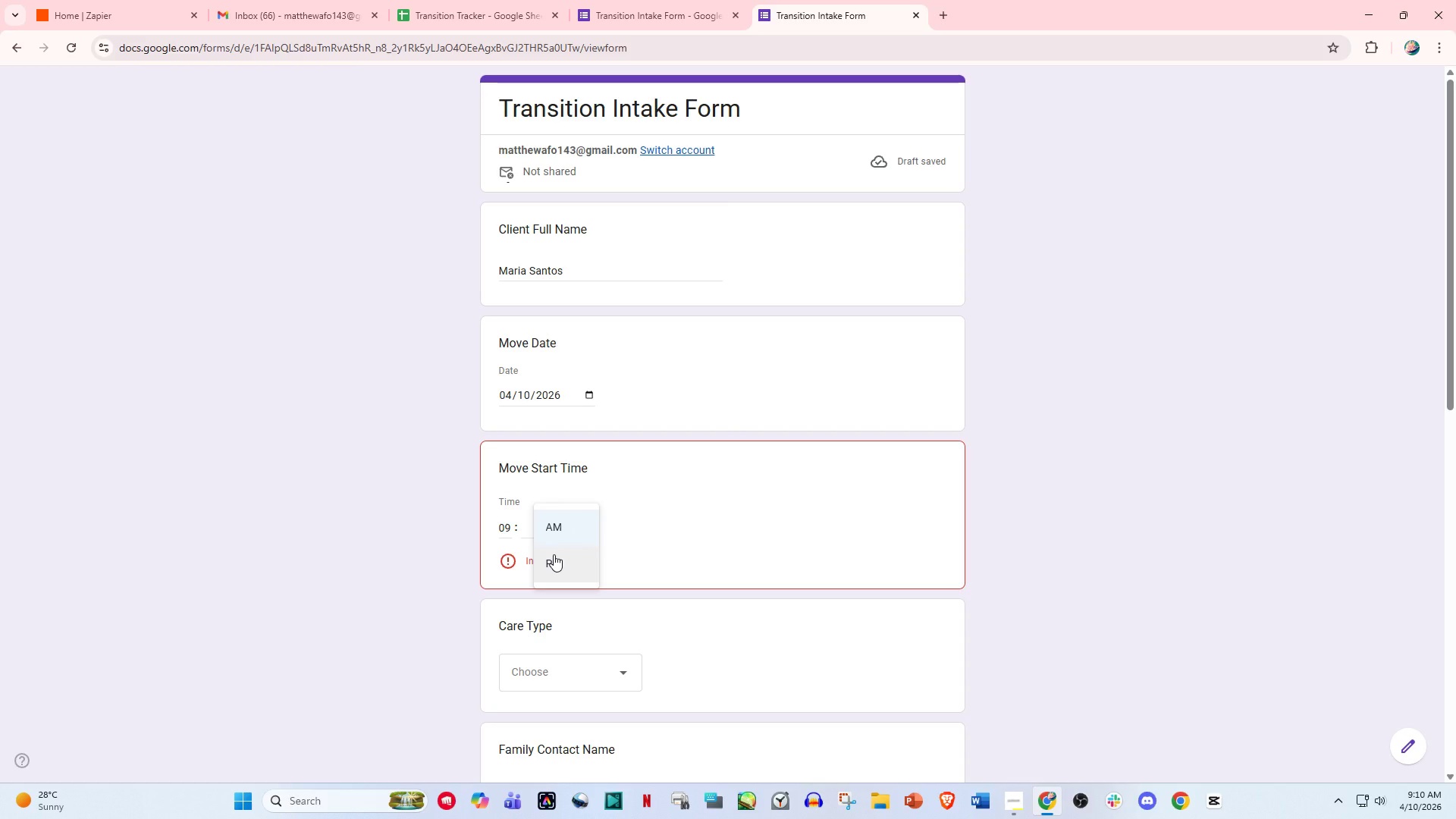 
left_click([554, 554])
 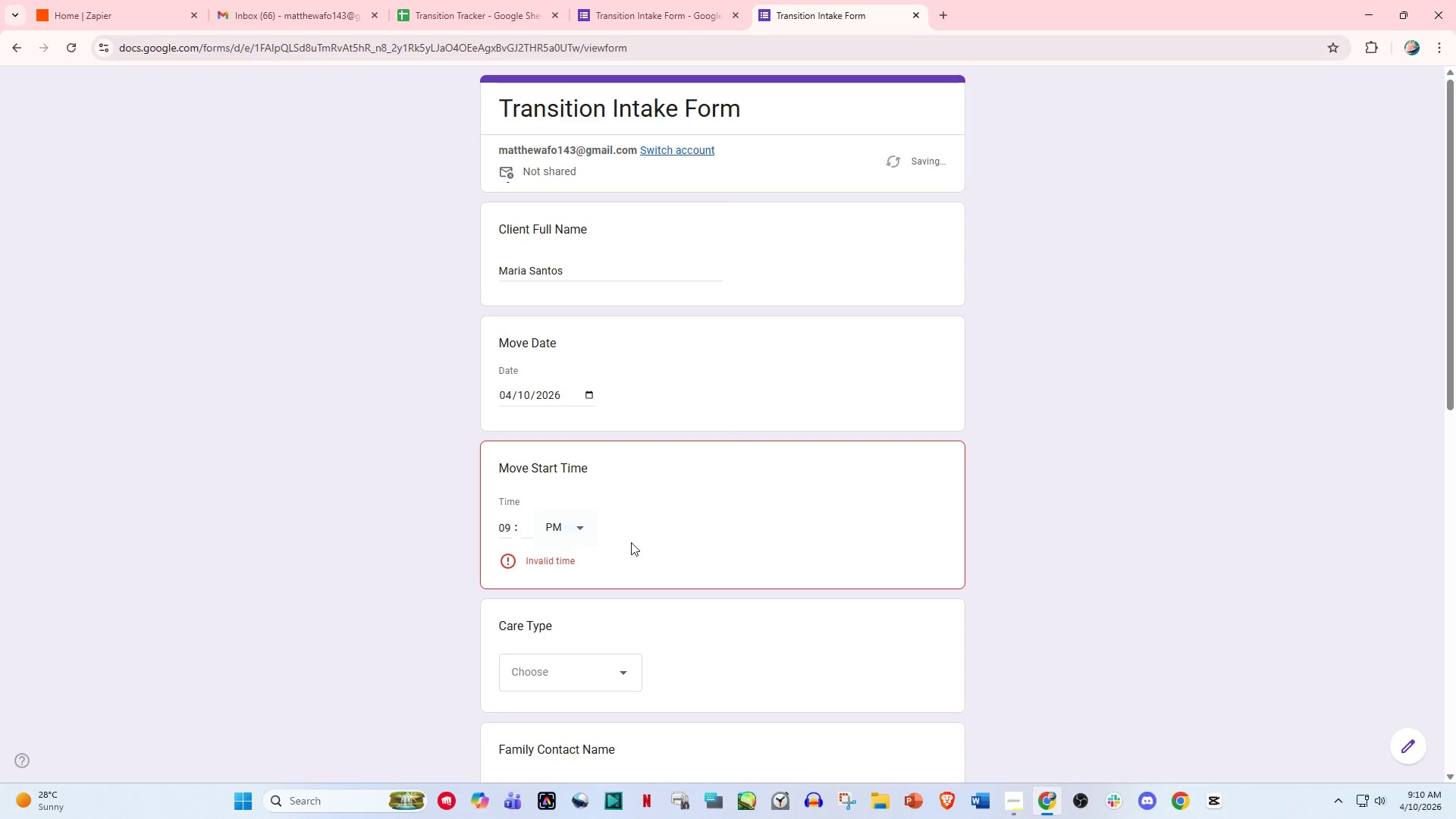 
left_click([631, 542])
 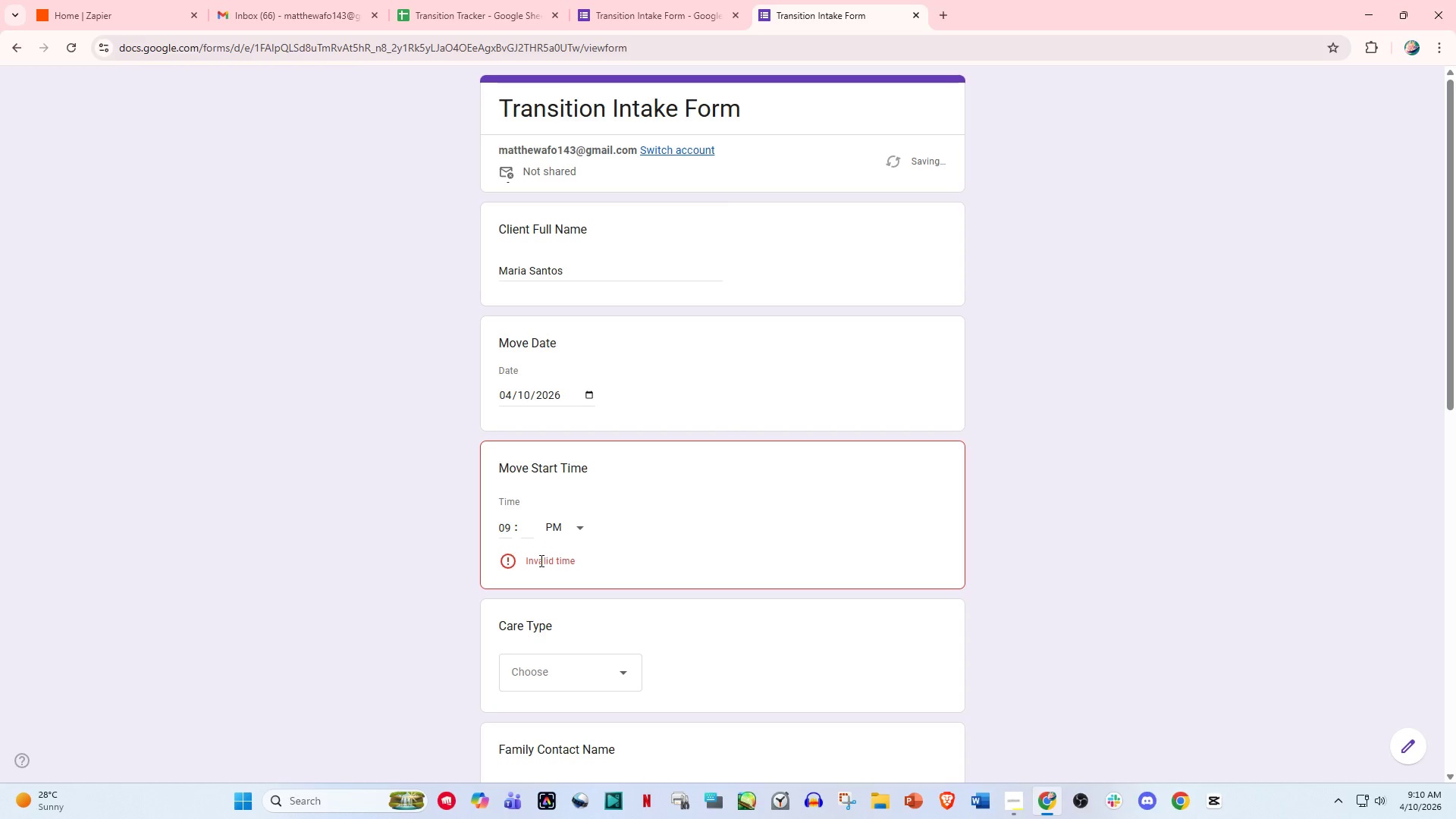 
left_click([540, 560])
 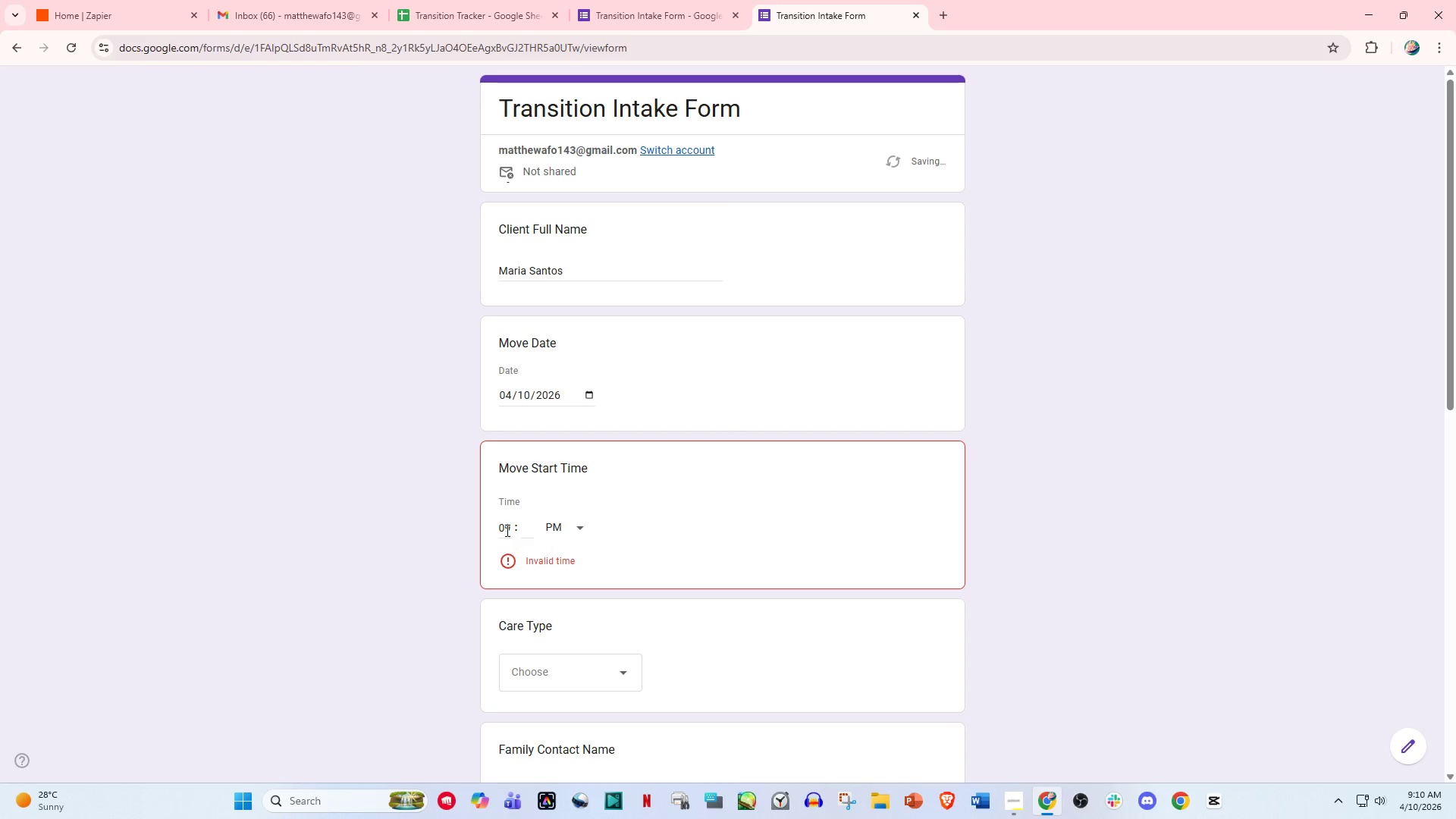 
left_click([506, 530])
 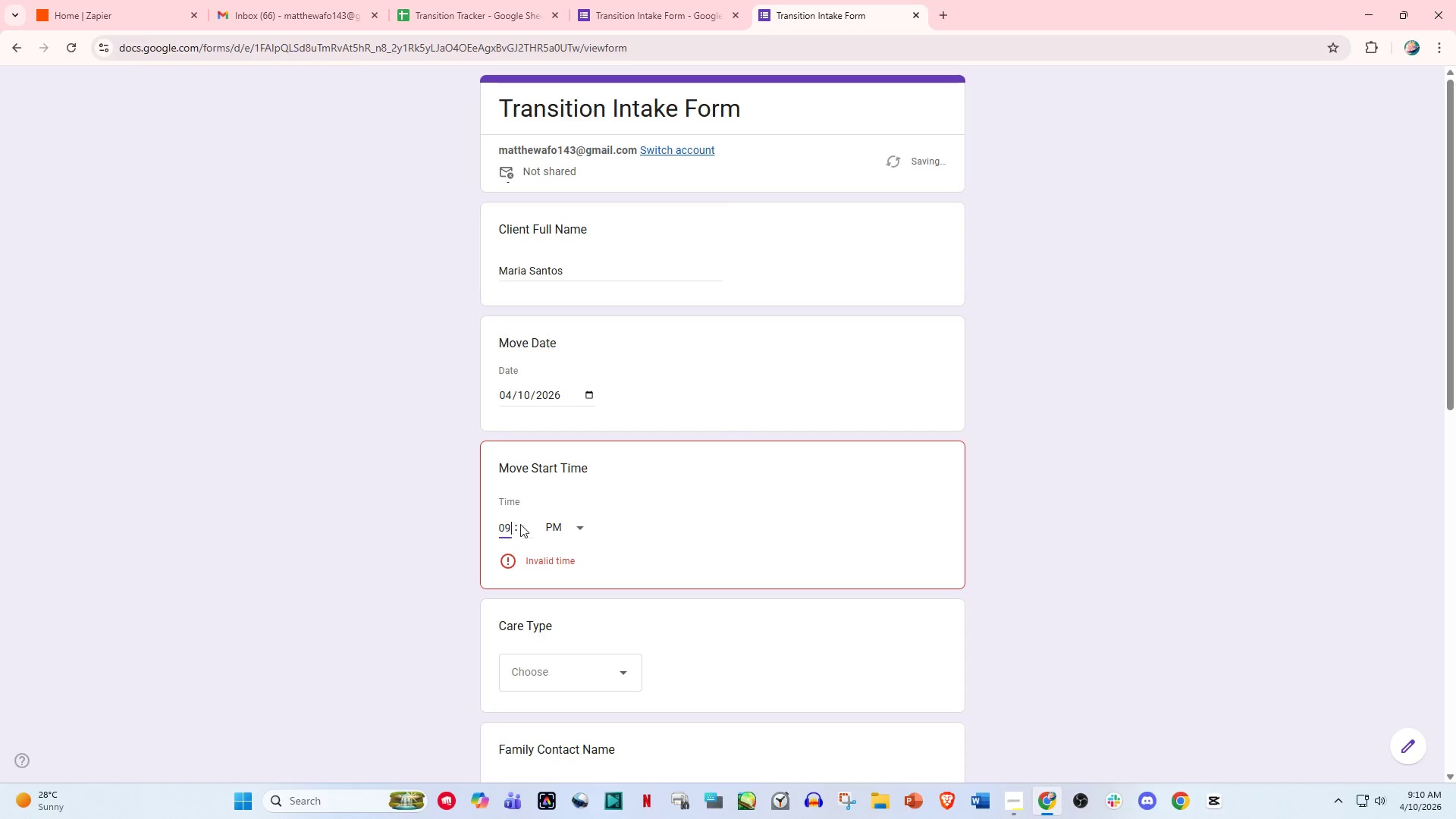 
double_click([527, 524])
 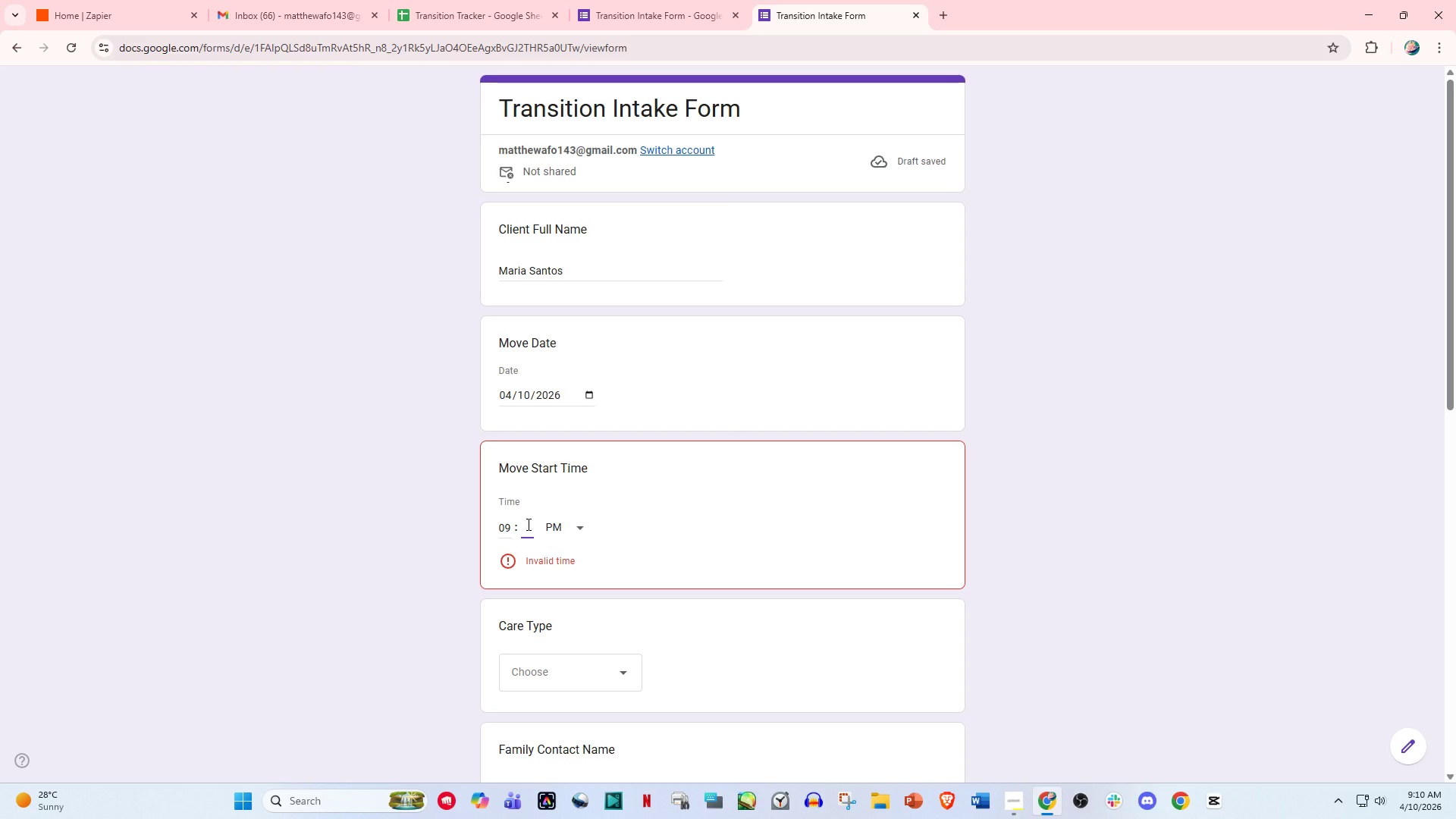 
type(00)
 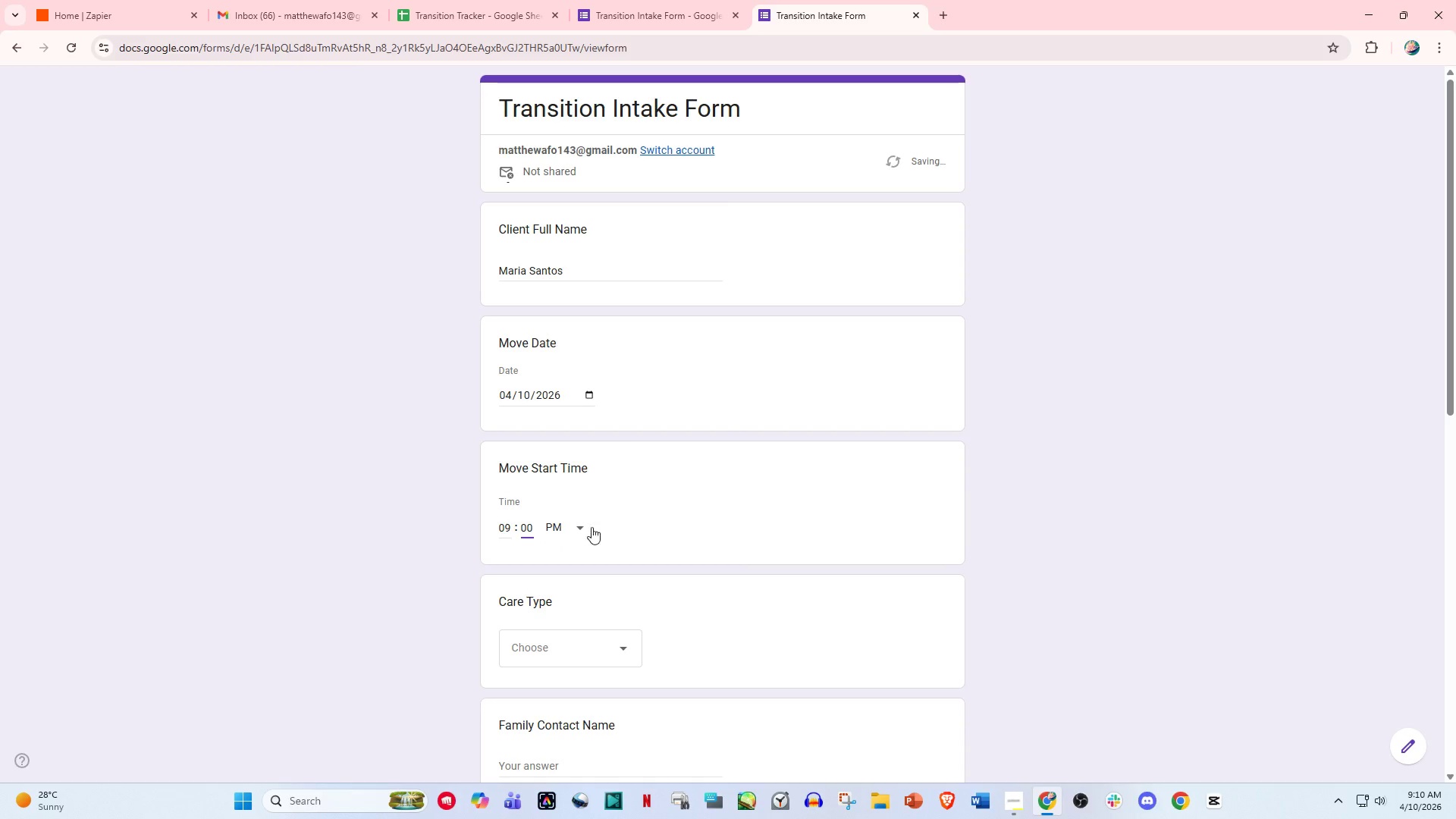 
left_click([583, 529])
 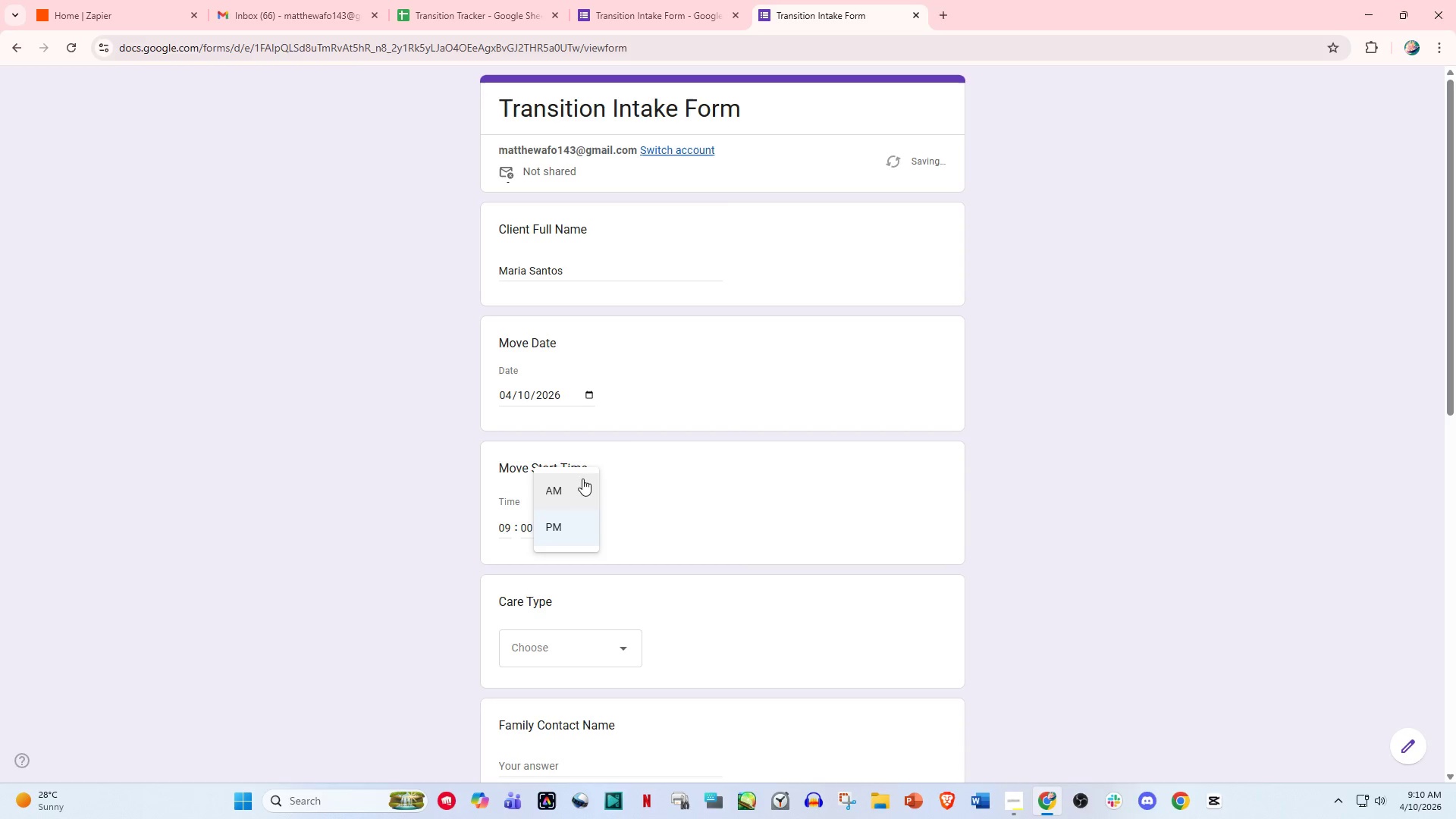 
left_click([570, 492])
 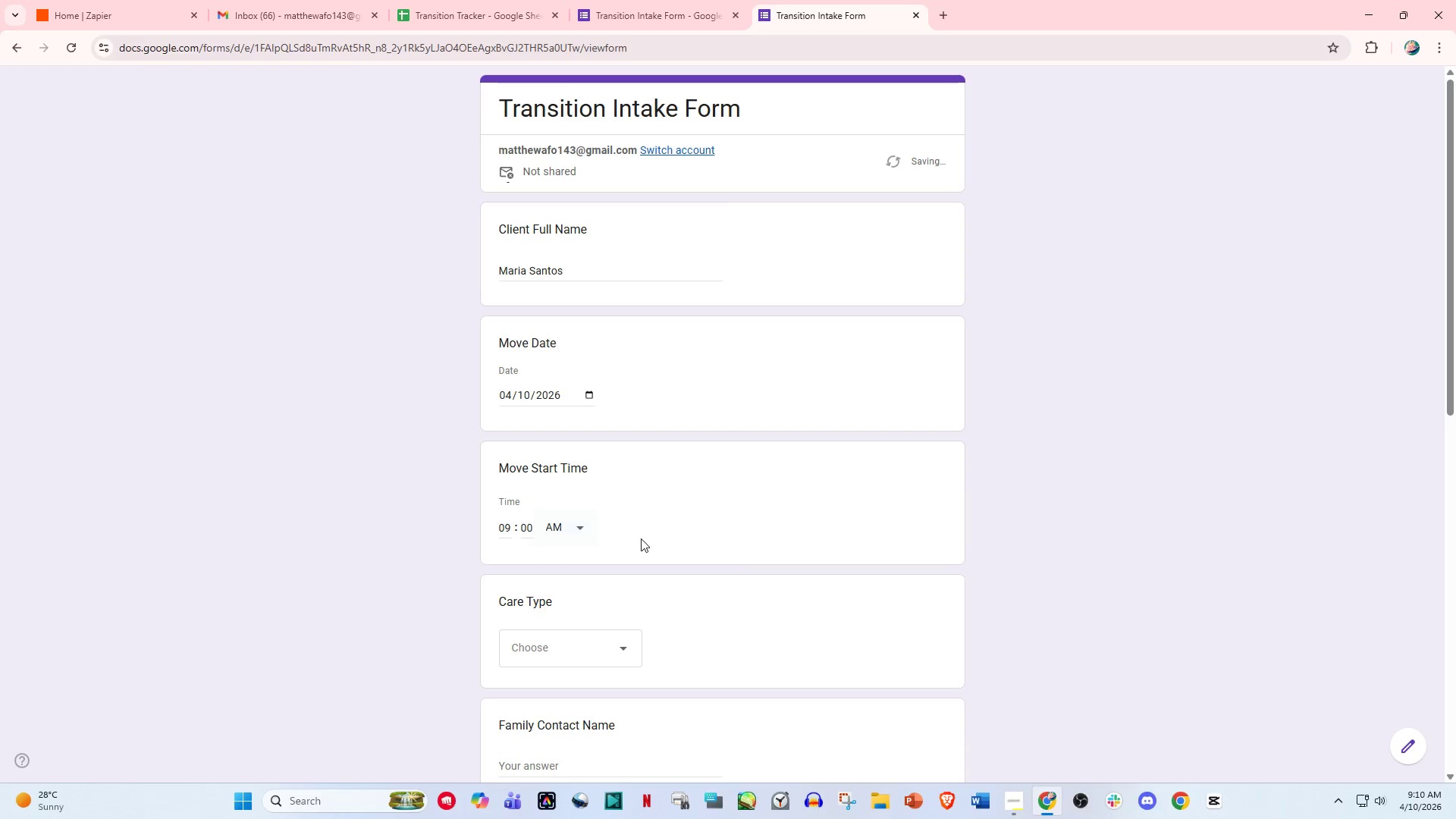 
scroll: coordinate [640, 549], scroll_direction: down, amount: 2.0
 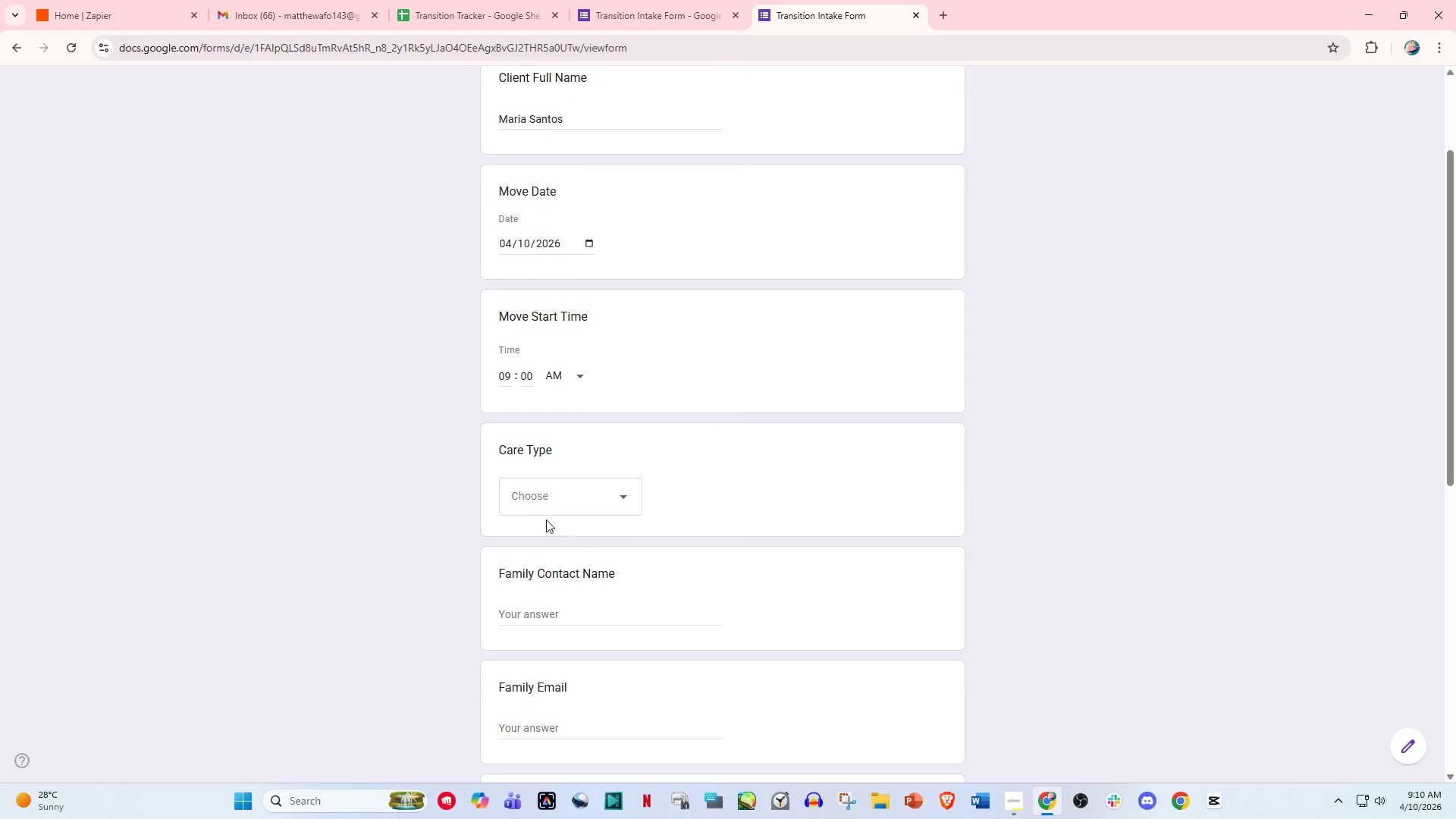 
left_click([546, 503])
 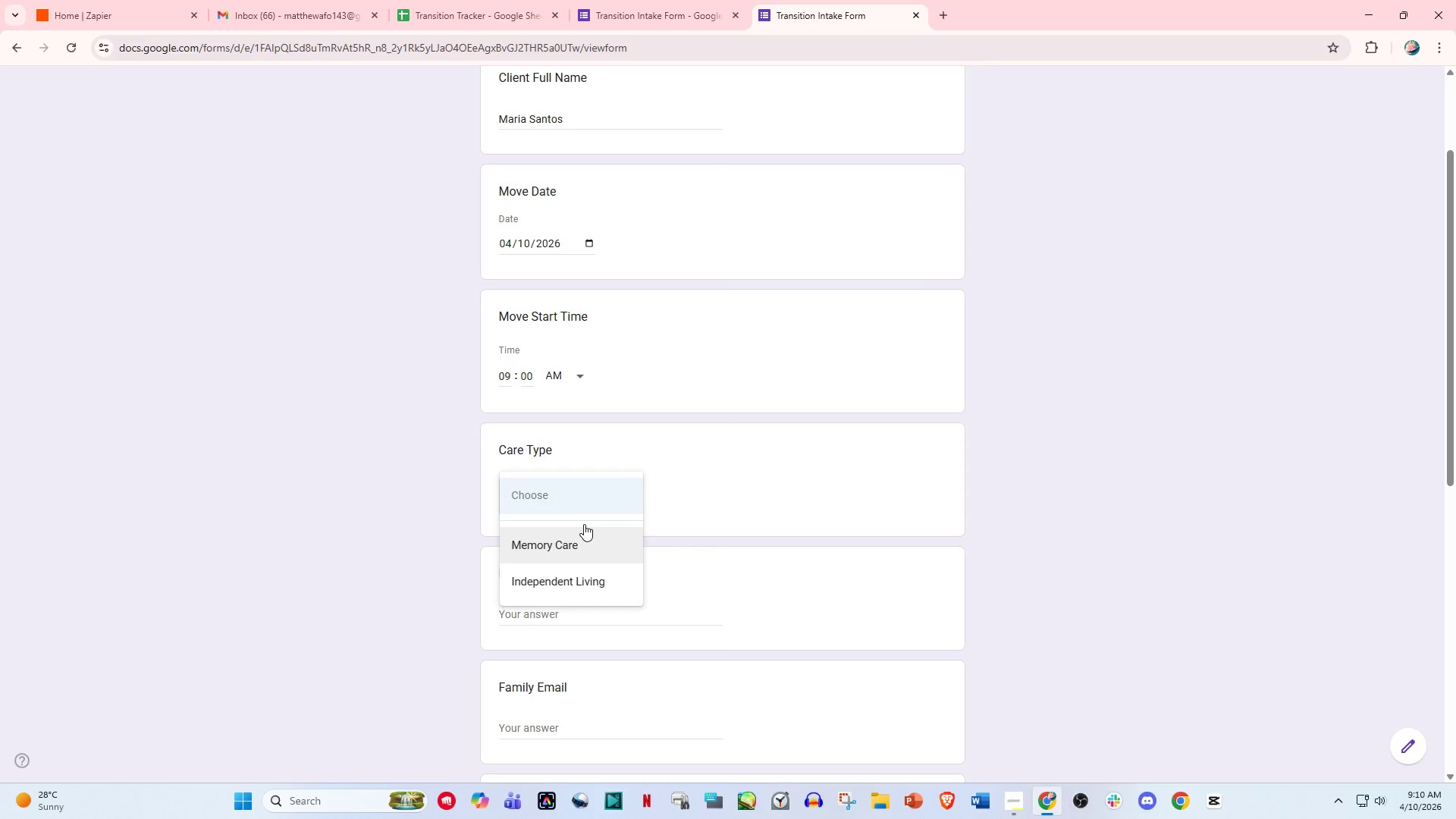 
wait(5.91)
 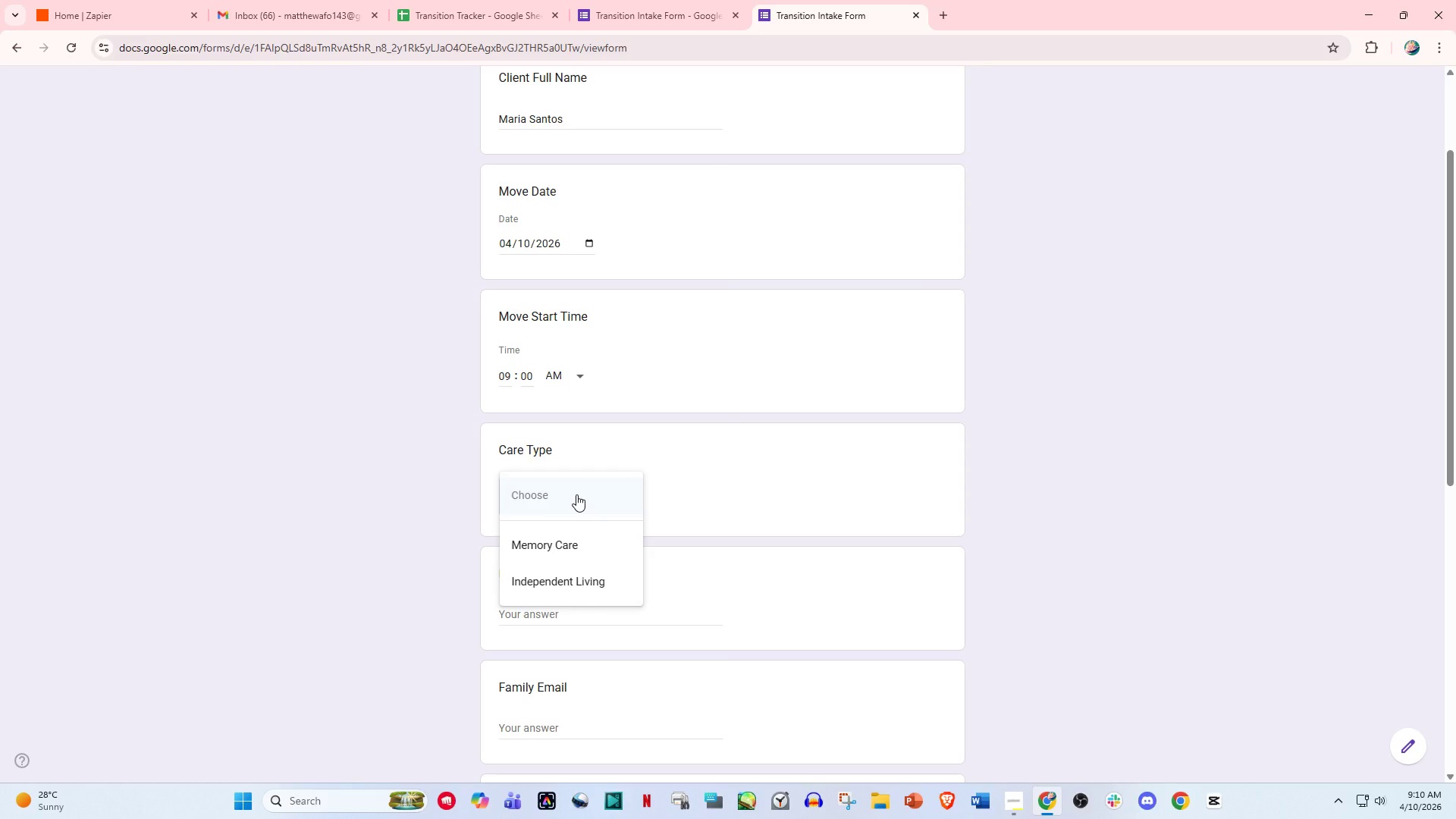 
left_click([580, 573])
 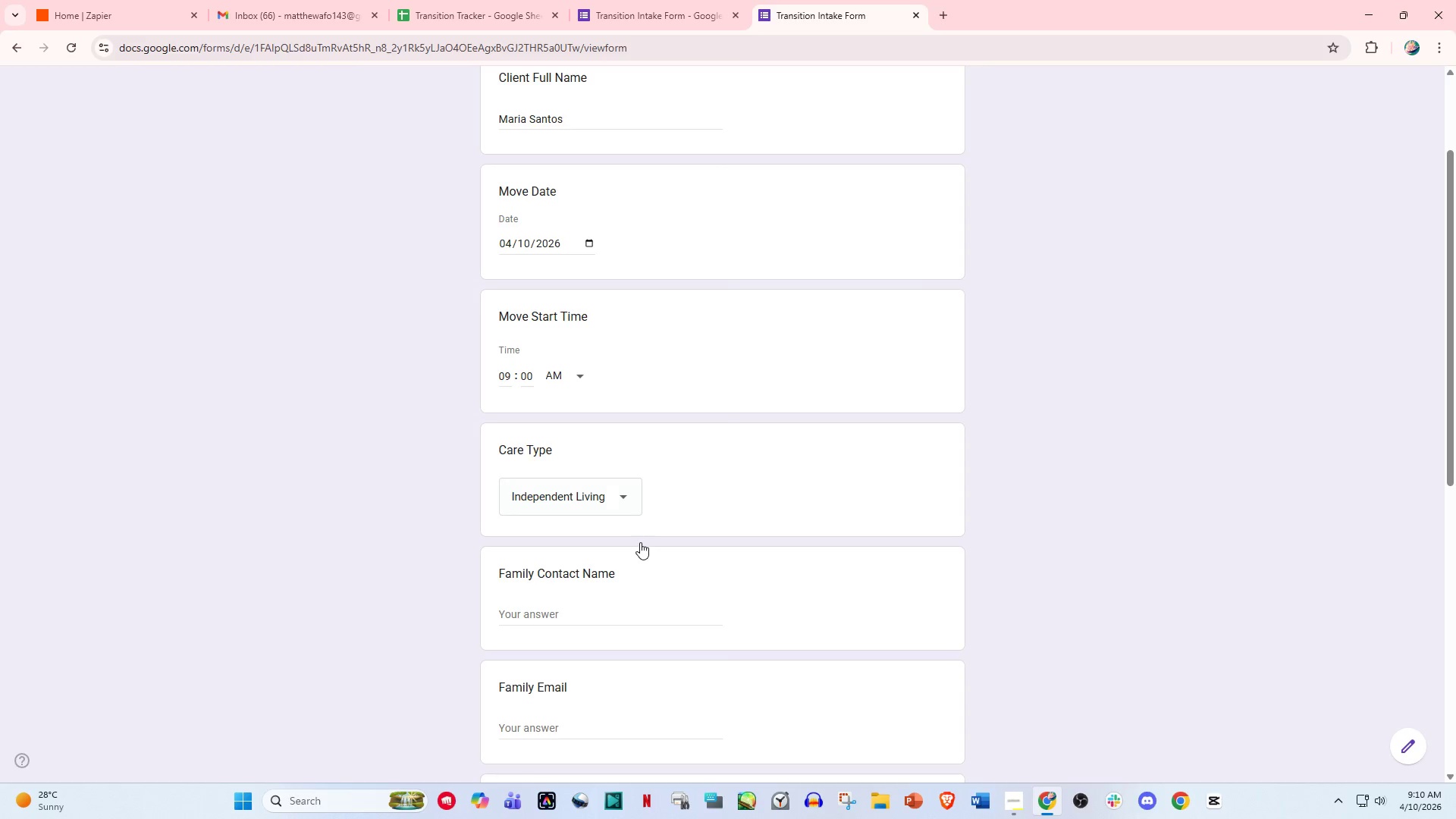 
scroll: coordinate [641, 541], scroll_direction: down, amount: 2.0
 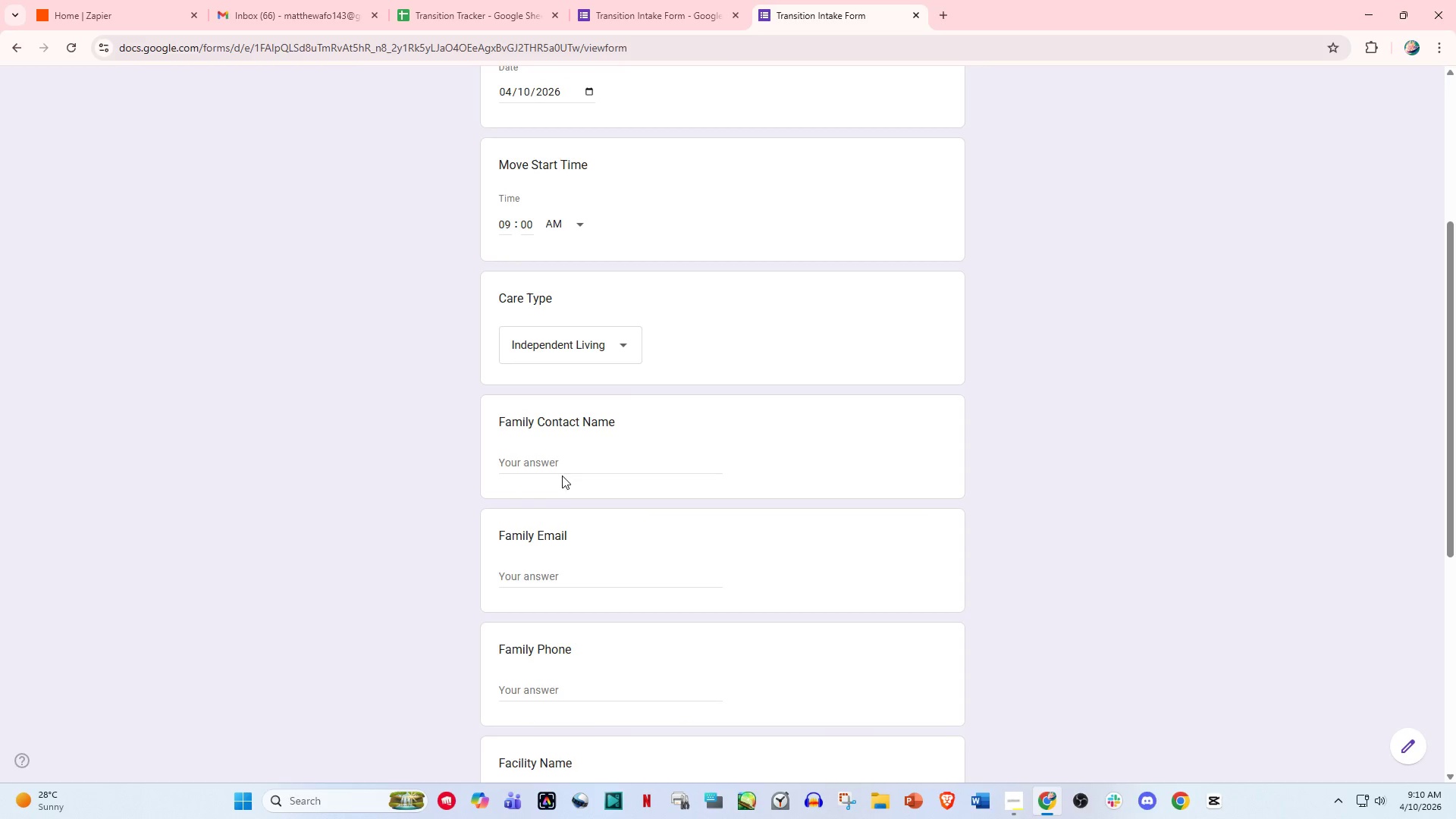 
double_click([562, 469])
 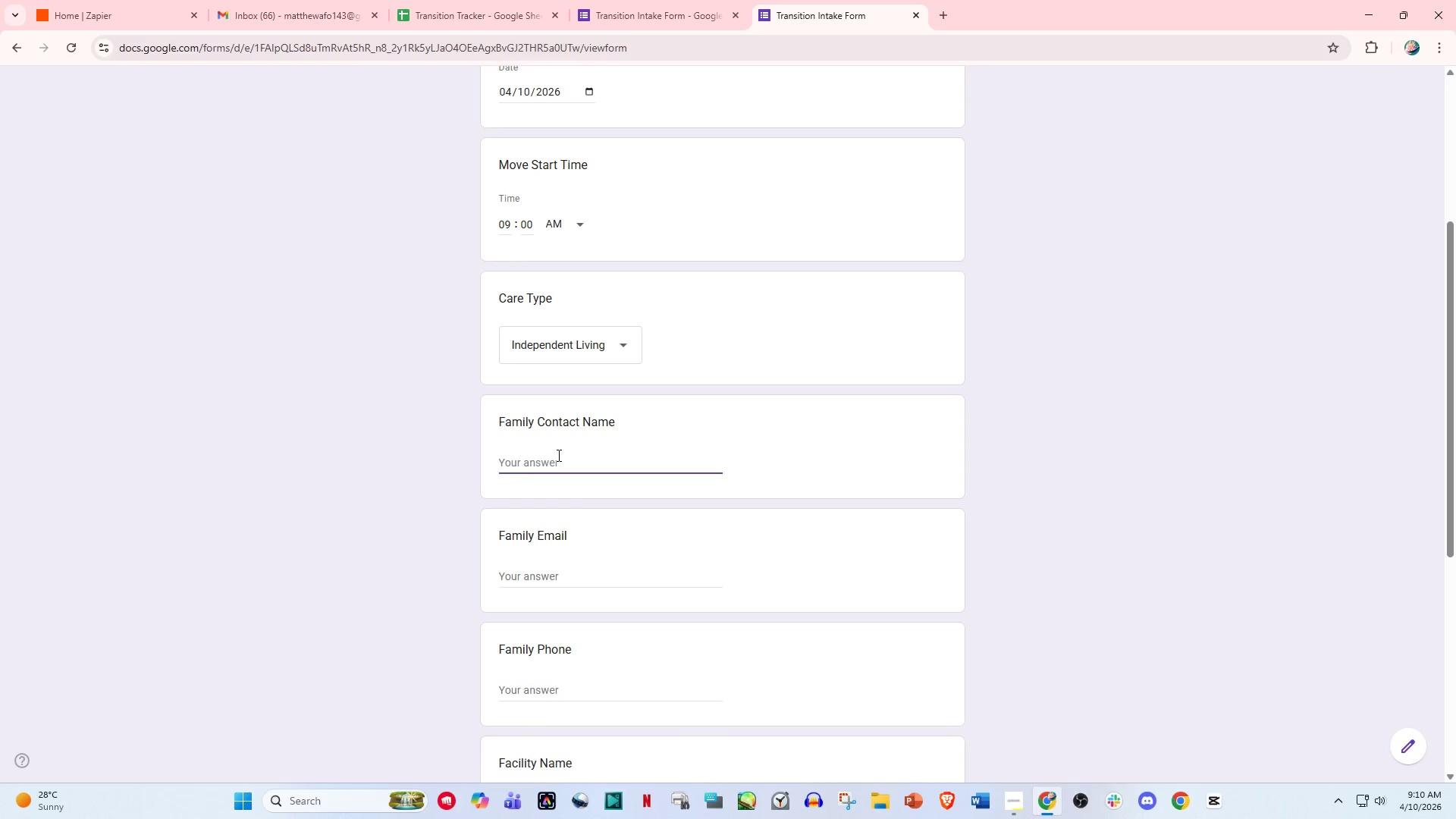 
type(Juan Santr)
key(Backspace)
key(Backspace)
type(tos)
 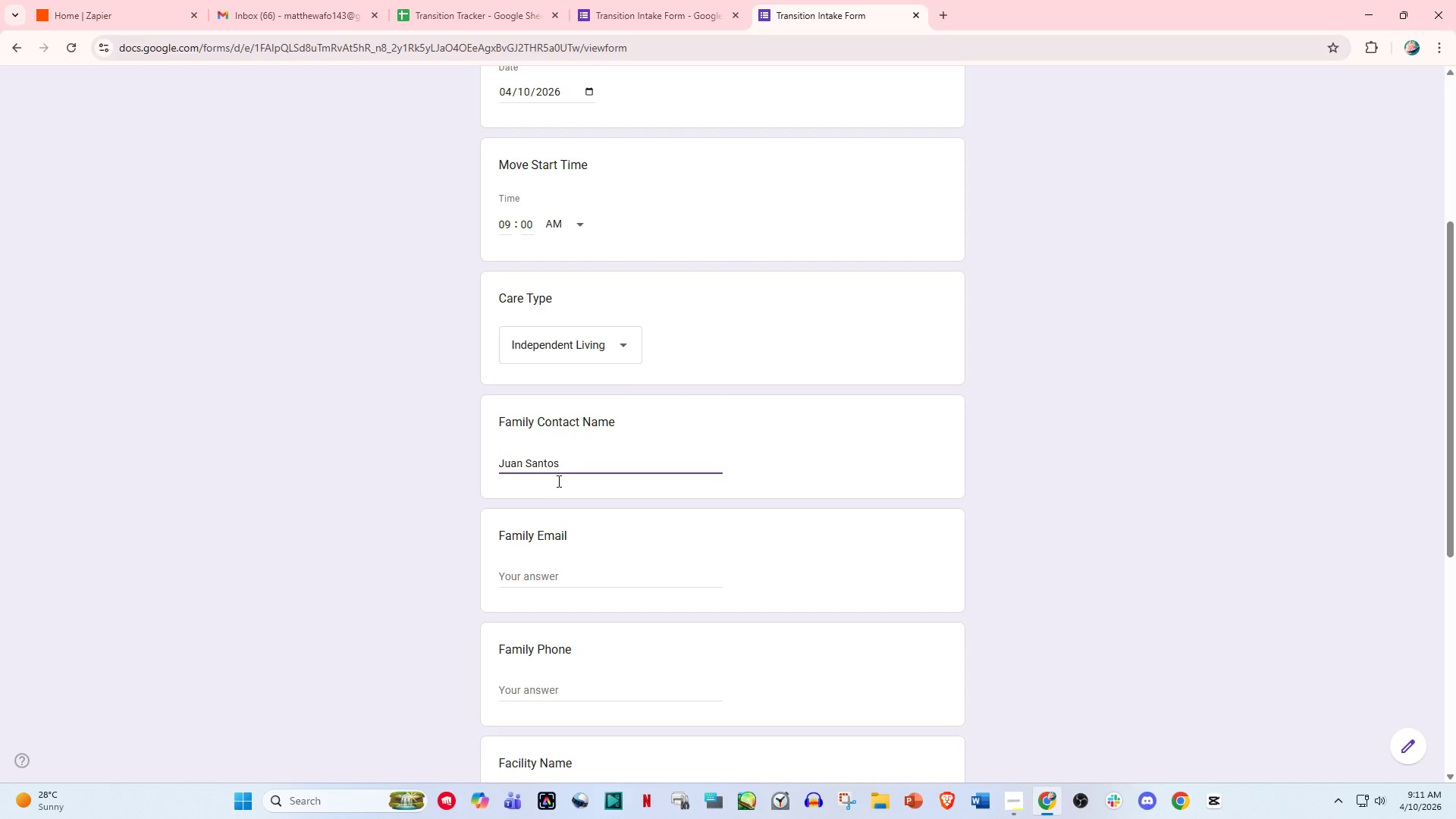 
left_click([524, 581])
 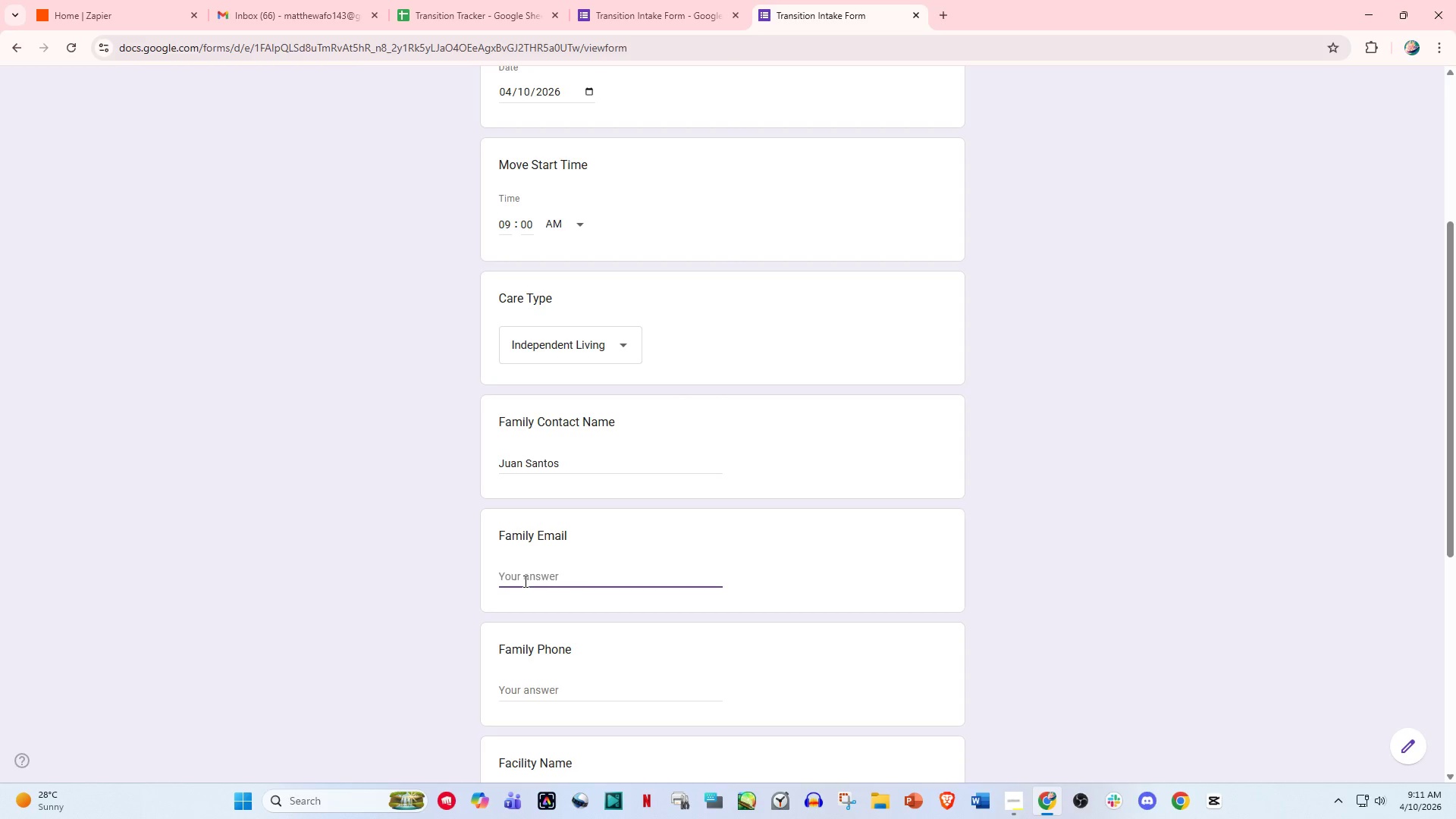 
type(JuanS)
key(Backspace)
type(san)
key(Backspace)
key(Backspace)
type(an@gmail.com)
 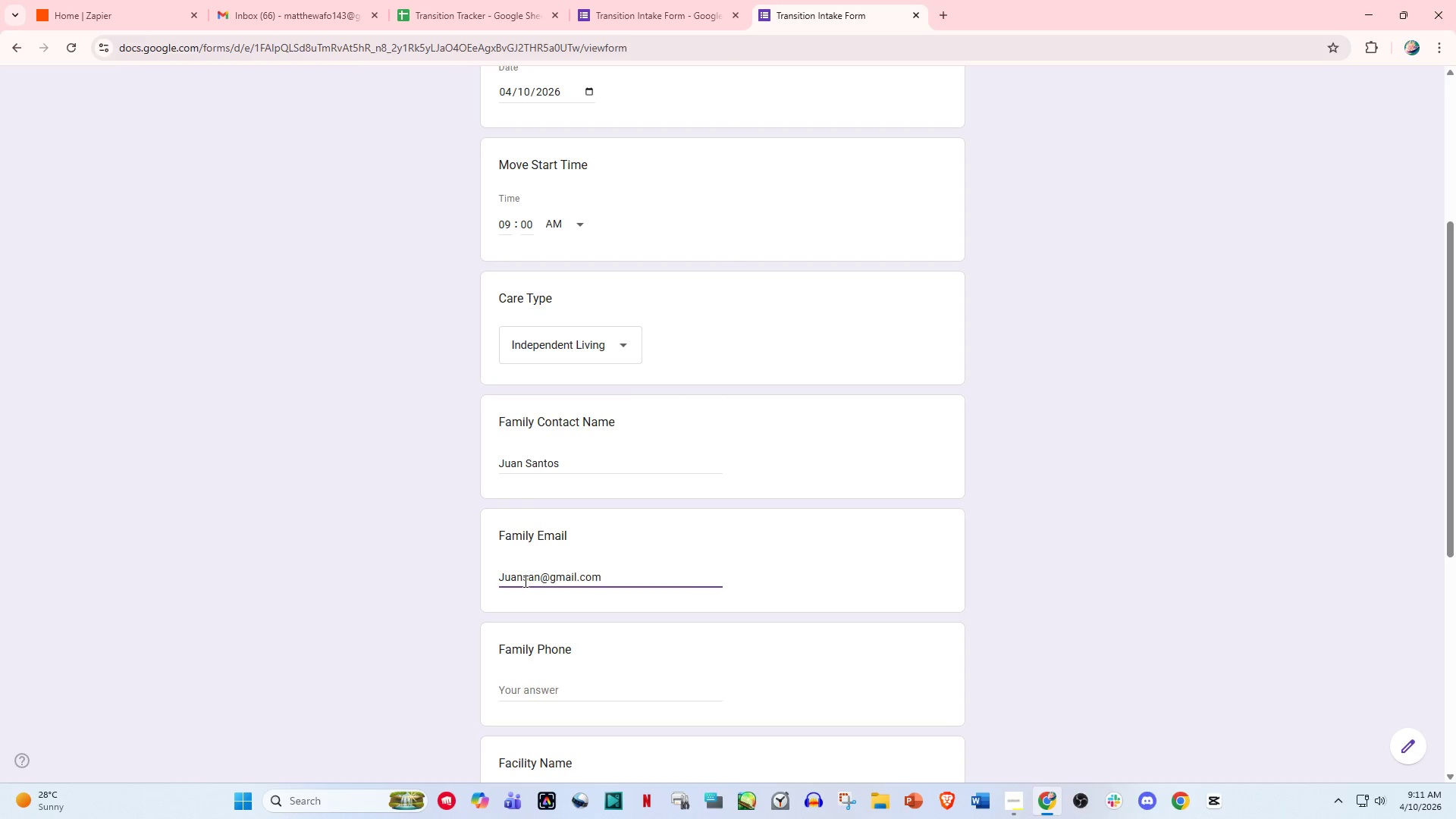 
scroll: coordinate [532, 601], scroll_direction: down, amount: 3.0
 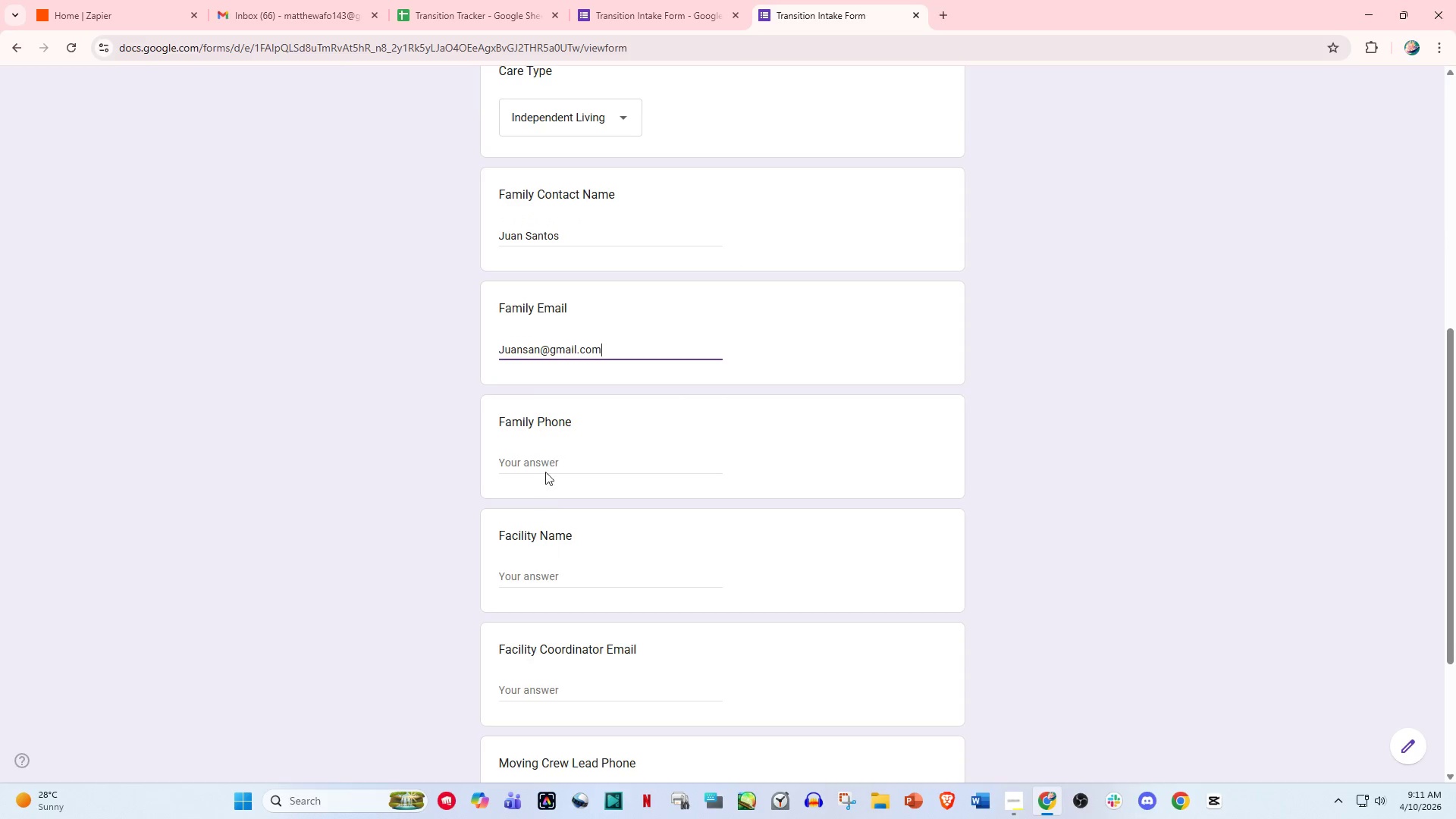 
left_click([545, 469])
 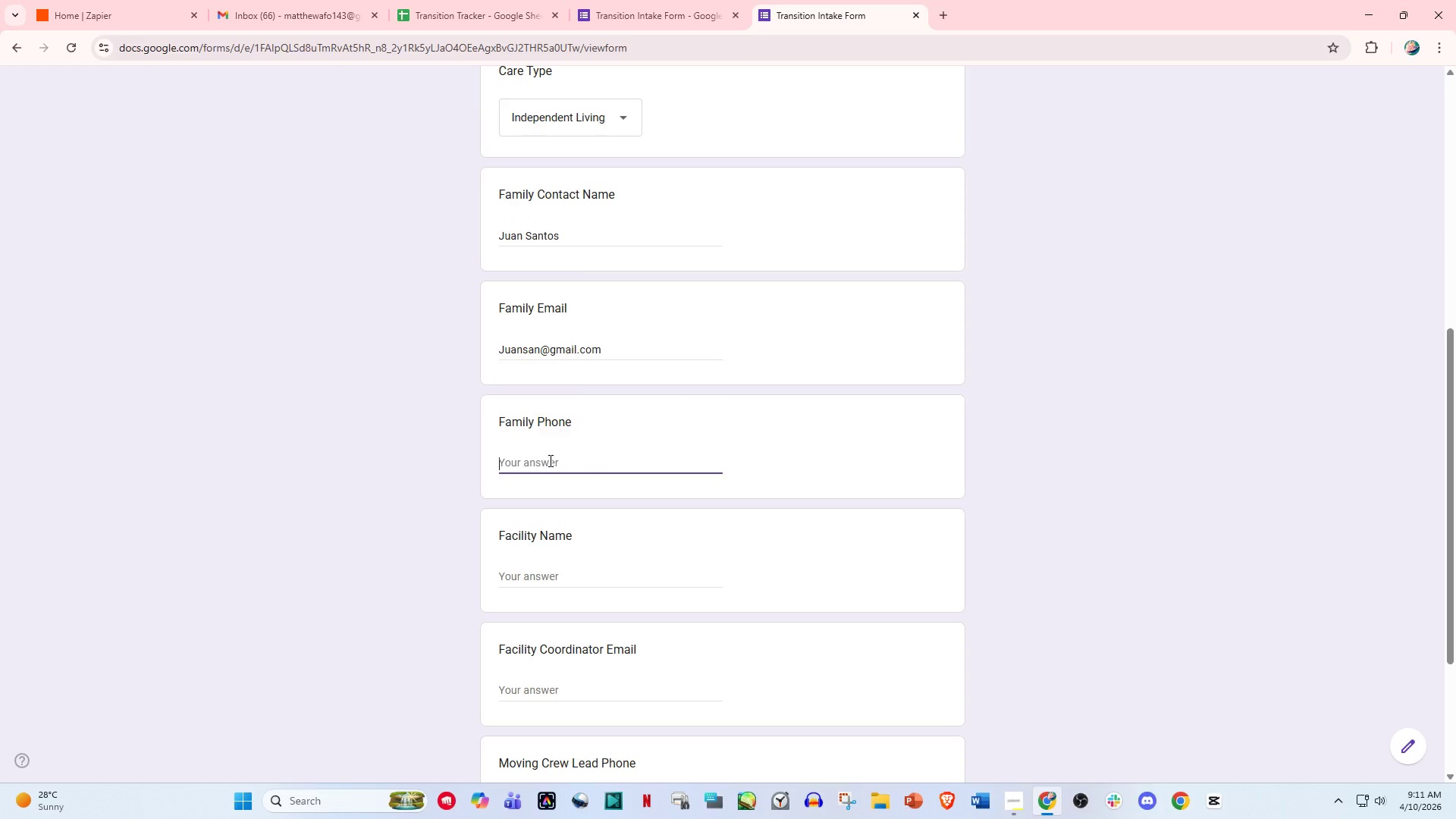 
type('09171234567)
 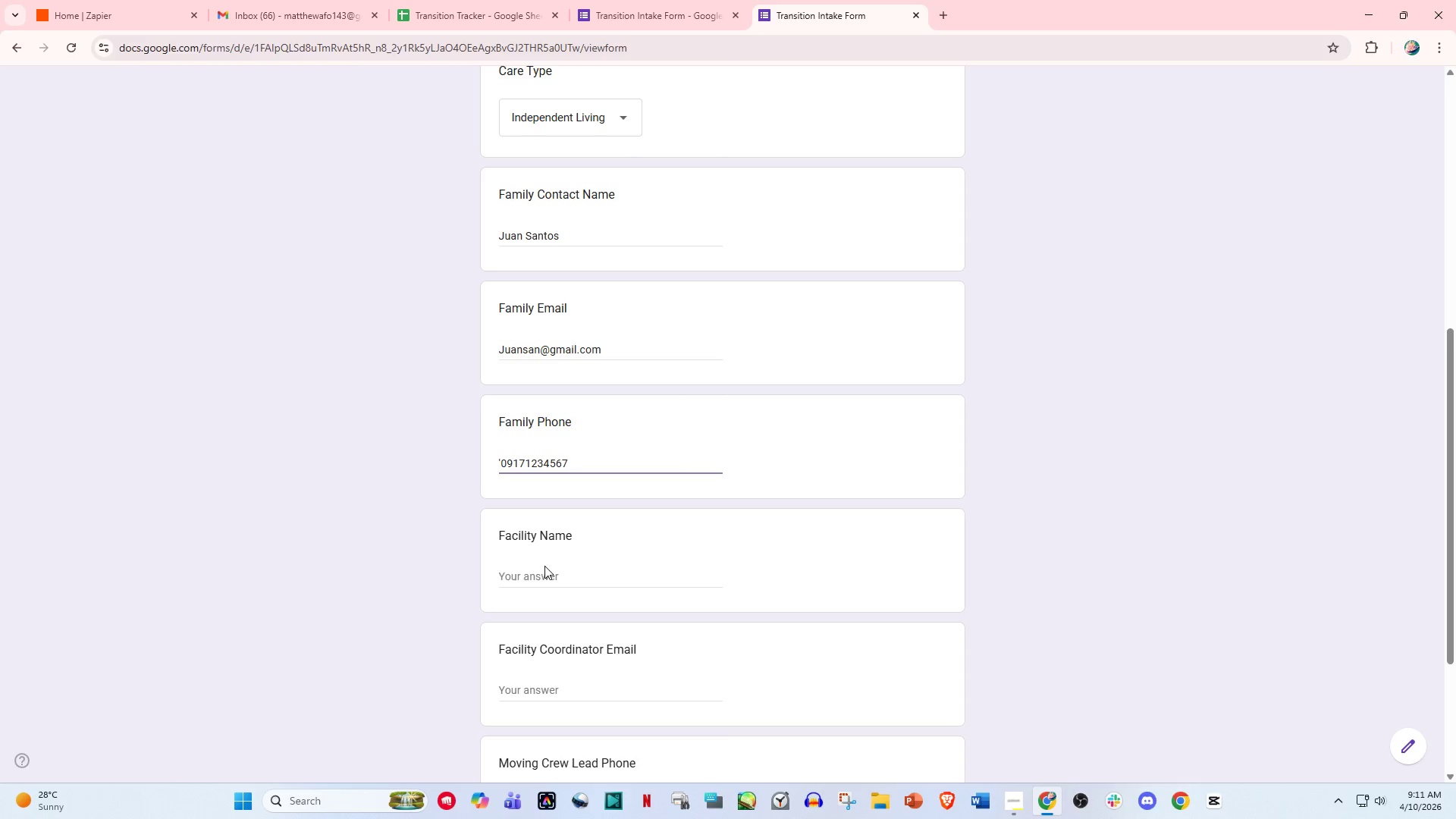 
double_click([537, 579])
 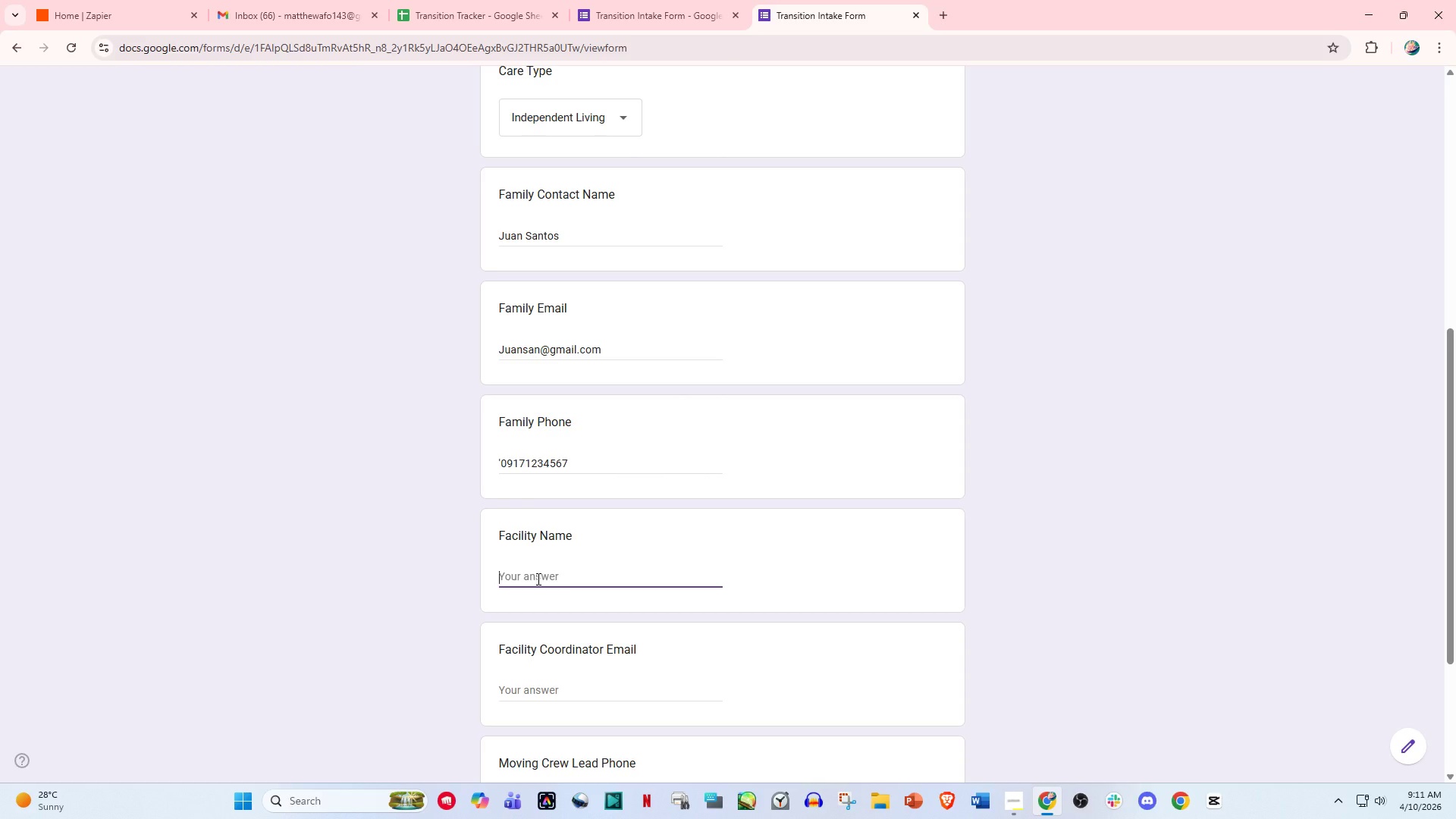 
type(Golden Care Home)
 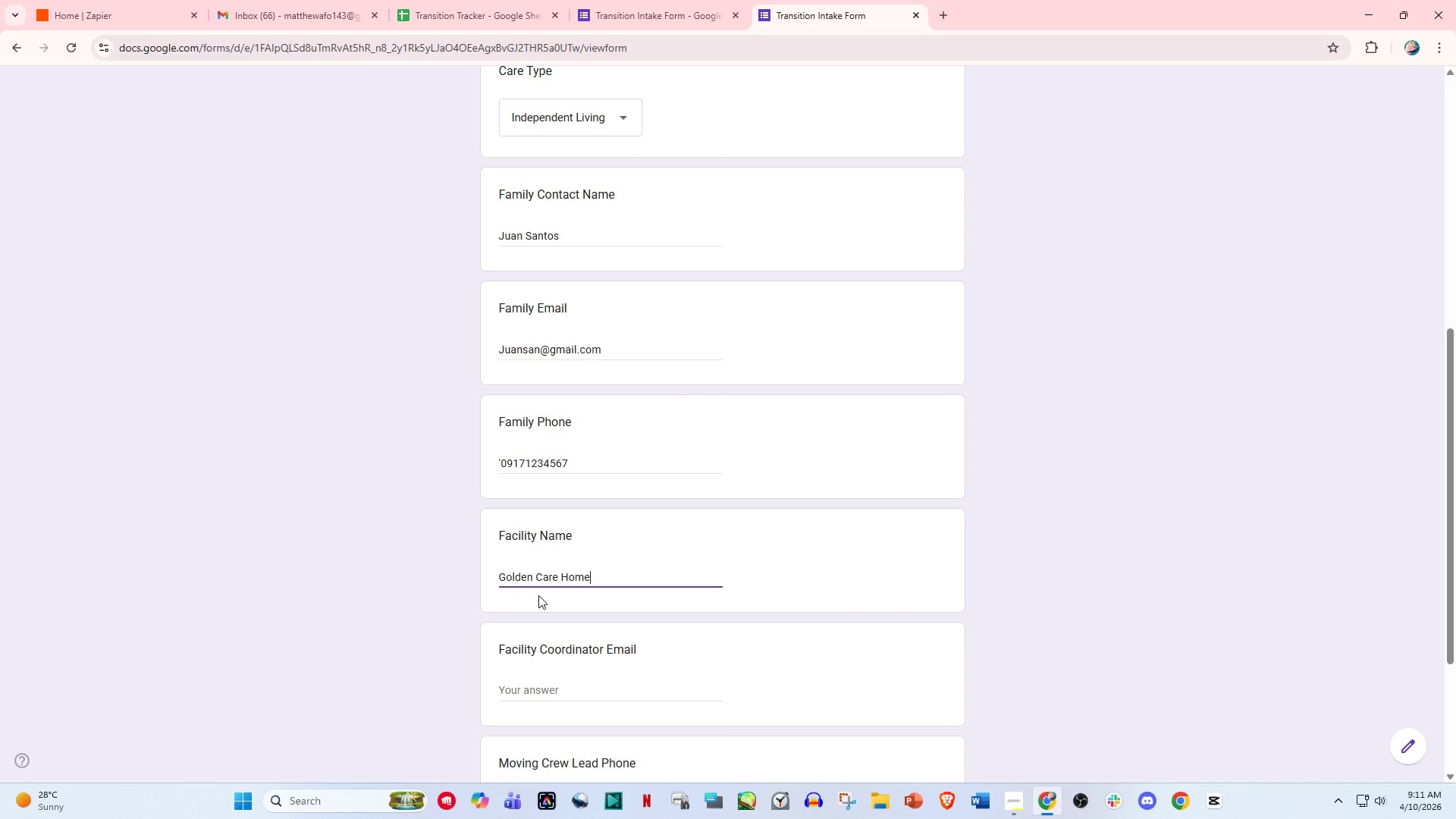 
scroll: coordinate [538, 595], scroll_direction: down, amount: 1.0
 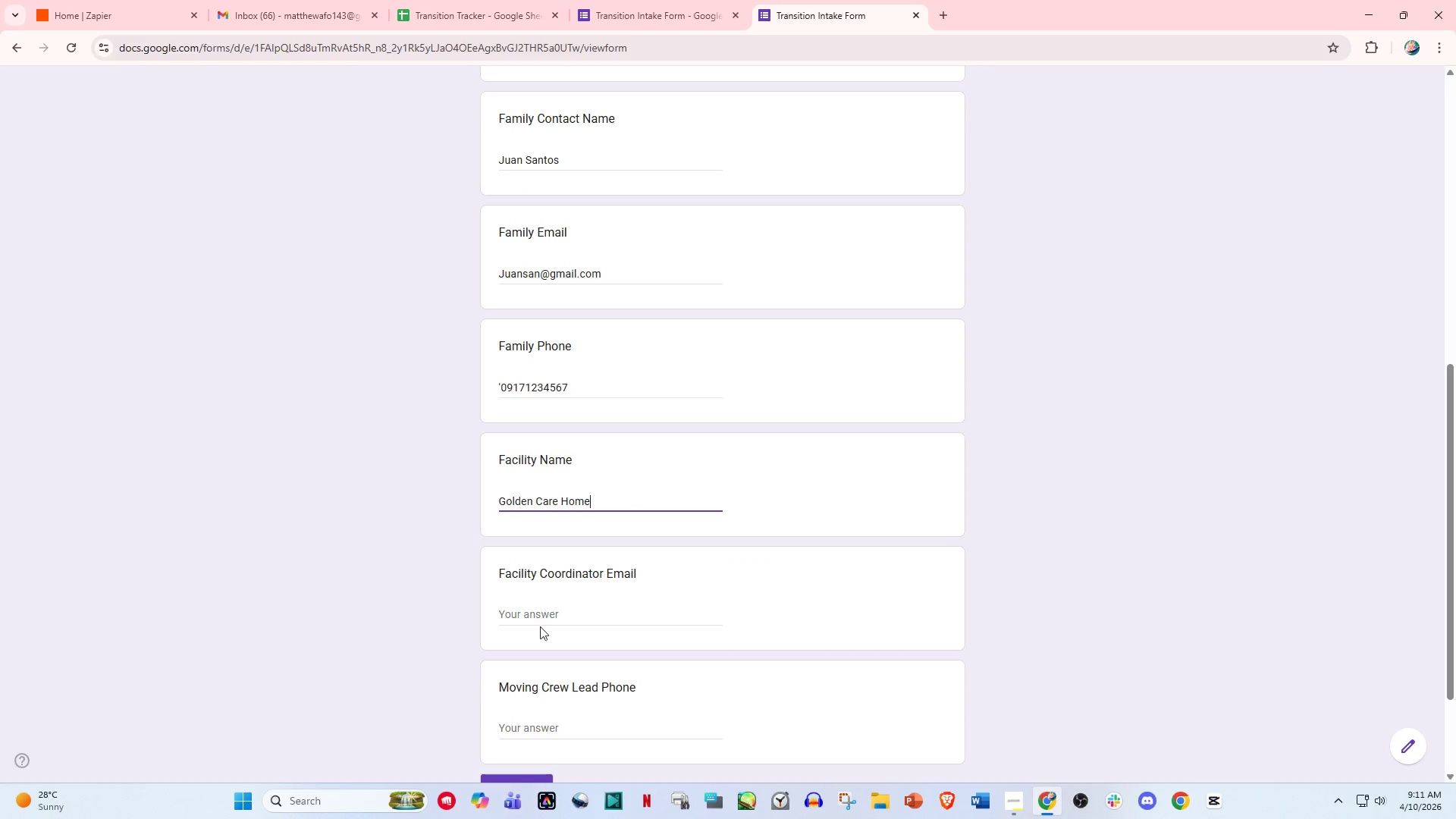 
left_click([547, 613])
 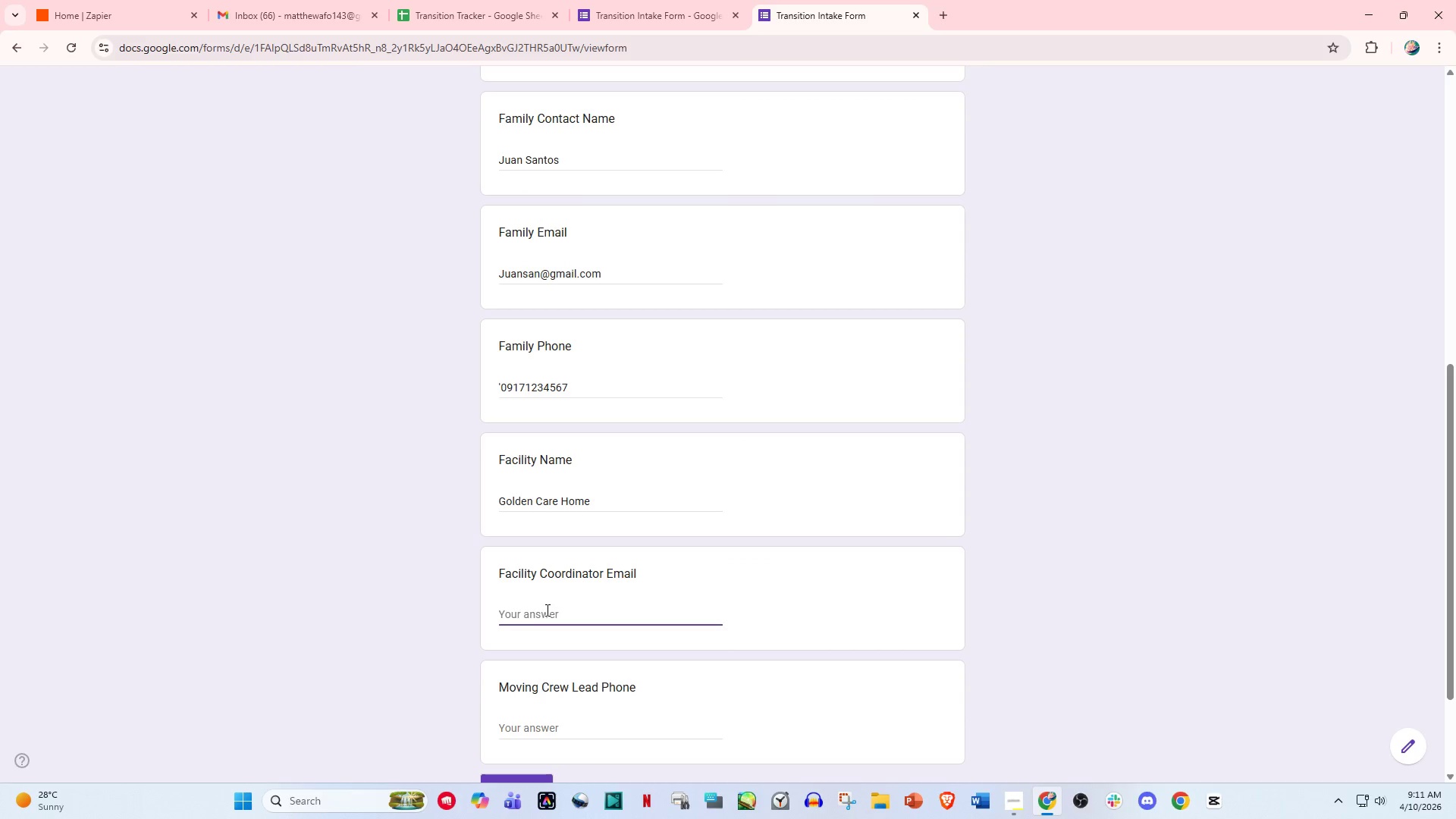 
type(nurse@golden.com)
 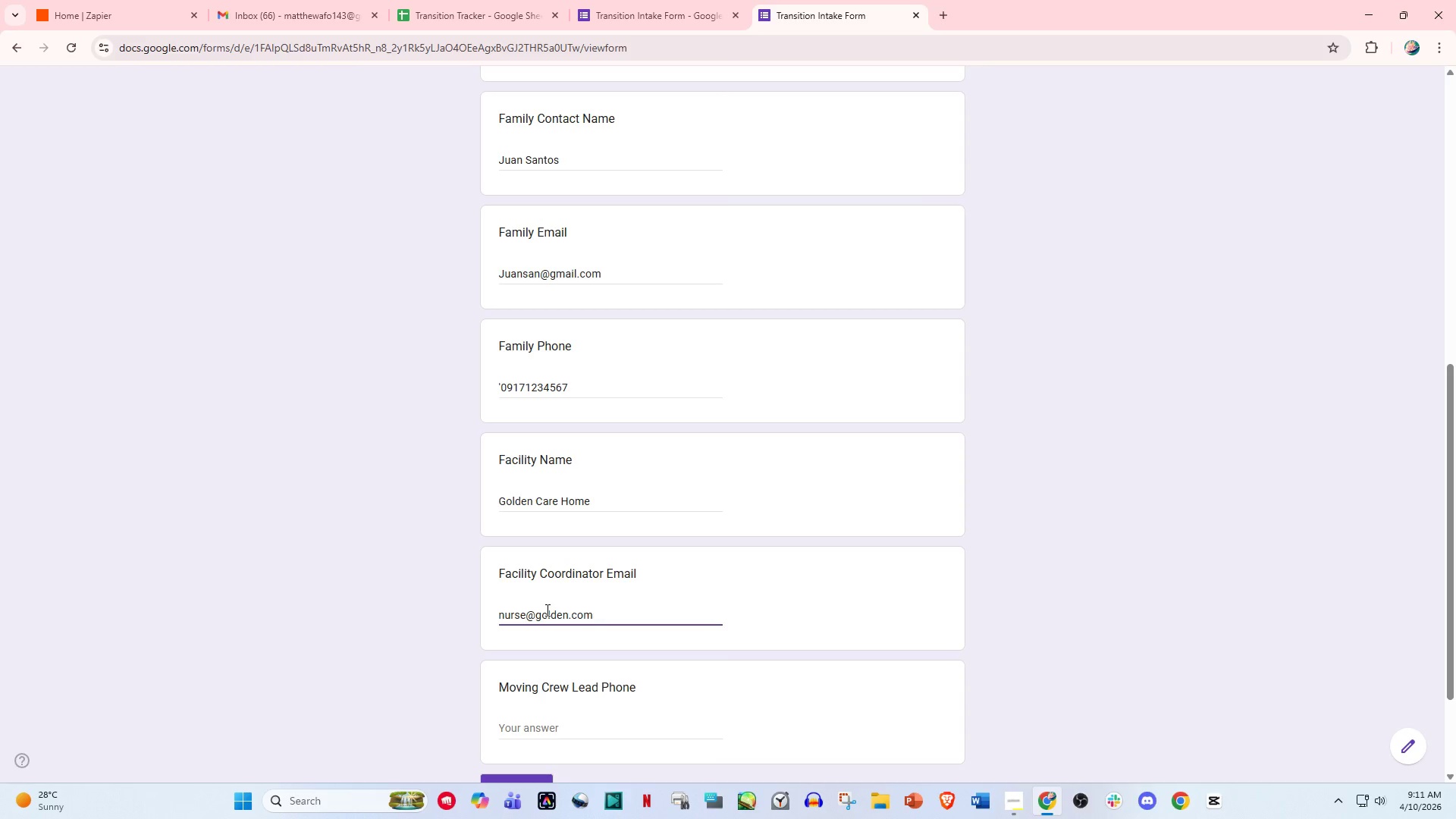 
scroll: coordinate [546, 610], scroll_direction: down, amount: 1.0
 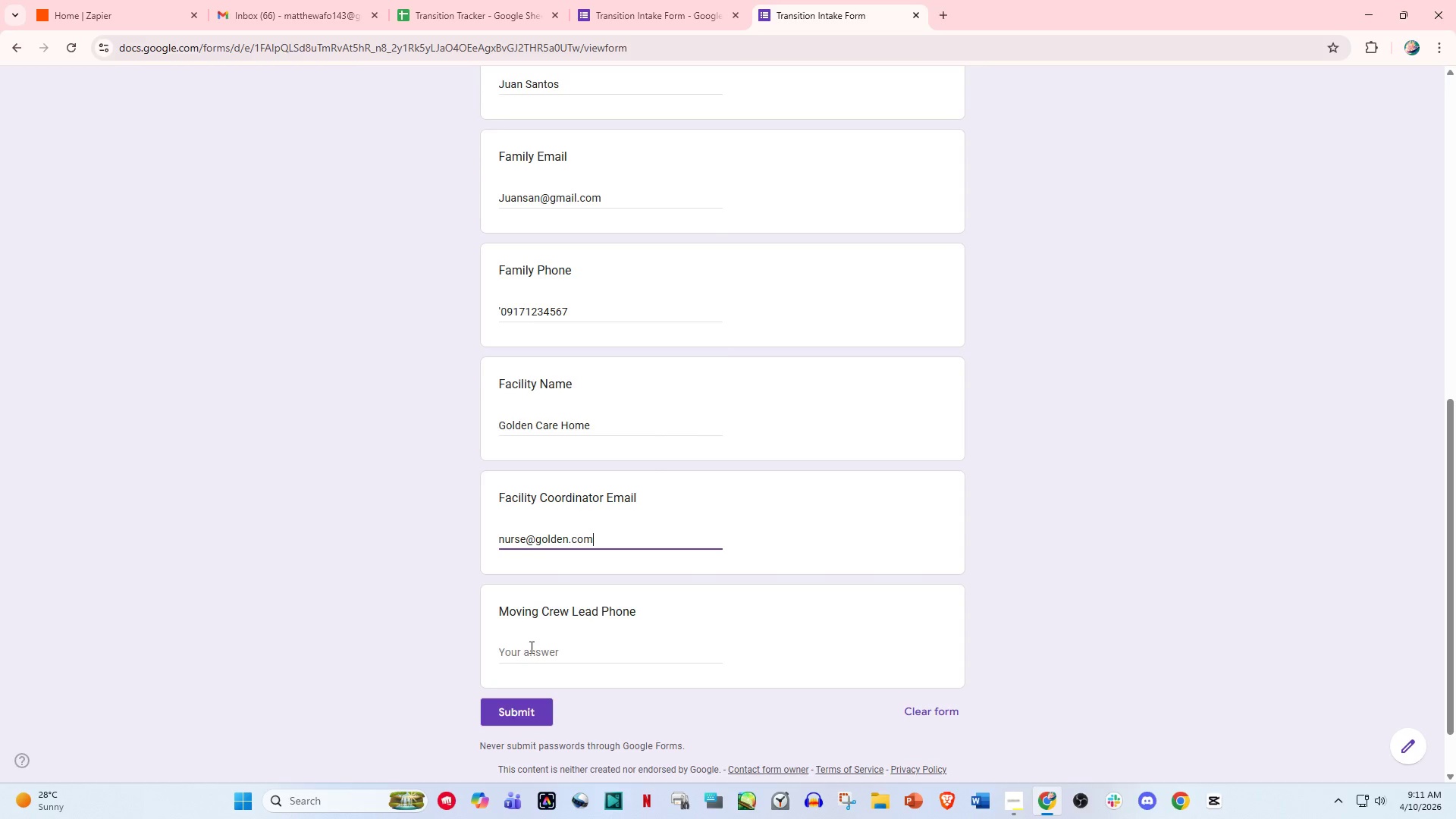 
left_click([529, 651])
 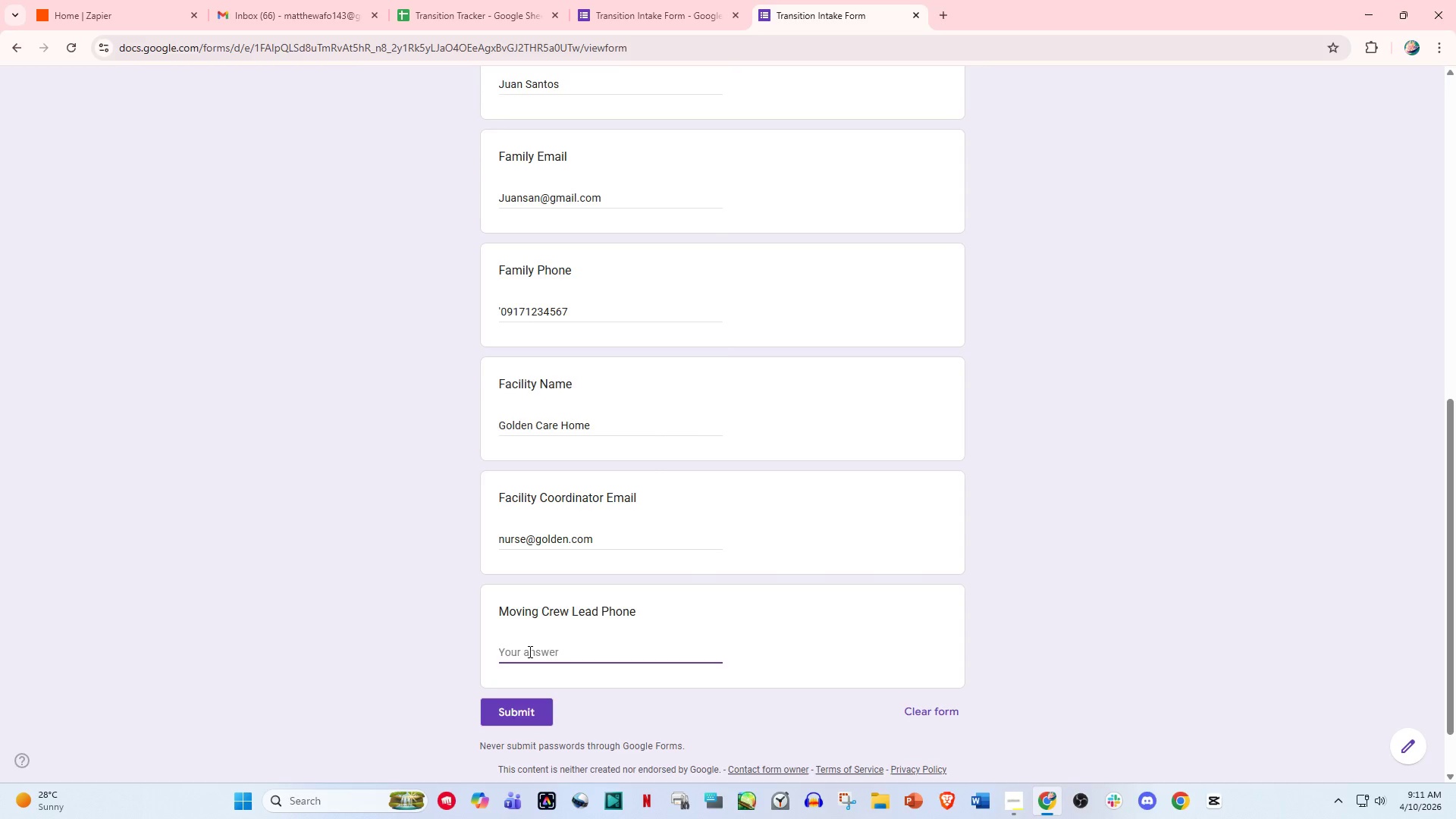 
type('09179998888)
 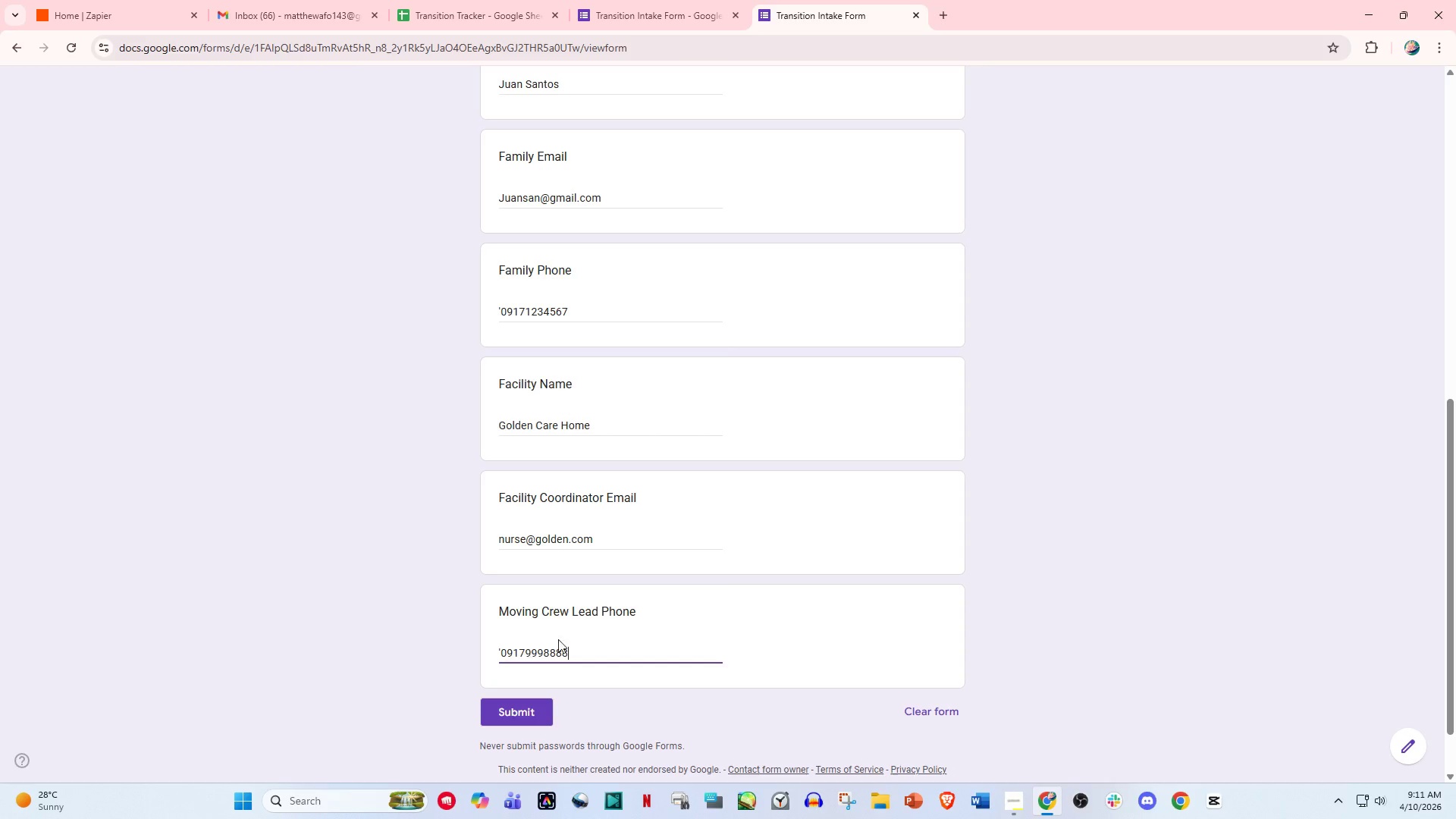 
scroll: coordinate [579, 626], scroll_direction: down, amount: 3.0
 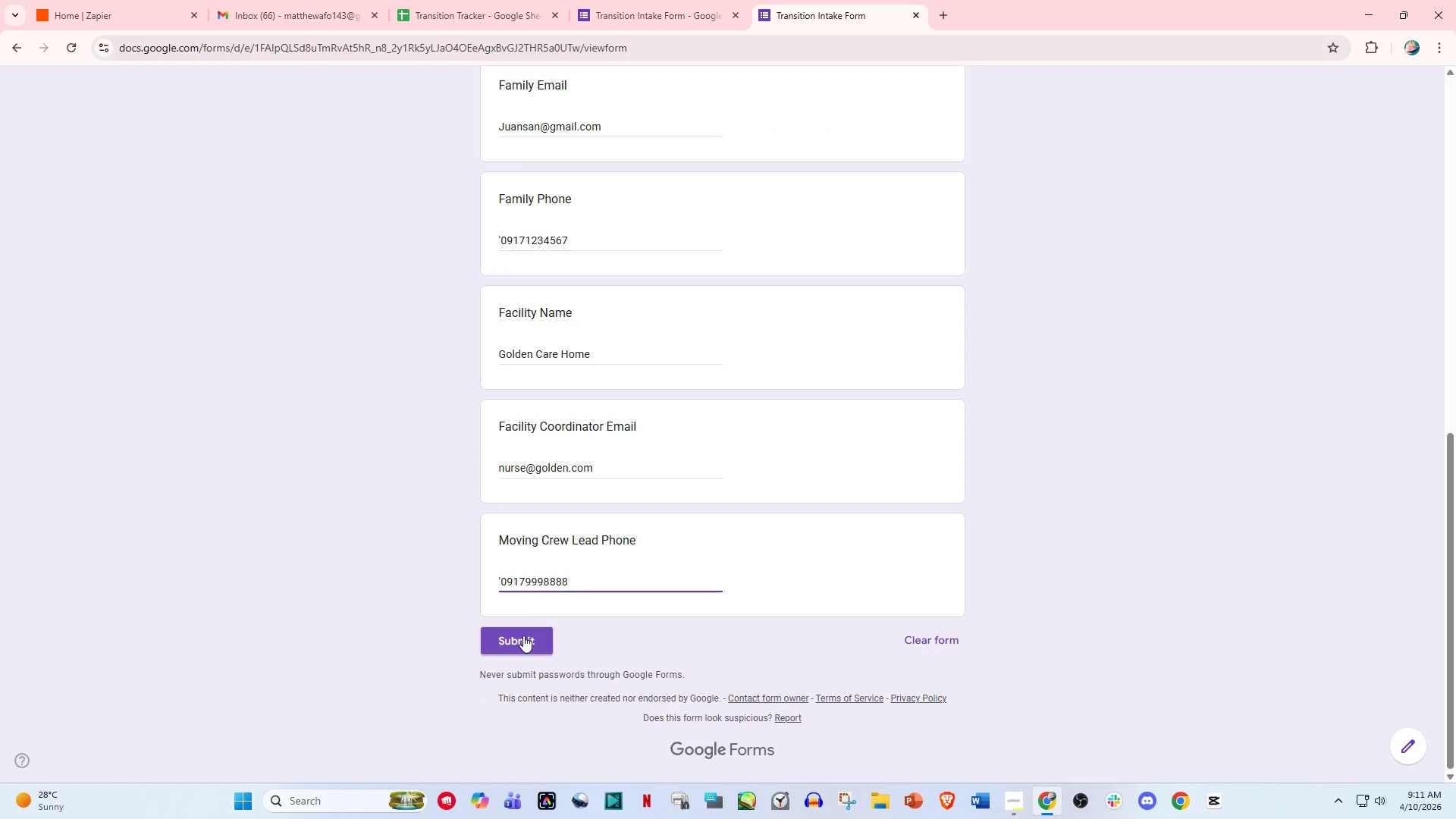 
left_click([523, 635])
 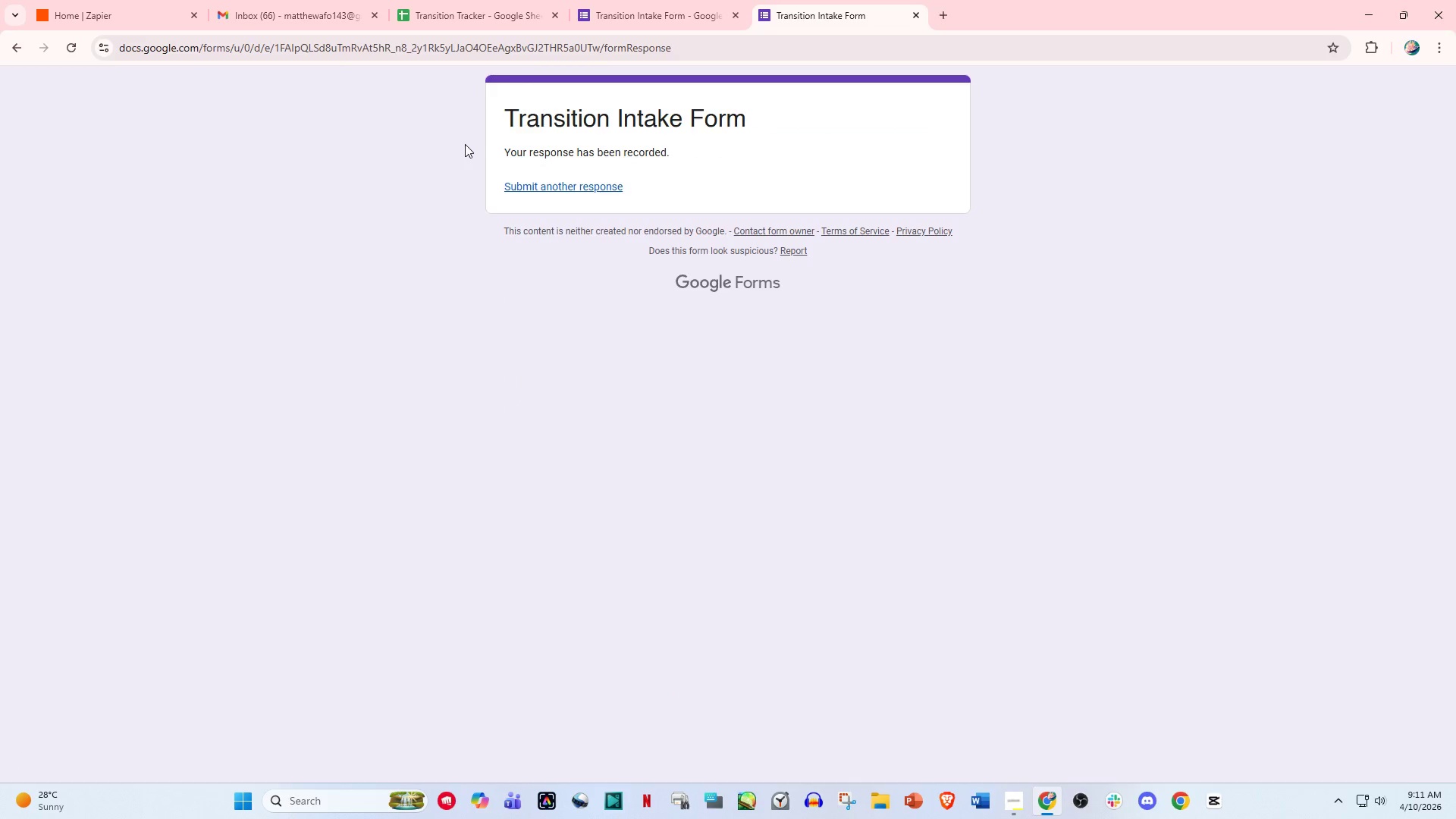 
left_click([300, 0])
 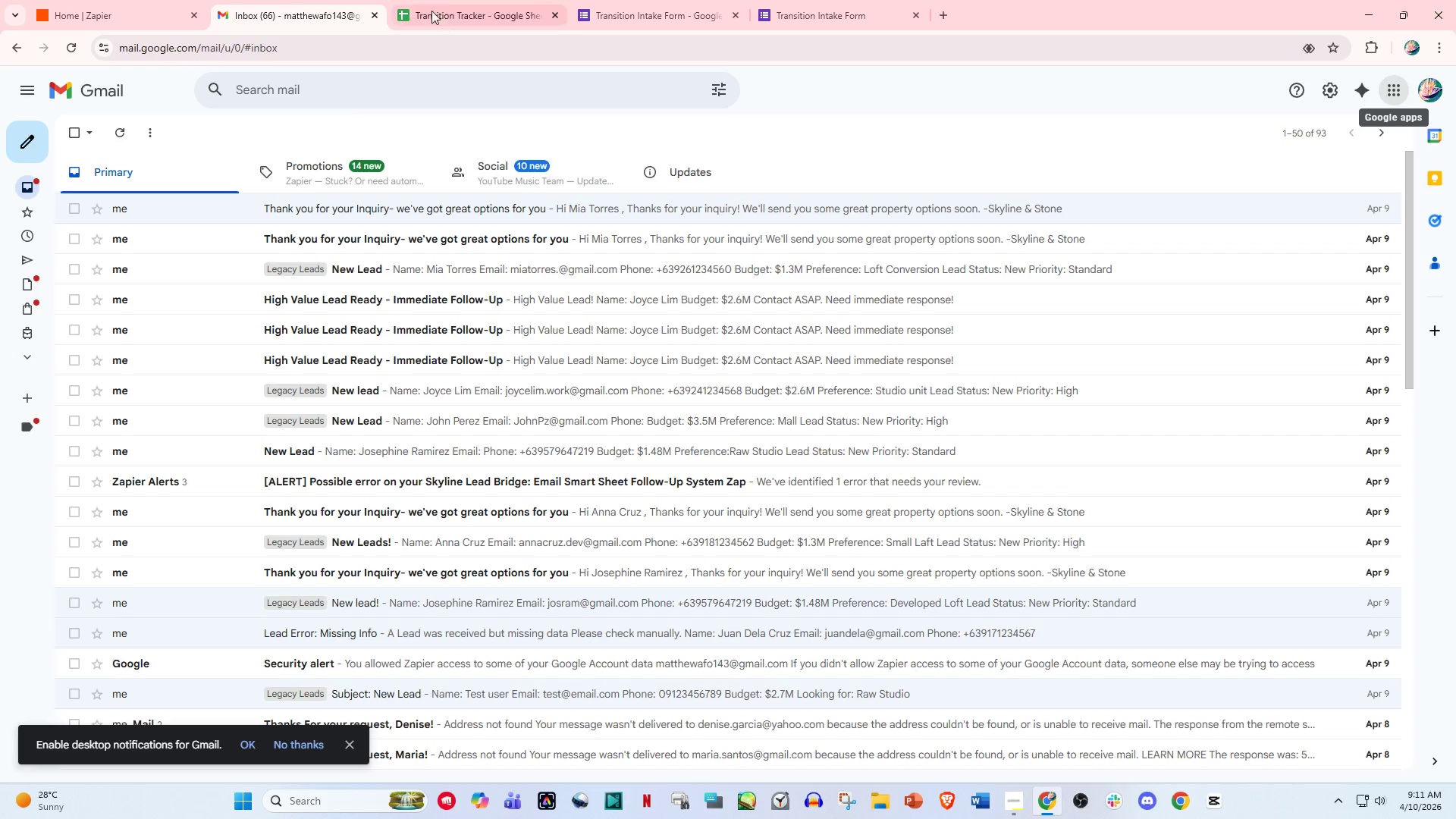 
left_click([445, 0])
 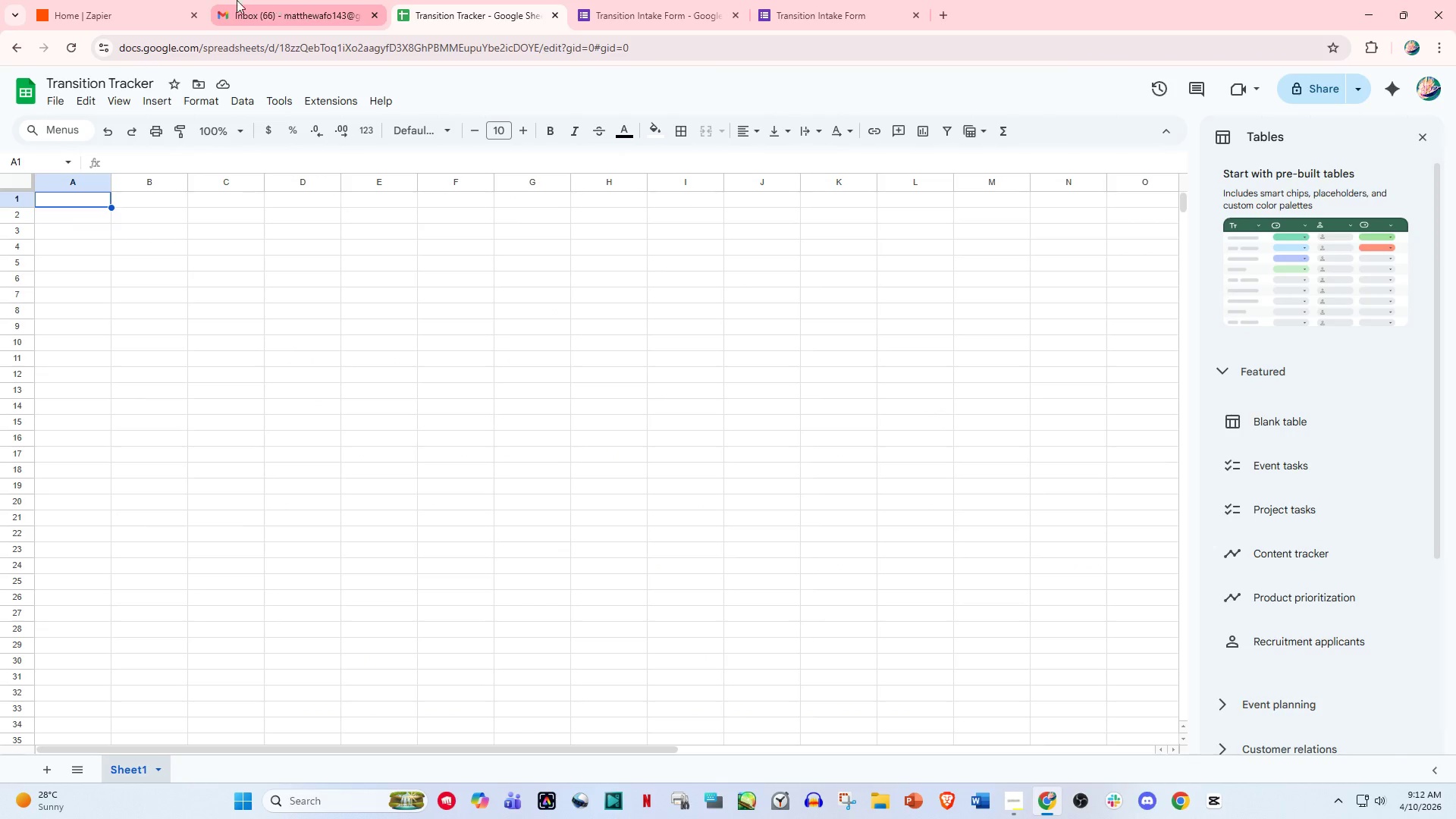 
left_click([108, 0])
 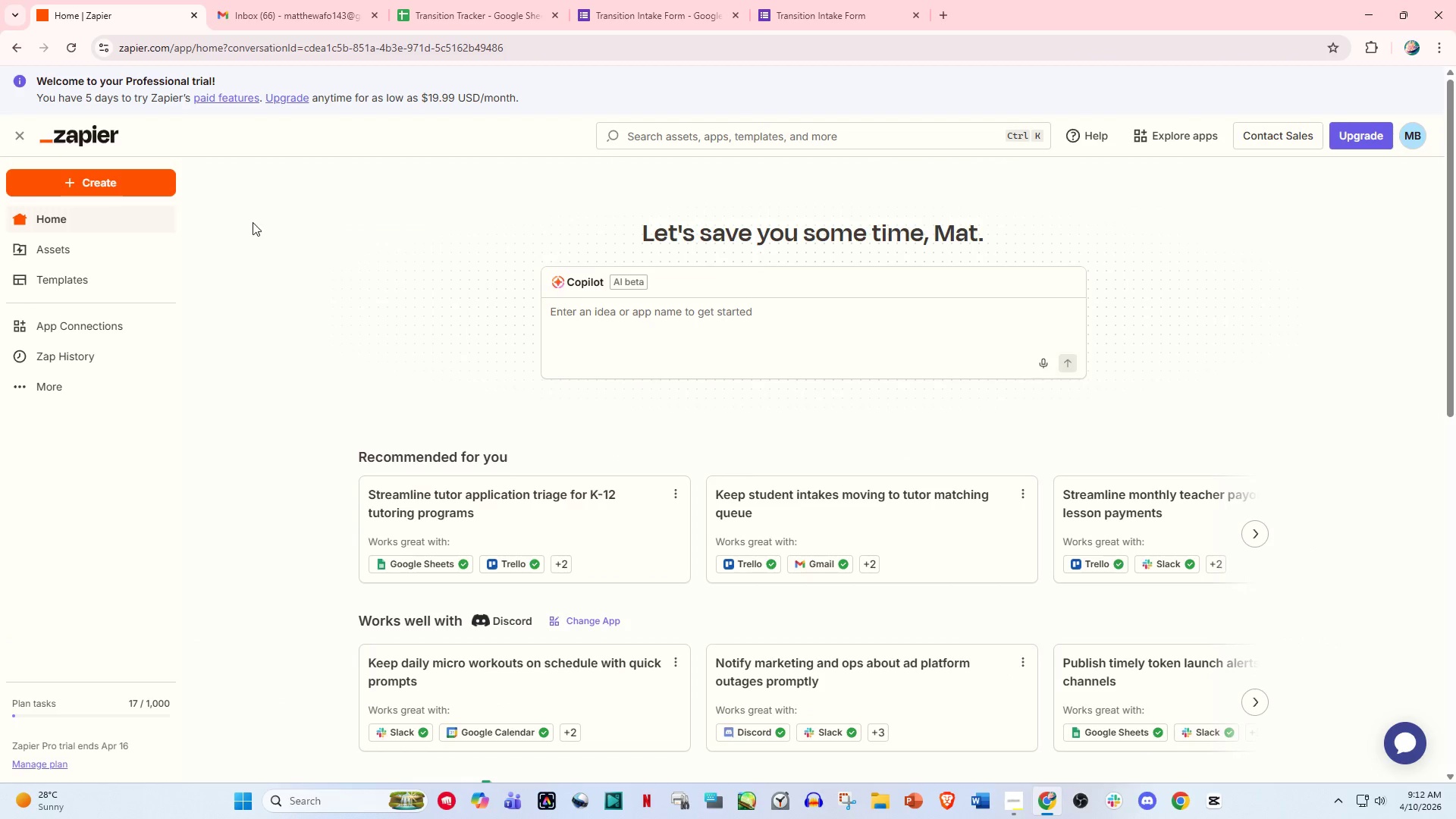 
left_click([132, 188])
 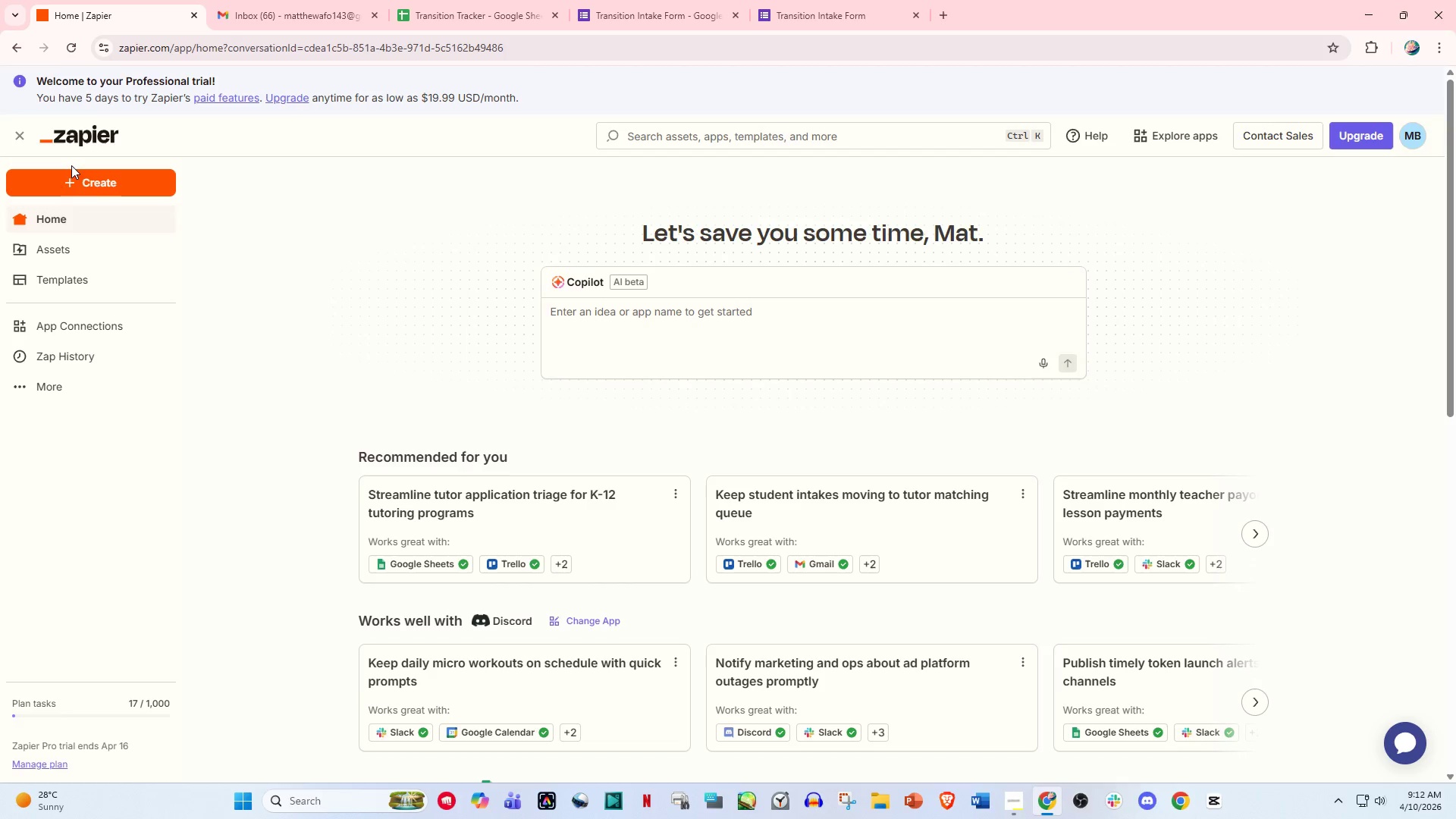 
double_click([76, 176])
 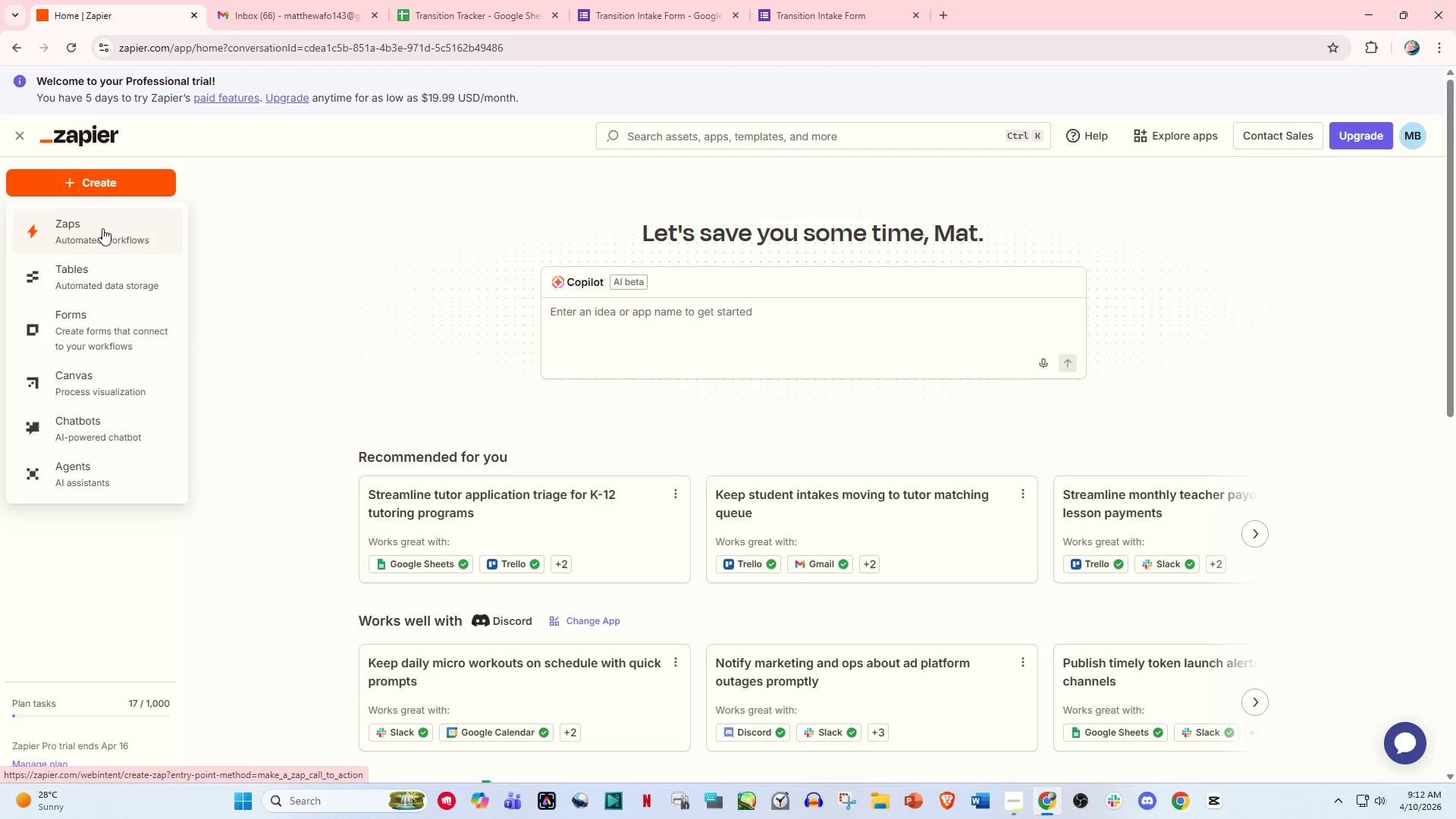 
left_click([101, 233])
 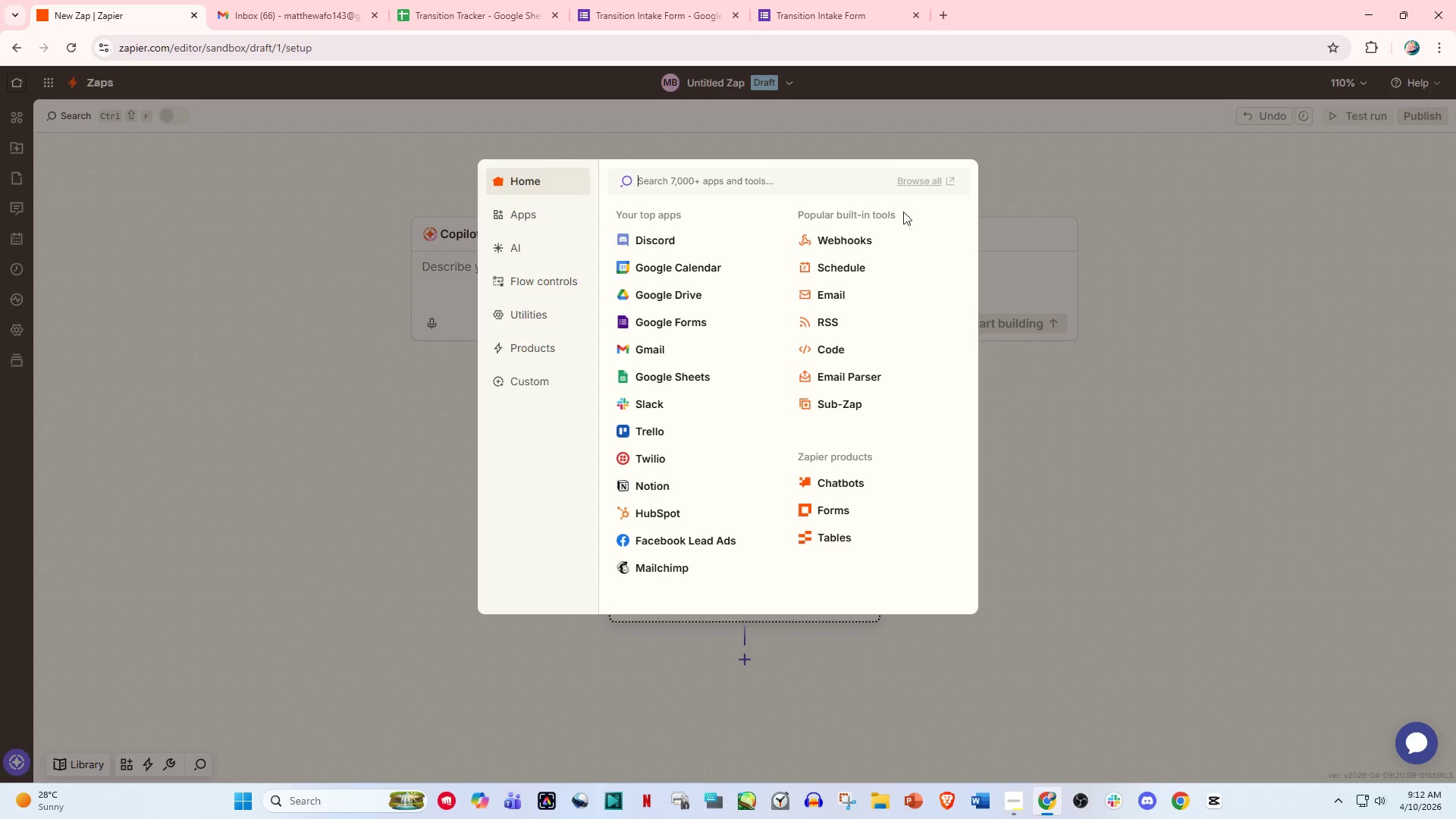 
wait(17.16)
 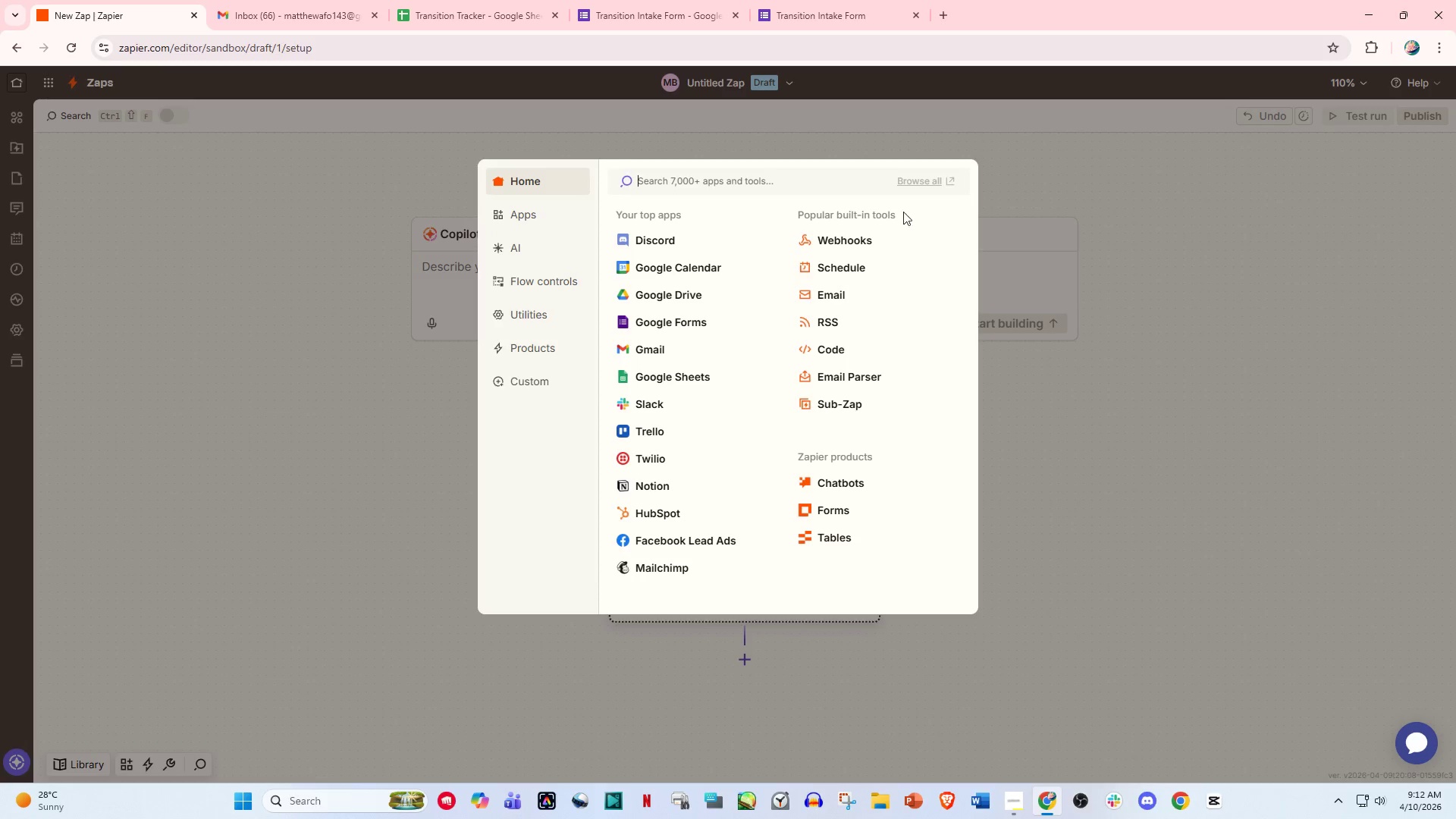 
left_click([664, 323])
 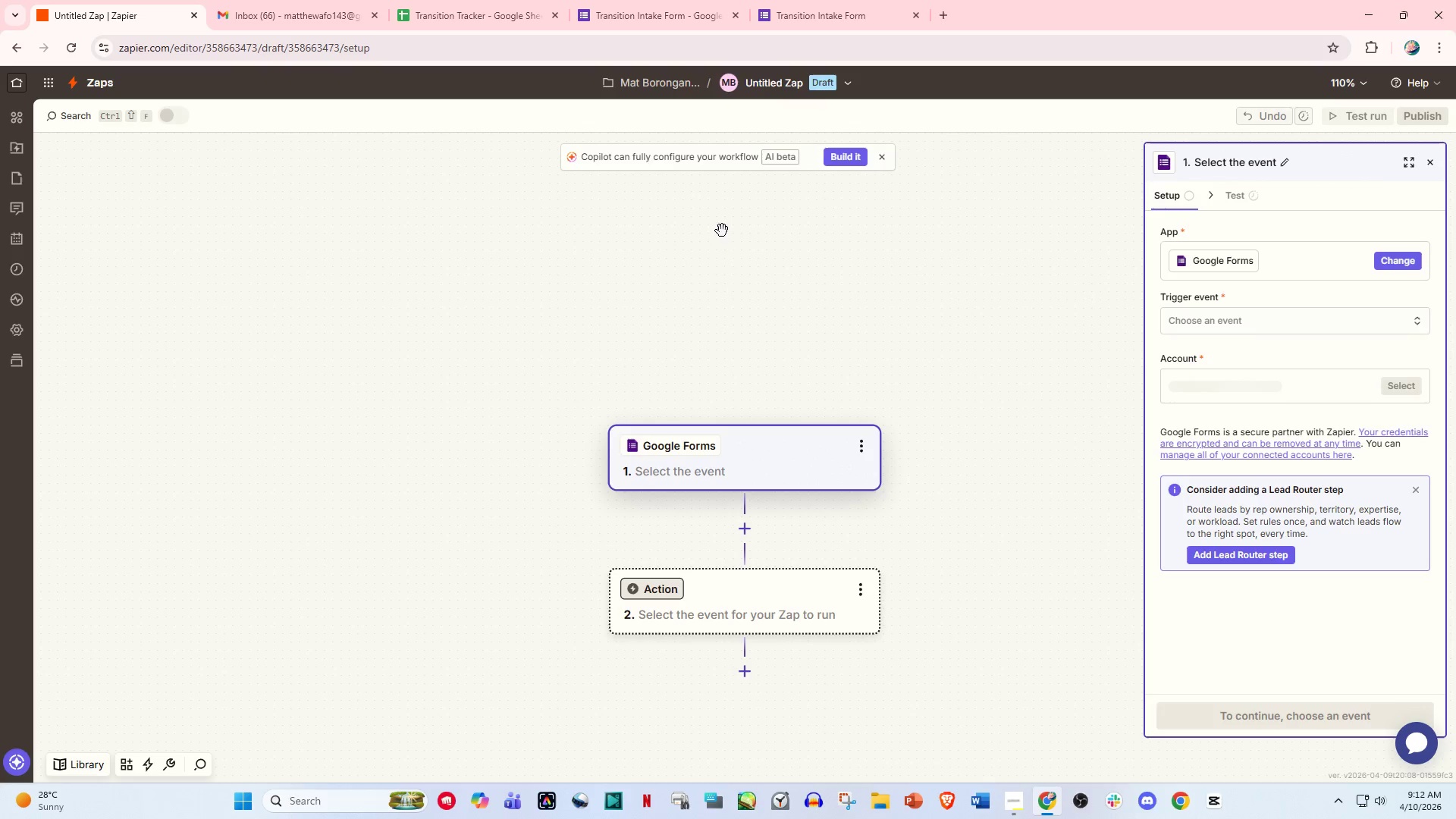 
left_click([738, 521])
 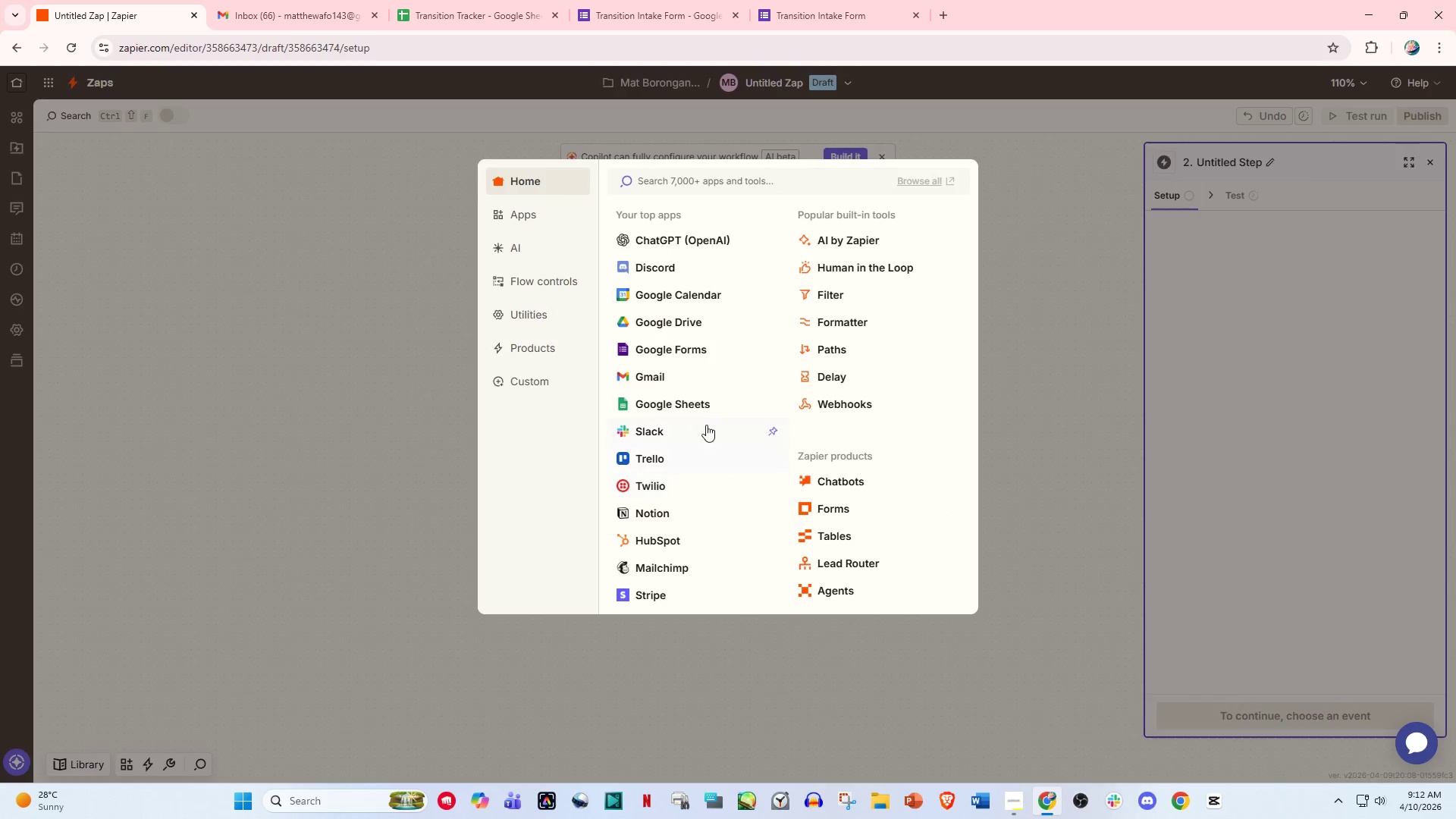 
scroll: coordinate [761, 497], scroll_direction: down, amount: 2.0
 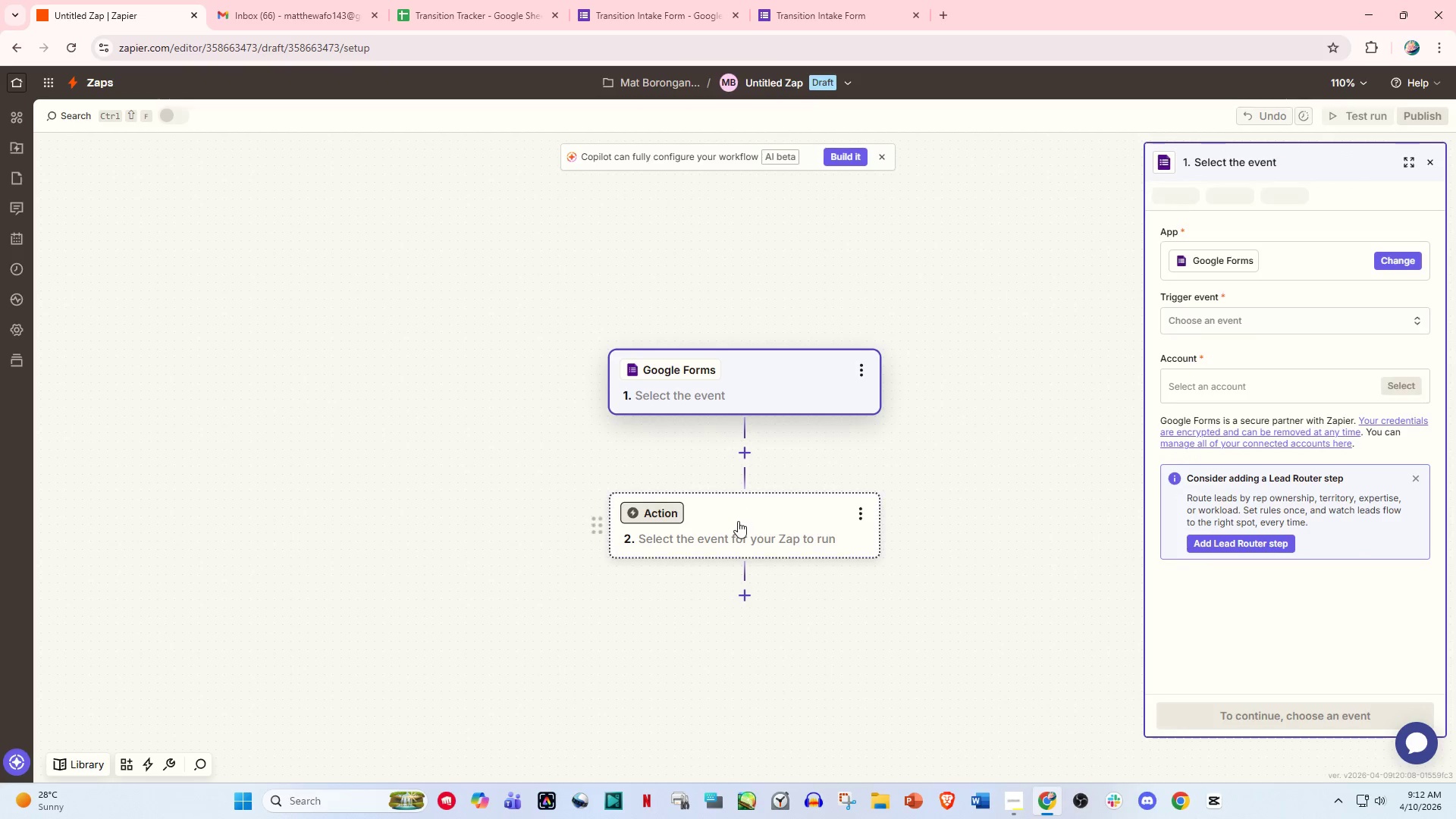 
left_click([683, 404])
 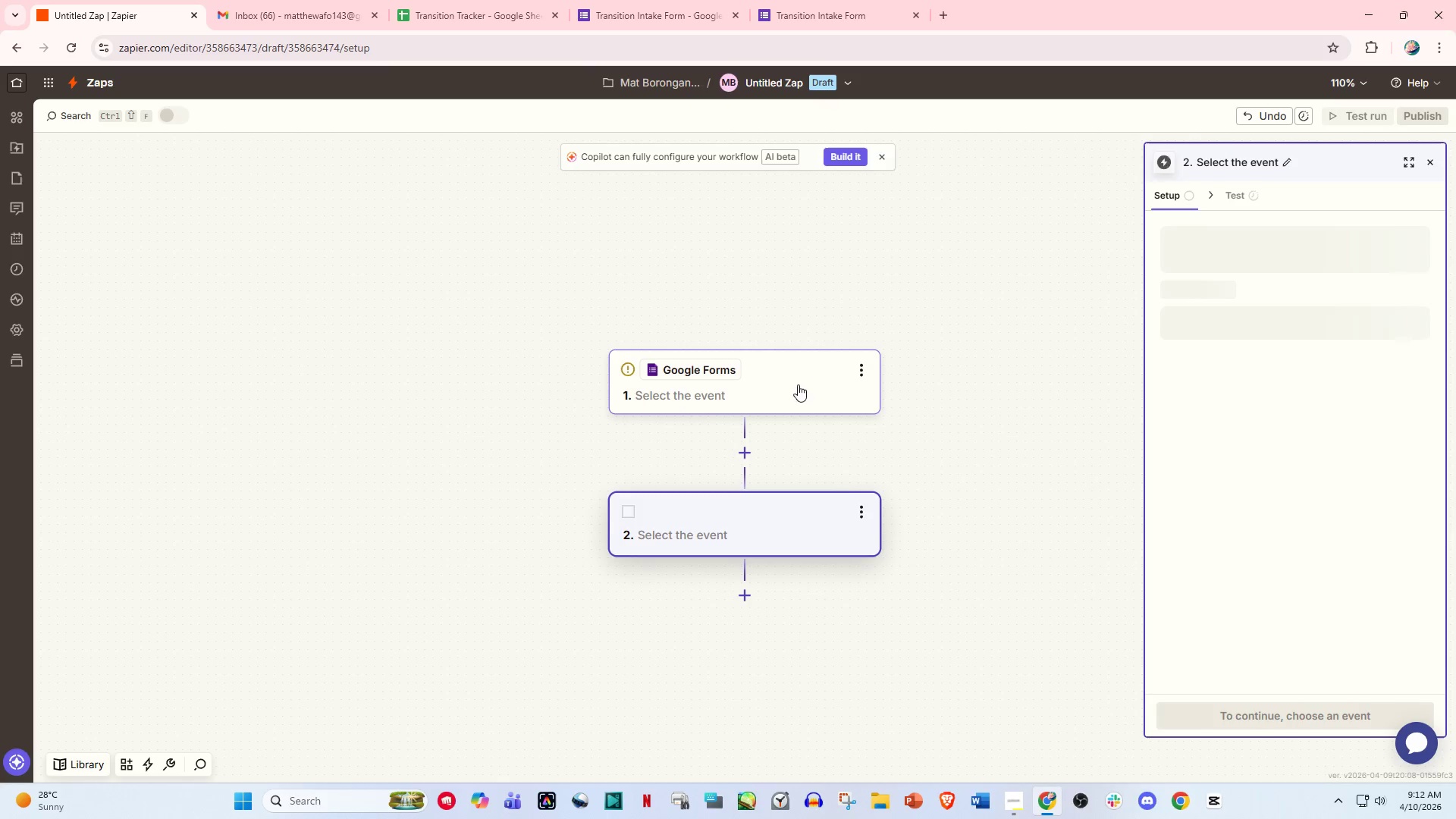 
left_click([796, 381])
 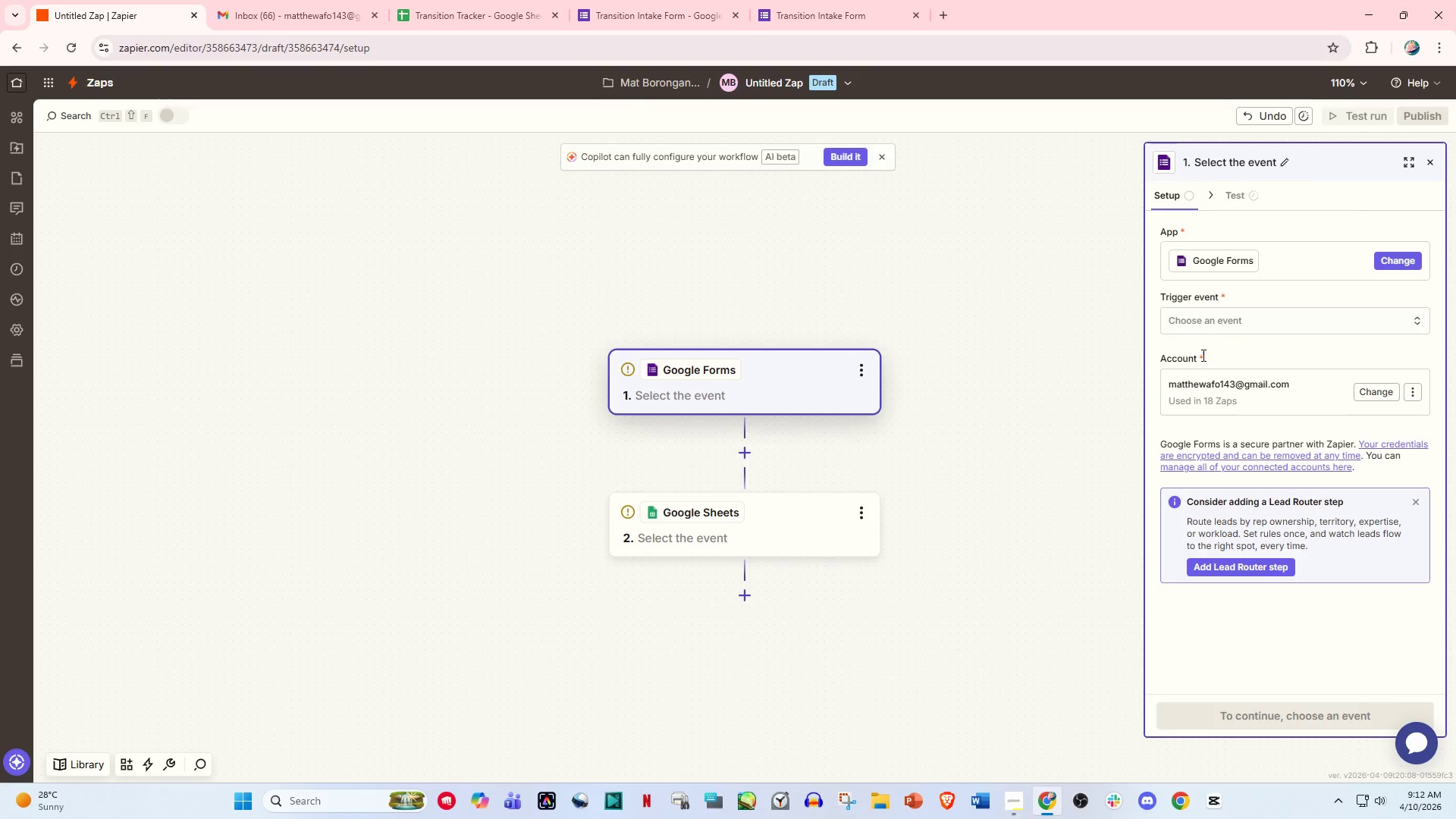 
left_click([1230, 323])
 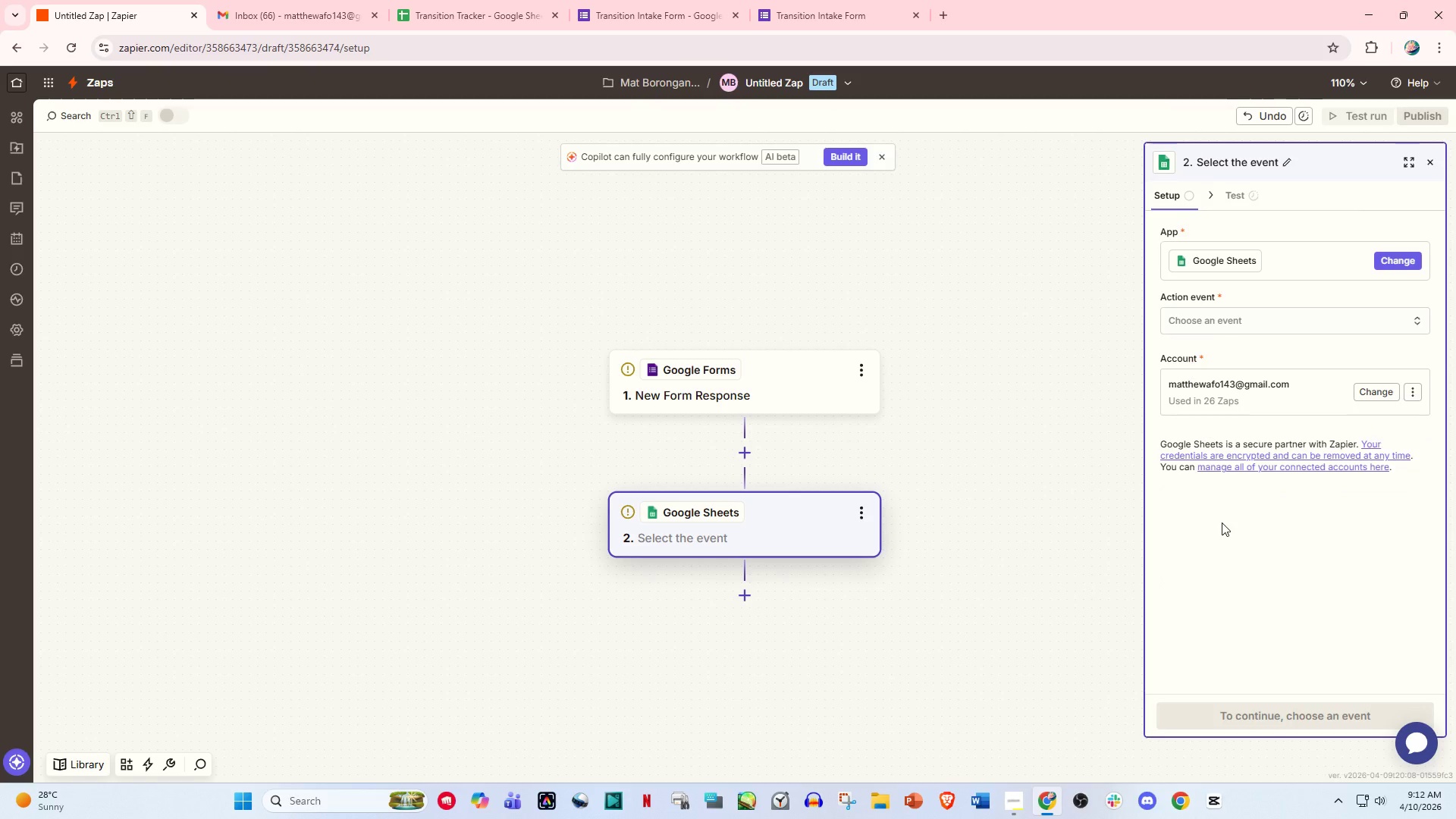 
left_click([762, 390])
 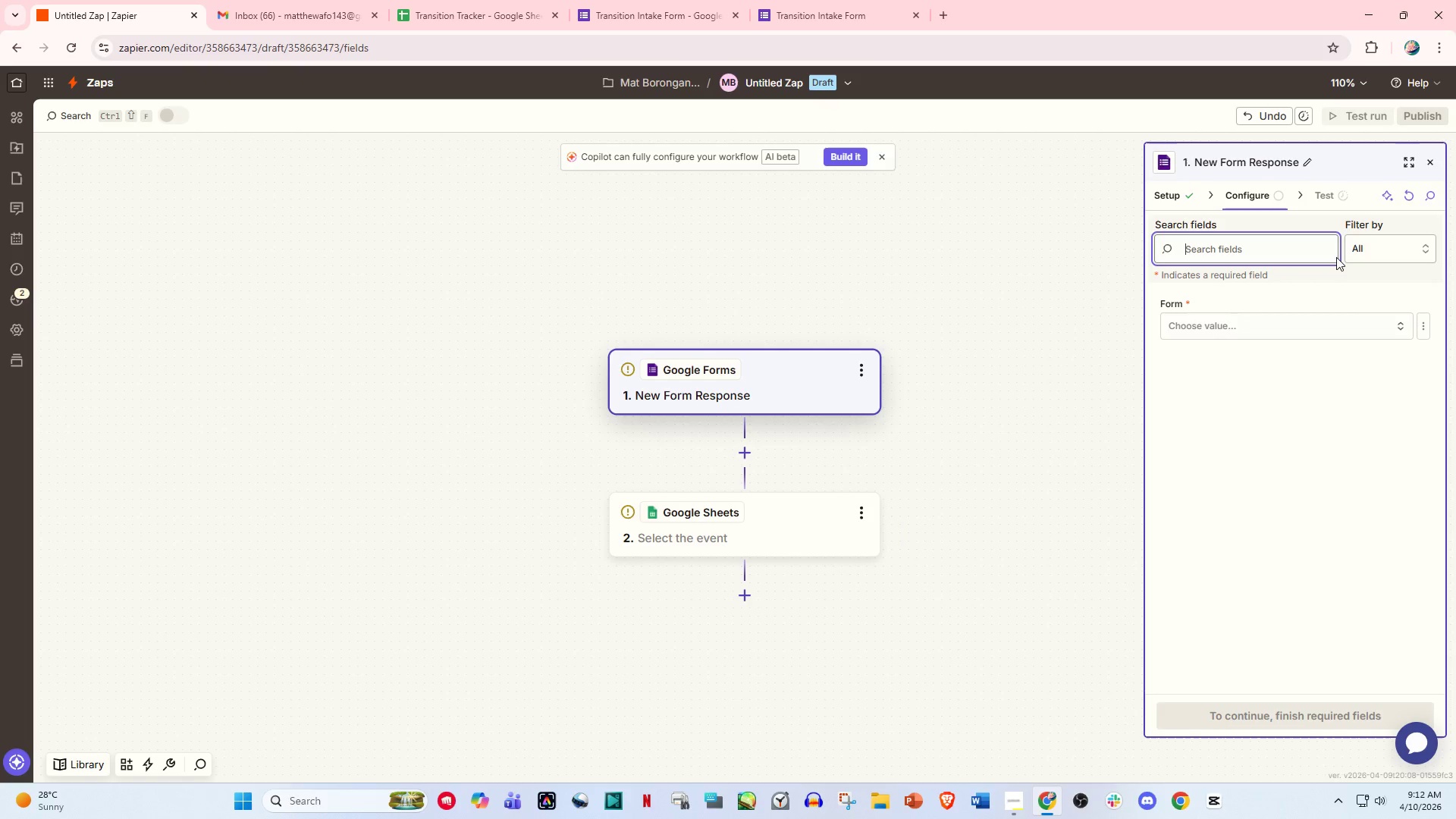 
left_click([1241, 325])
 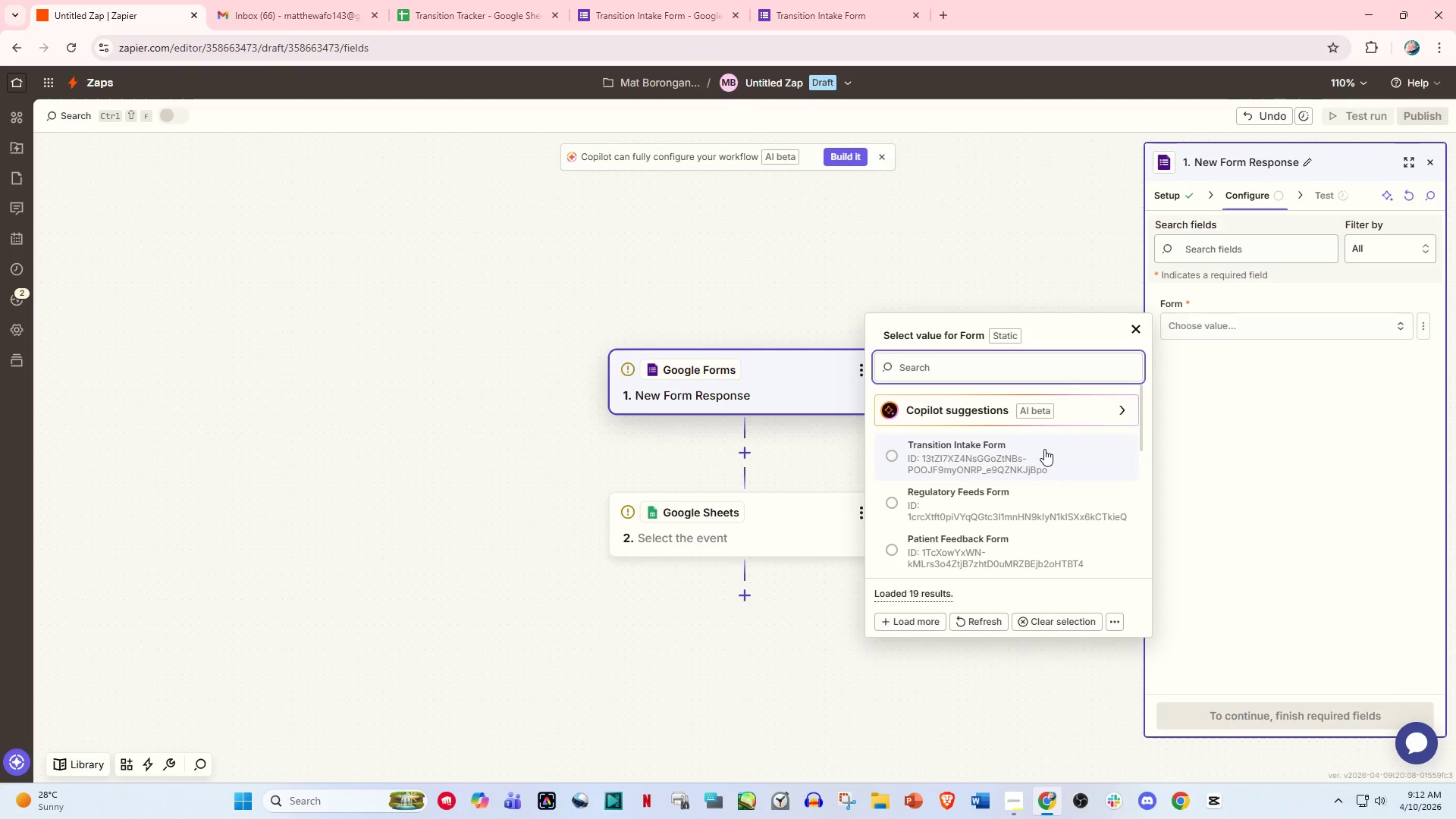 
left_click([1044, 449])
 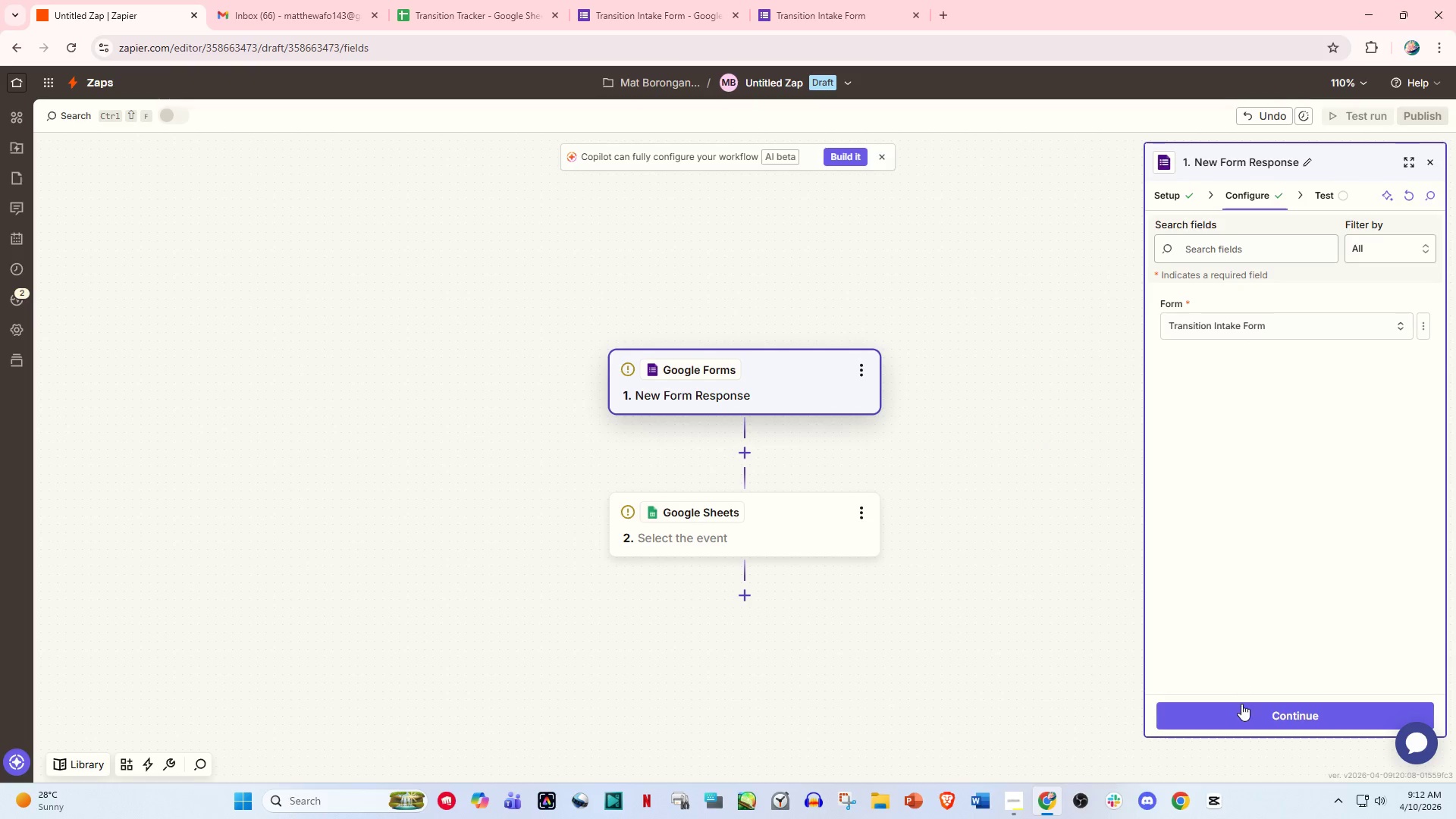 
left_click([1244, 714])
 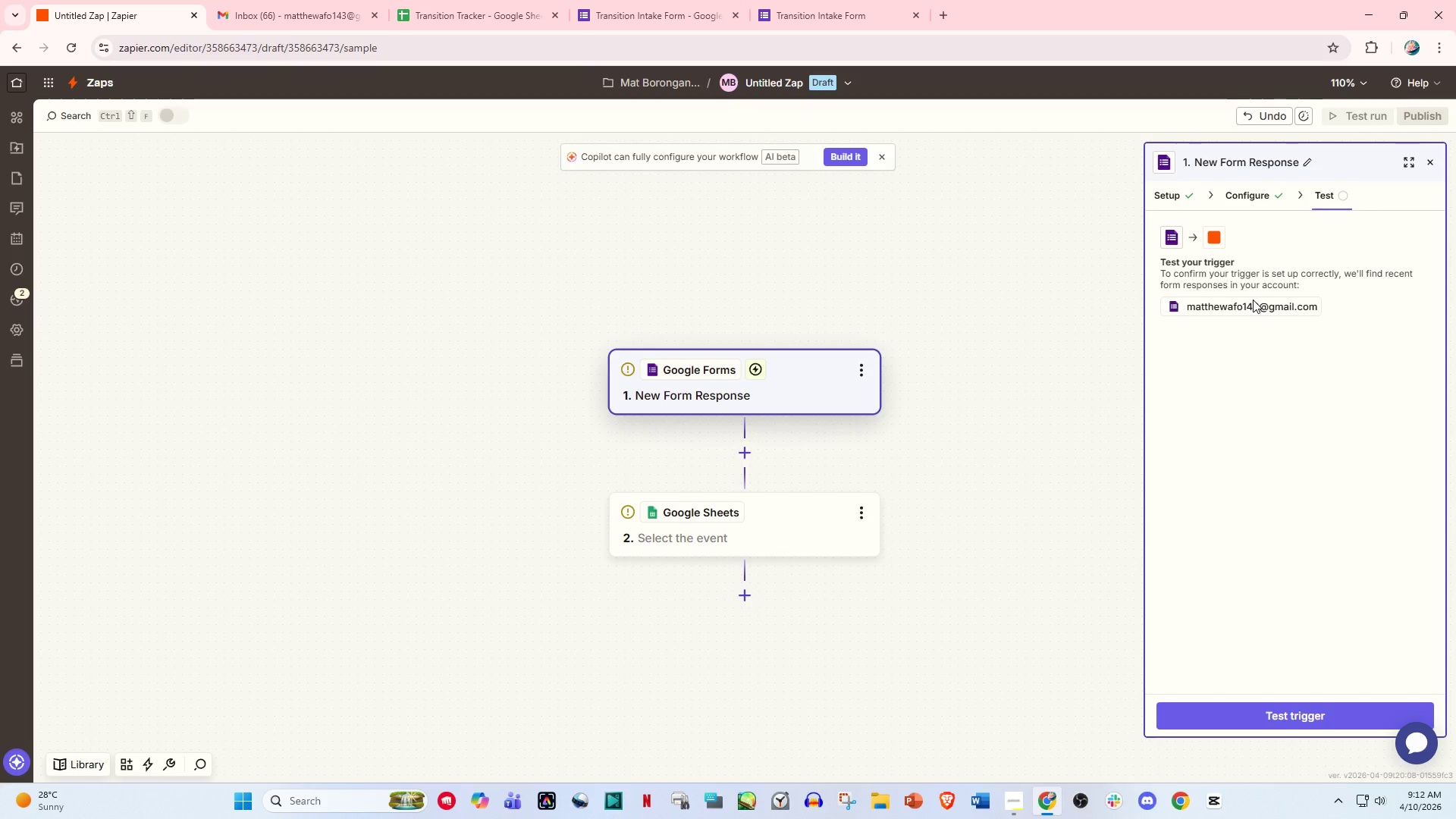 
left_click([1309, 719])
 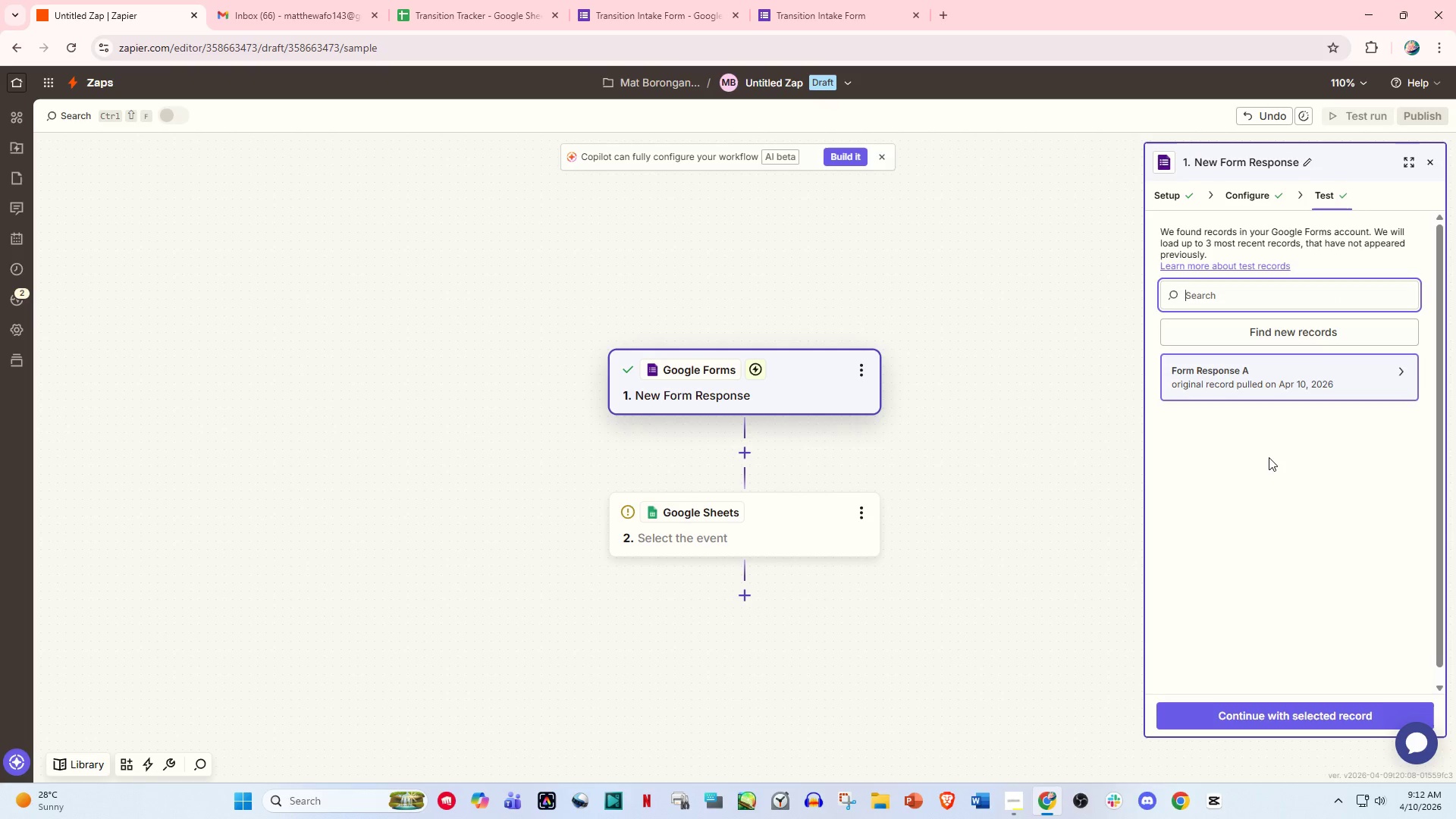 
left_click([1211, 374])
 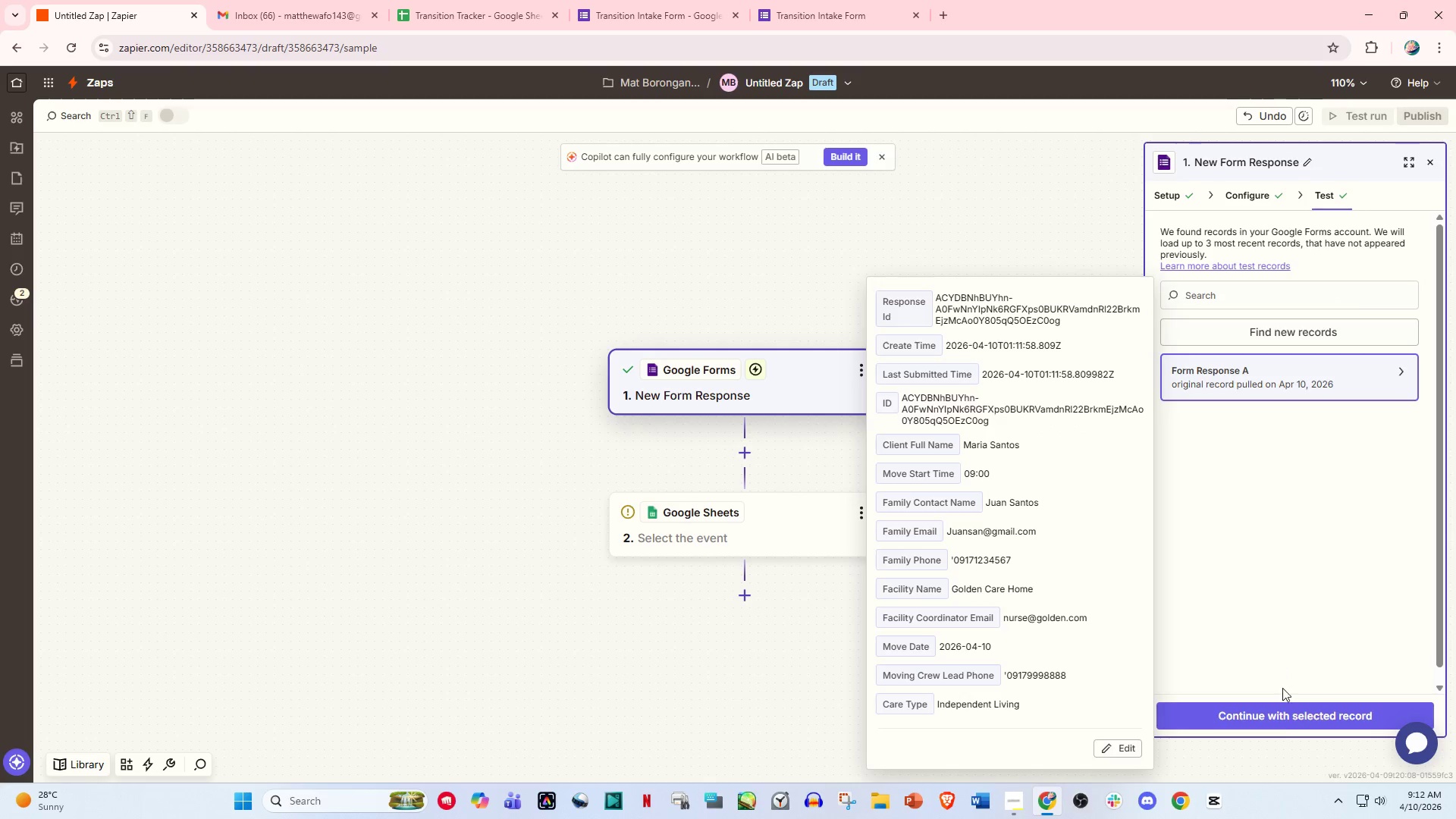 
left_click_drag(start_coordinate=[1289, 713], to_coordinate=[1293, 717])
 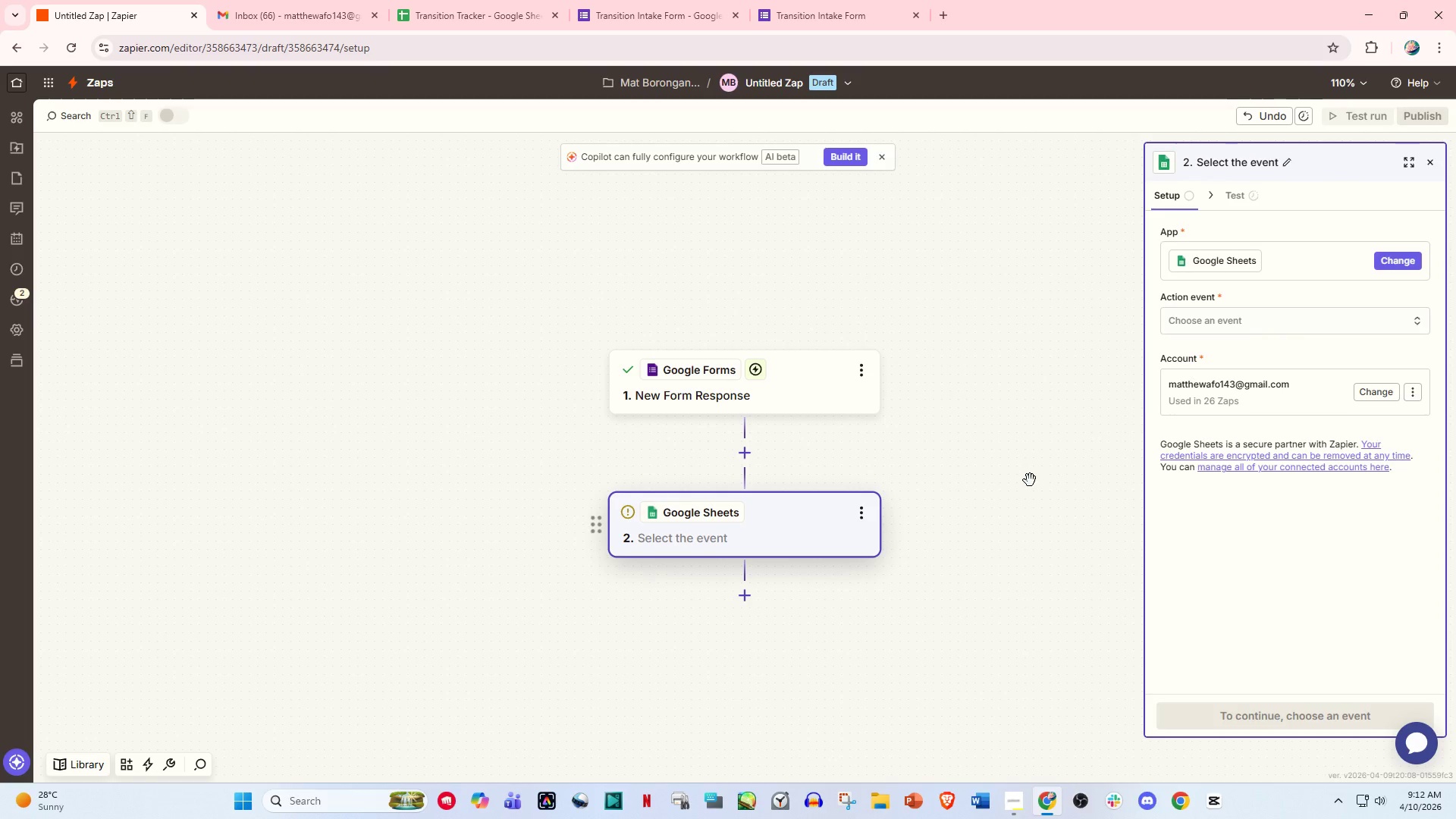 
left_click([1239, 304])
 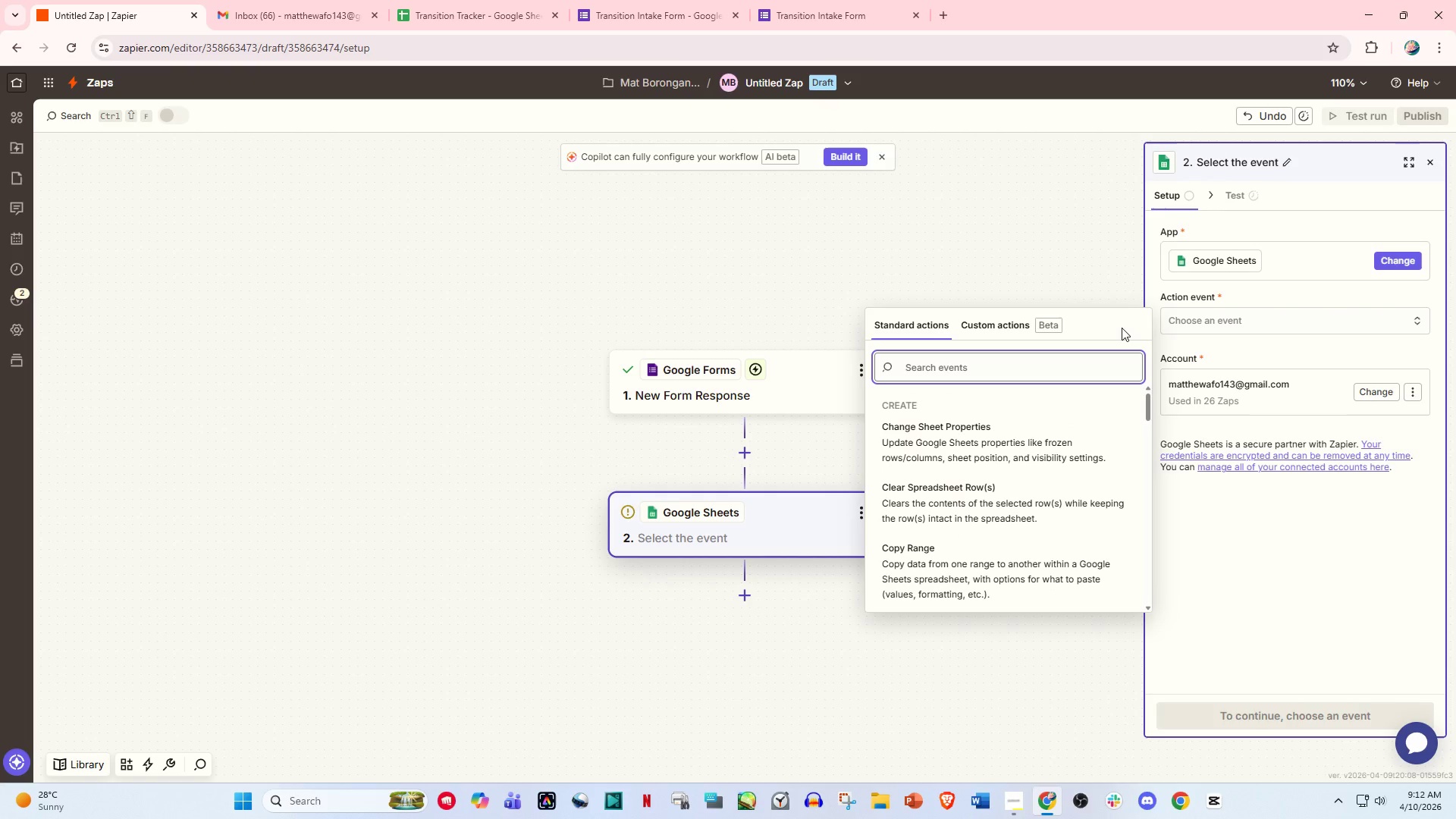 
type(create)
 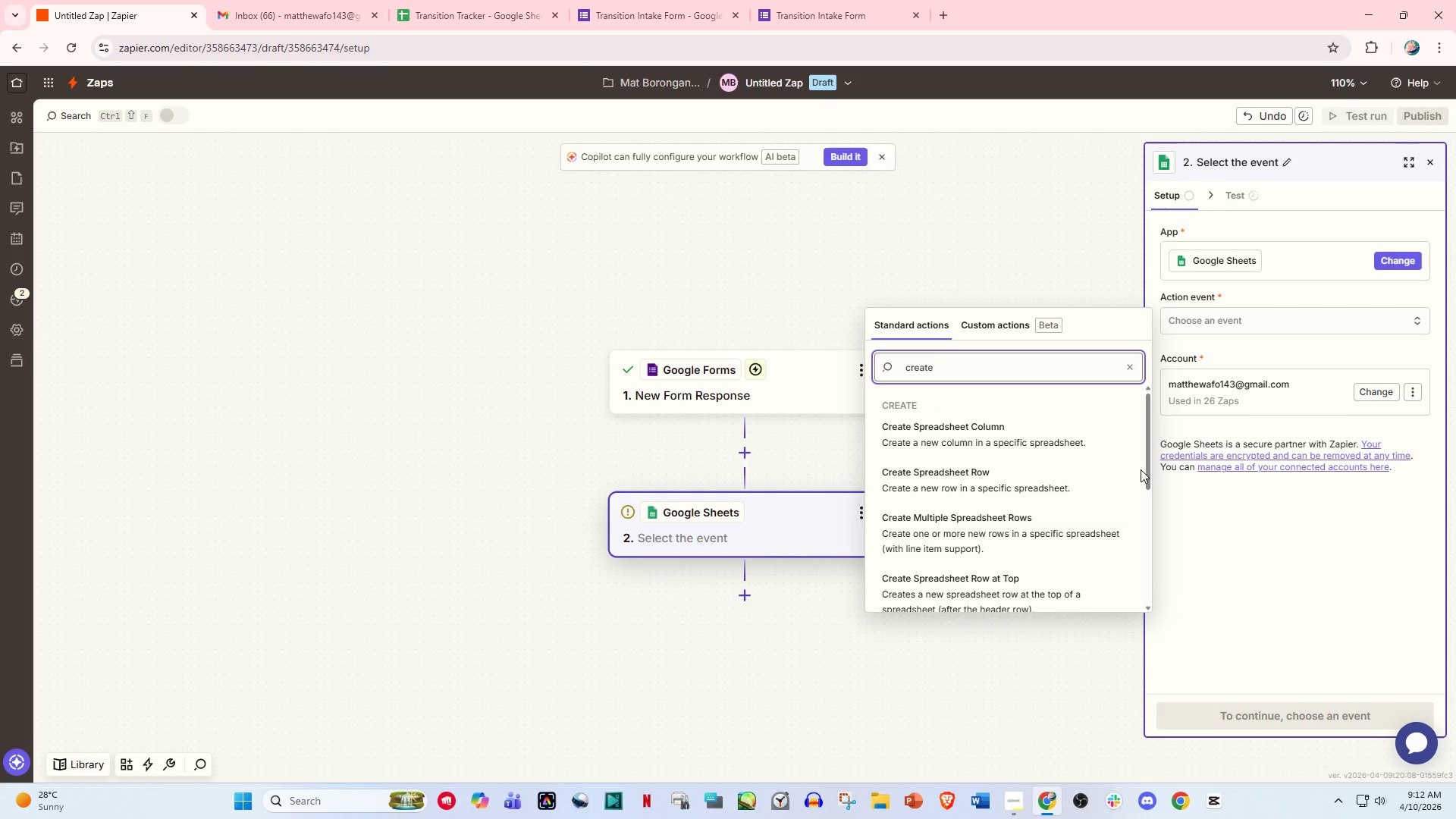 
left_click([1025, 485])
 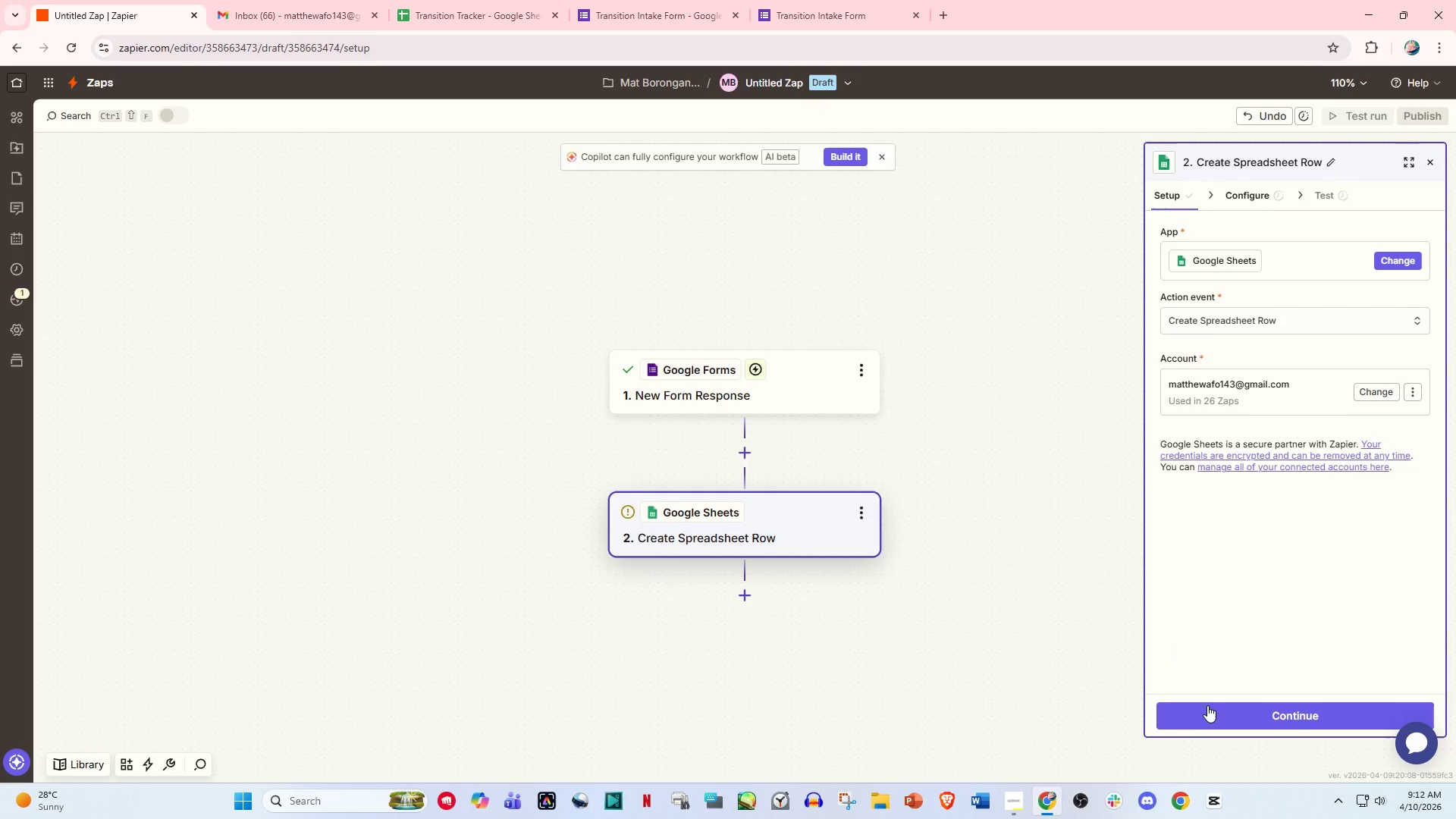 
left_click([1225, 714])
 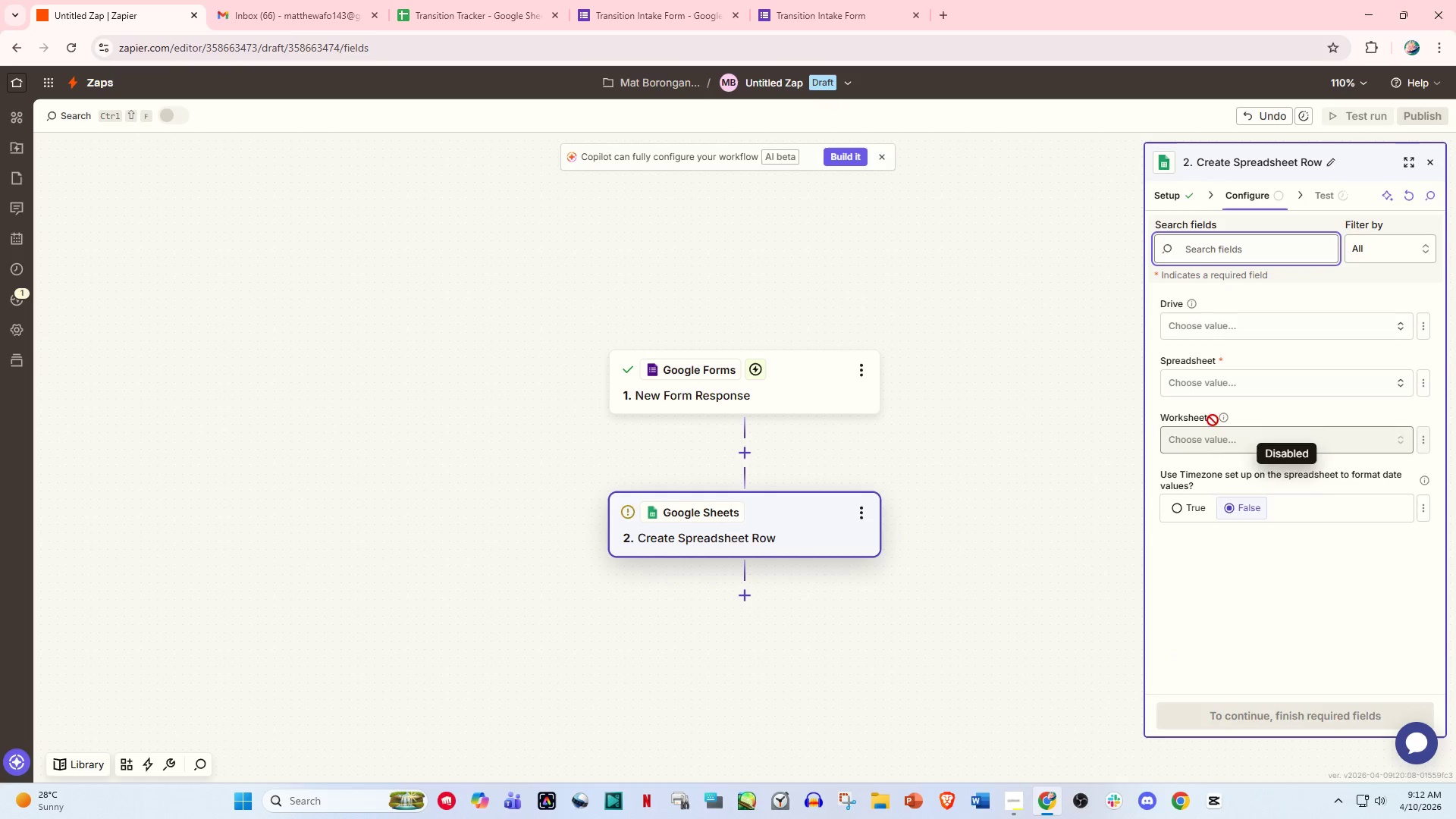 
left_click([1193, 327])
 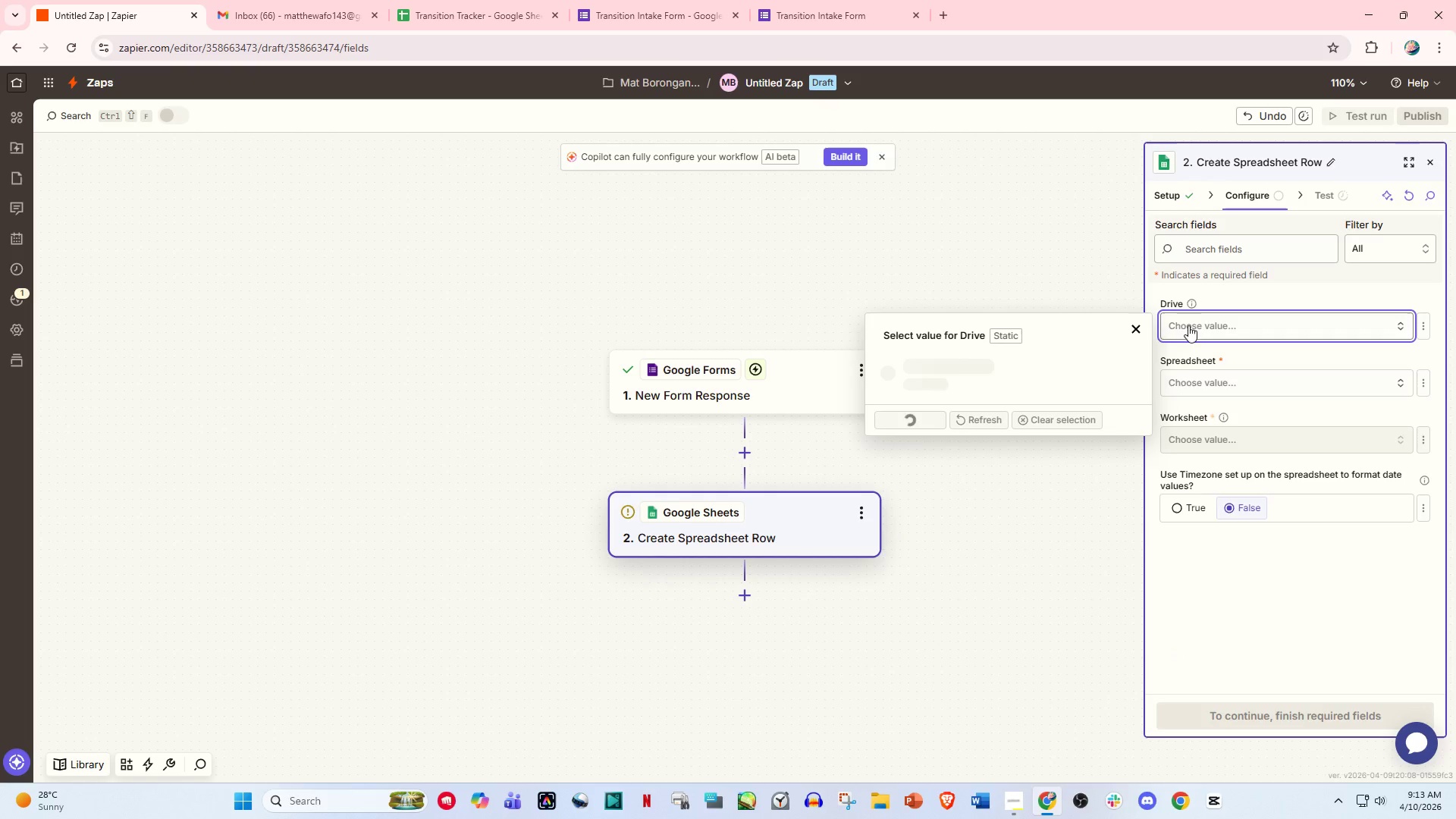 
mouse_move([1103, 353])
 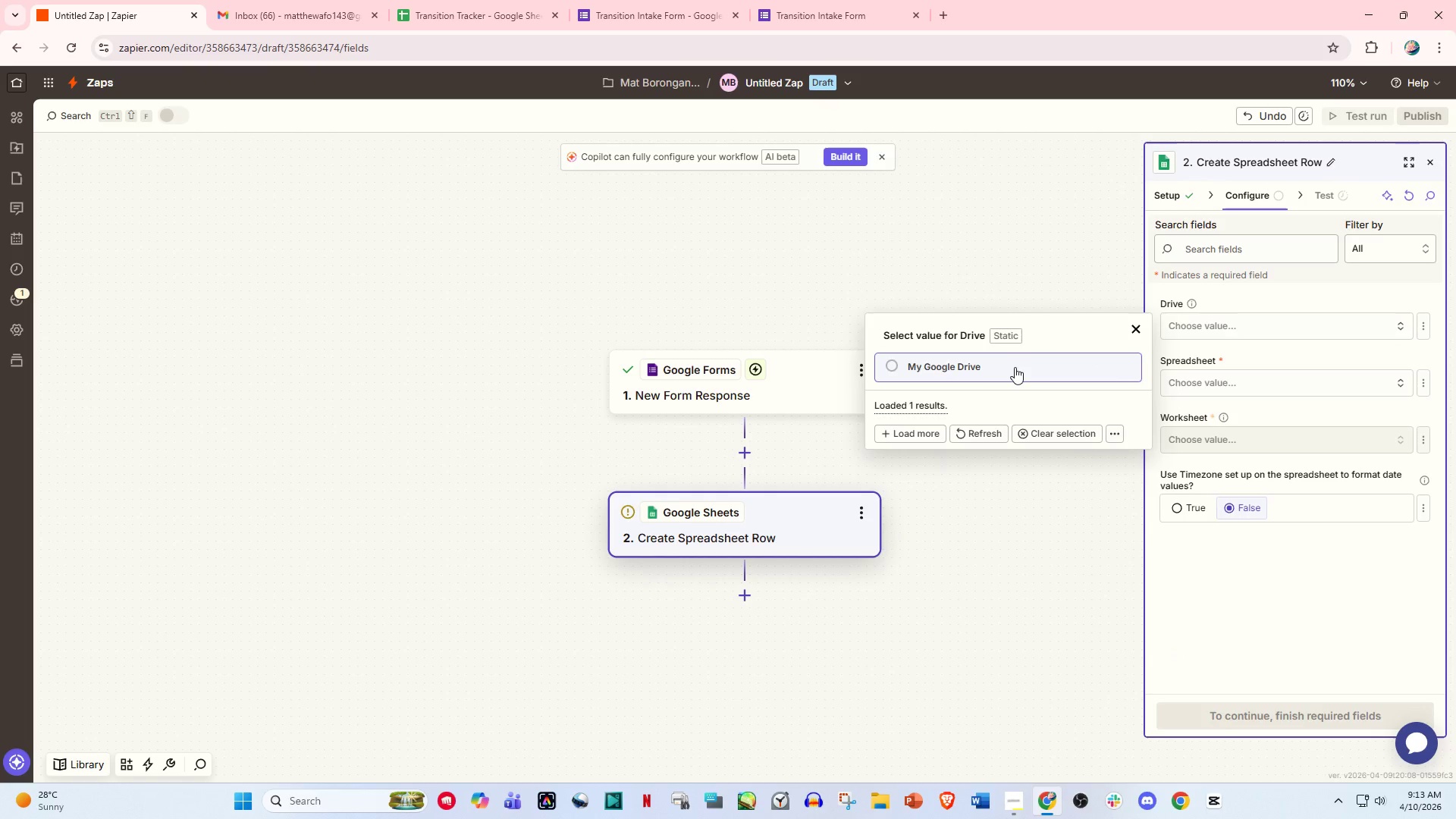 
left_click([1015, 367])
 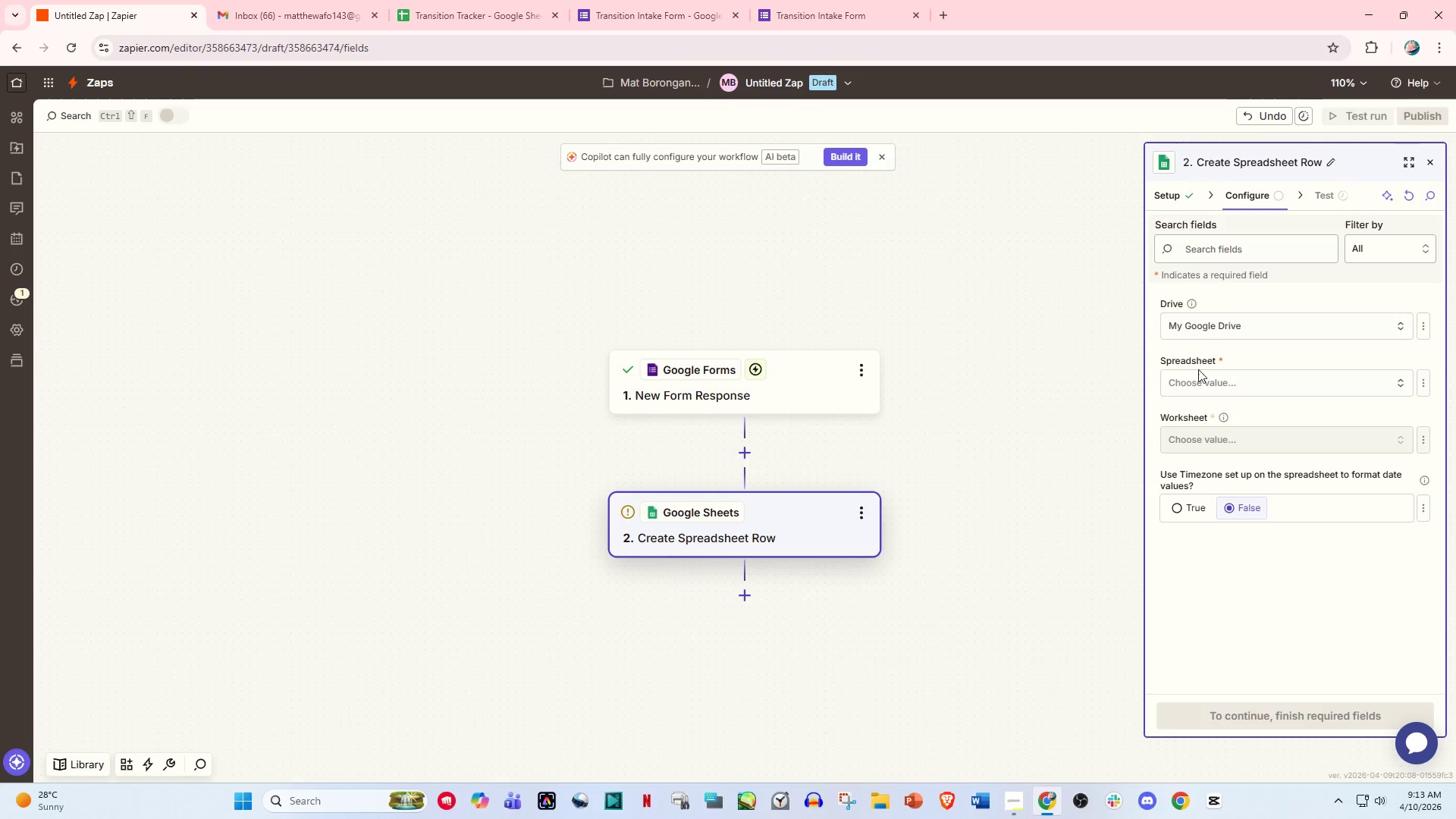 
left_click([1200, 380])
 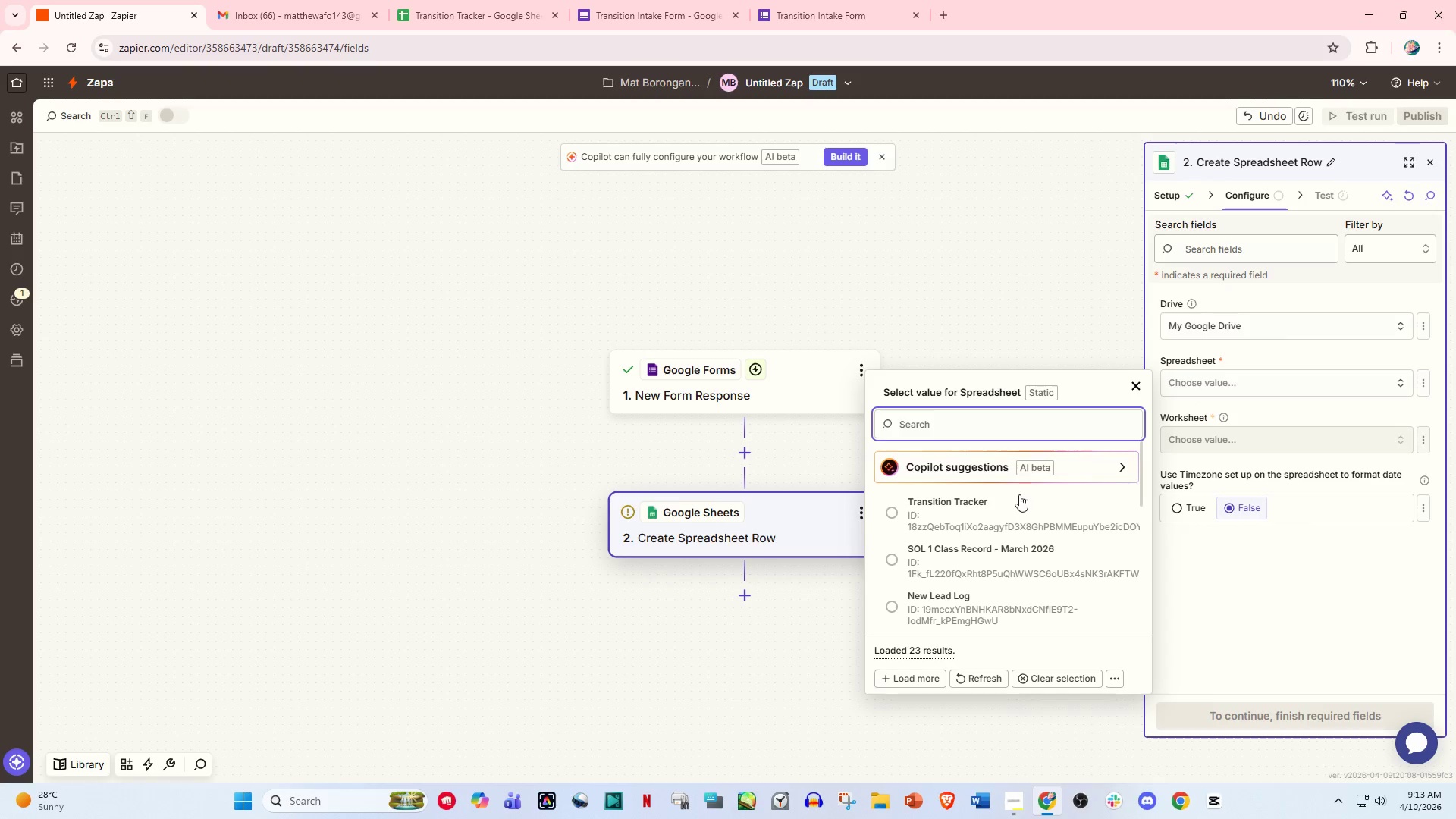 
left_click([1015, 506])
 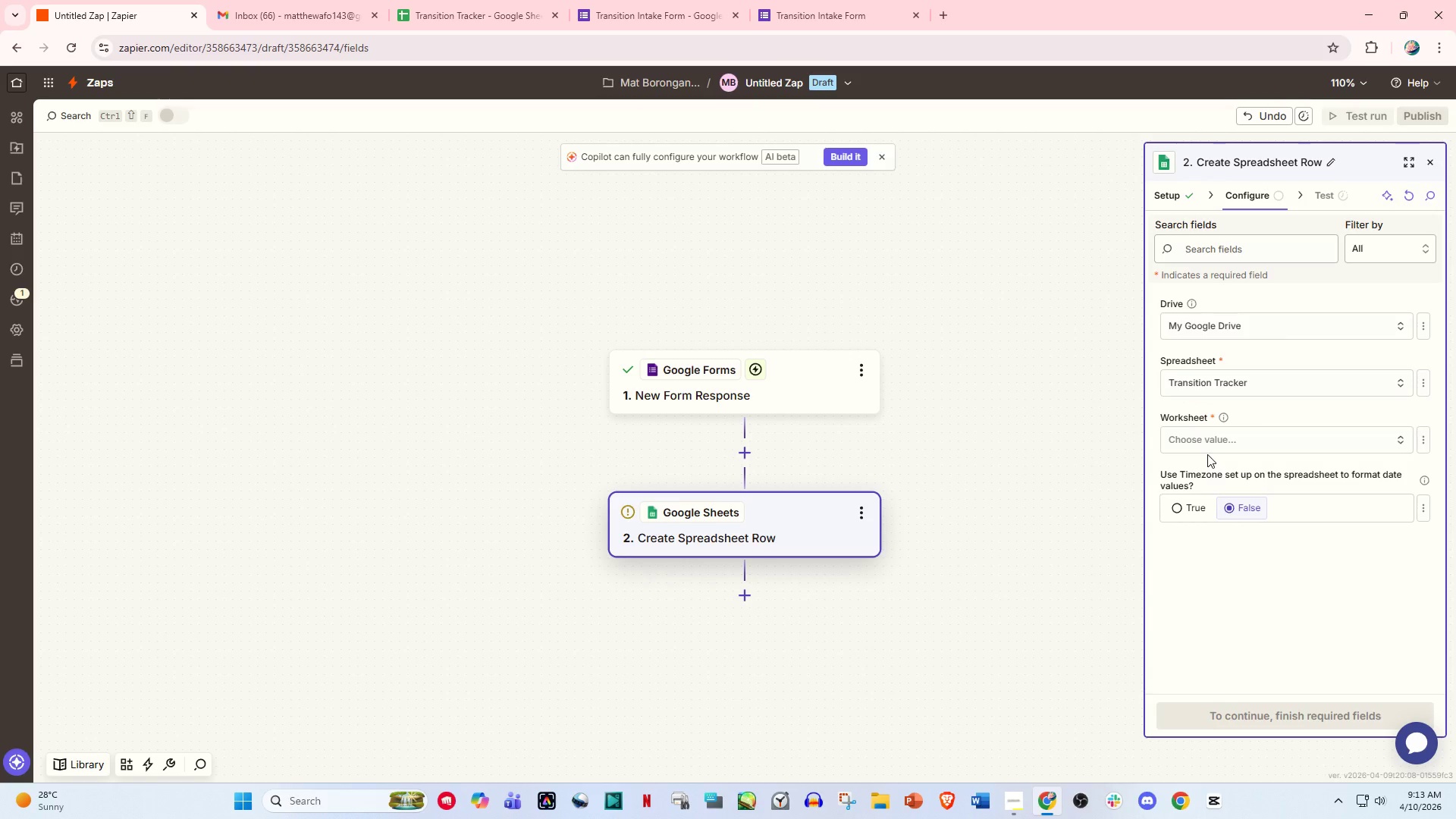 
double_click([1210, 447])
 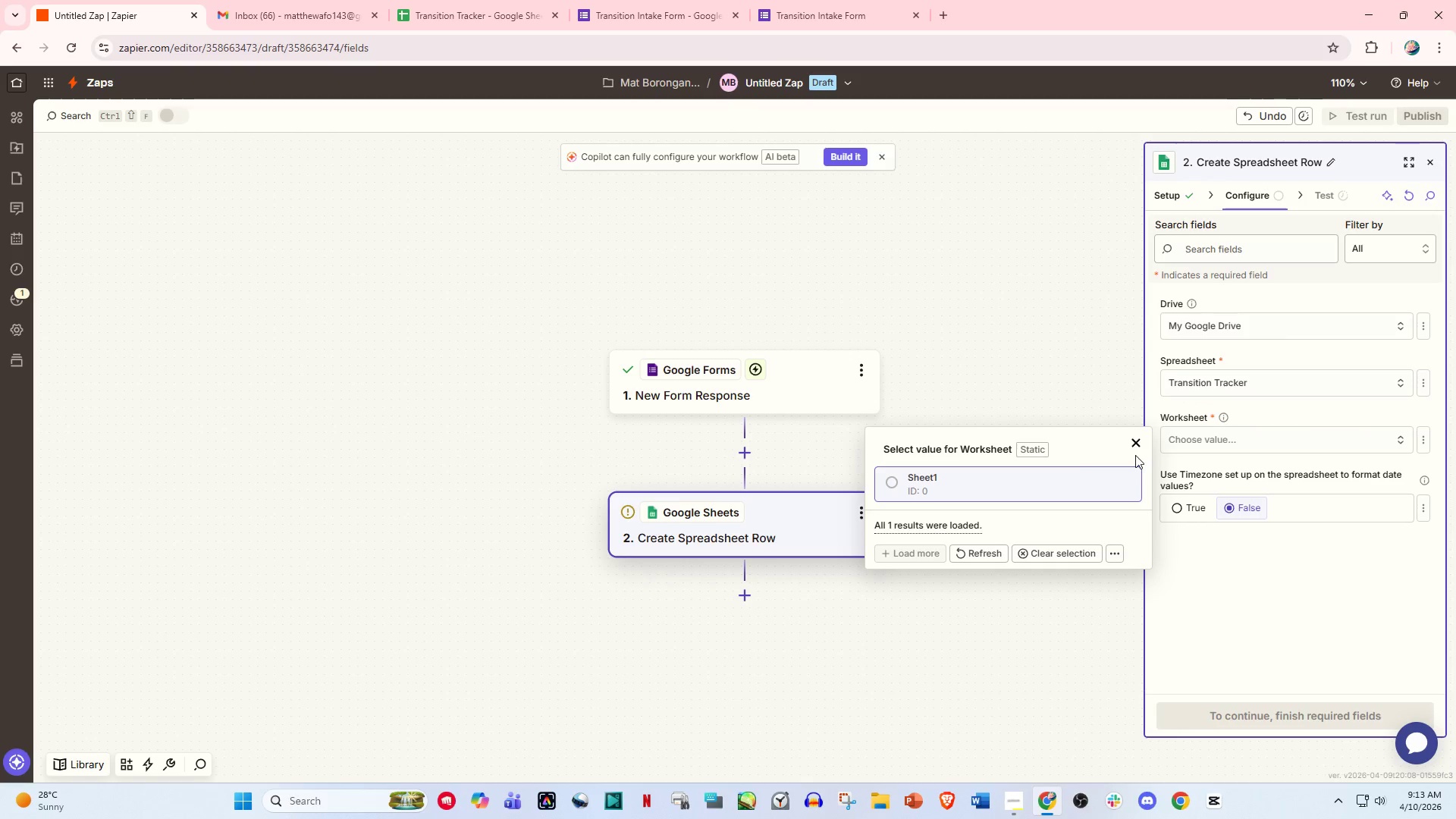 
left_click([1027, 479])
 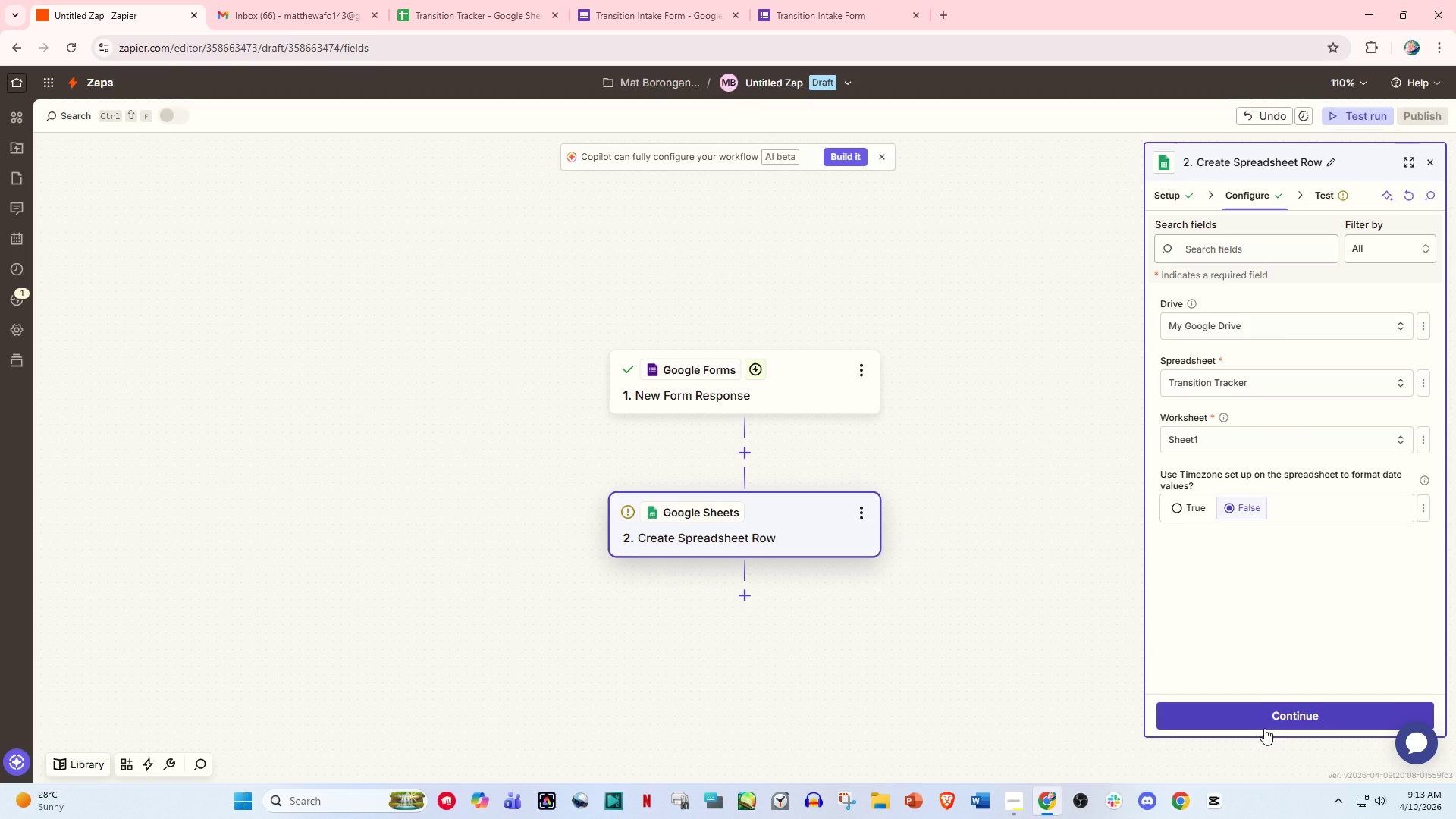 
left_click([1264, 728])
 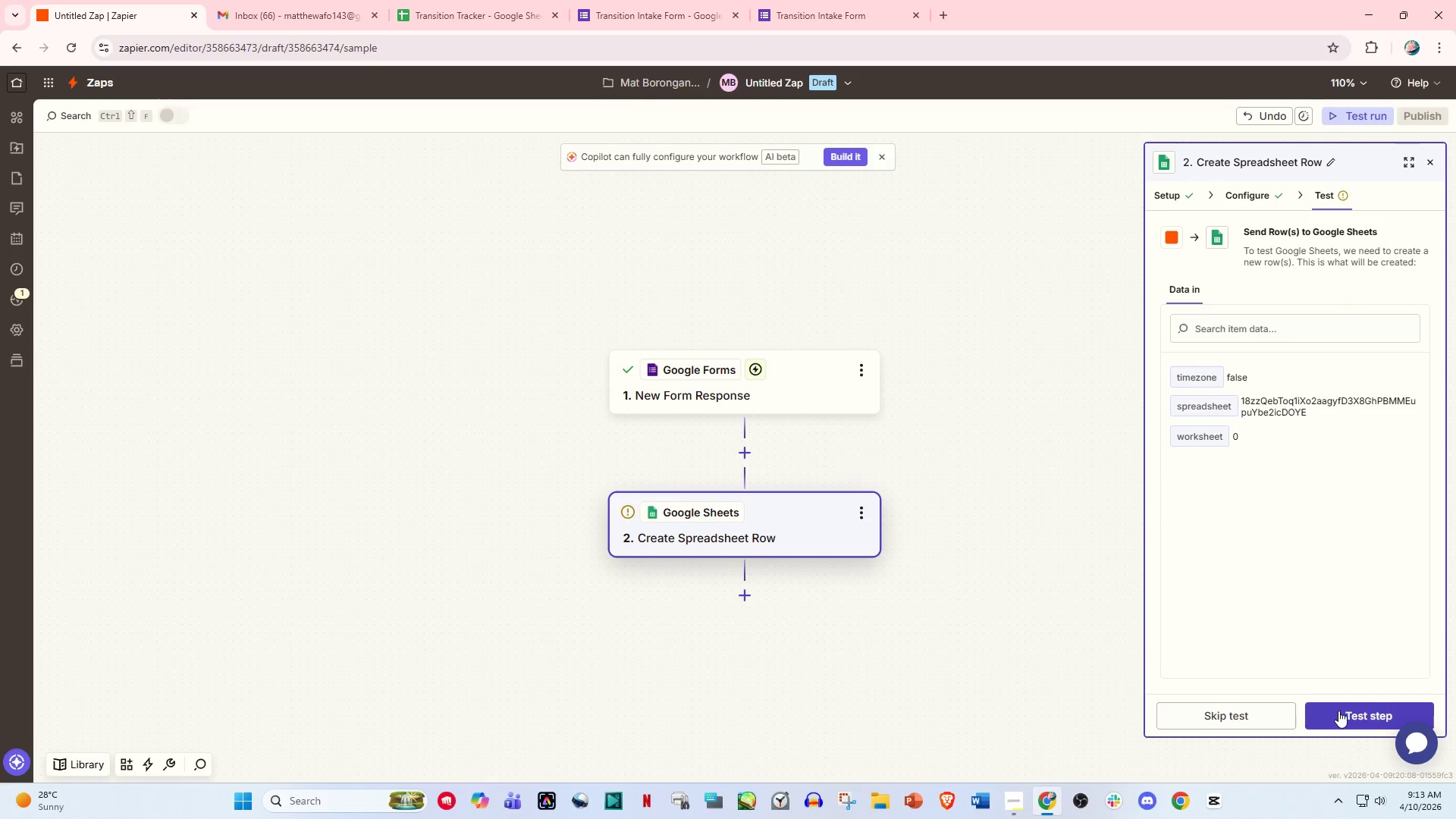 
left_click([1338, 711])
 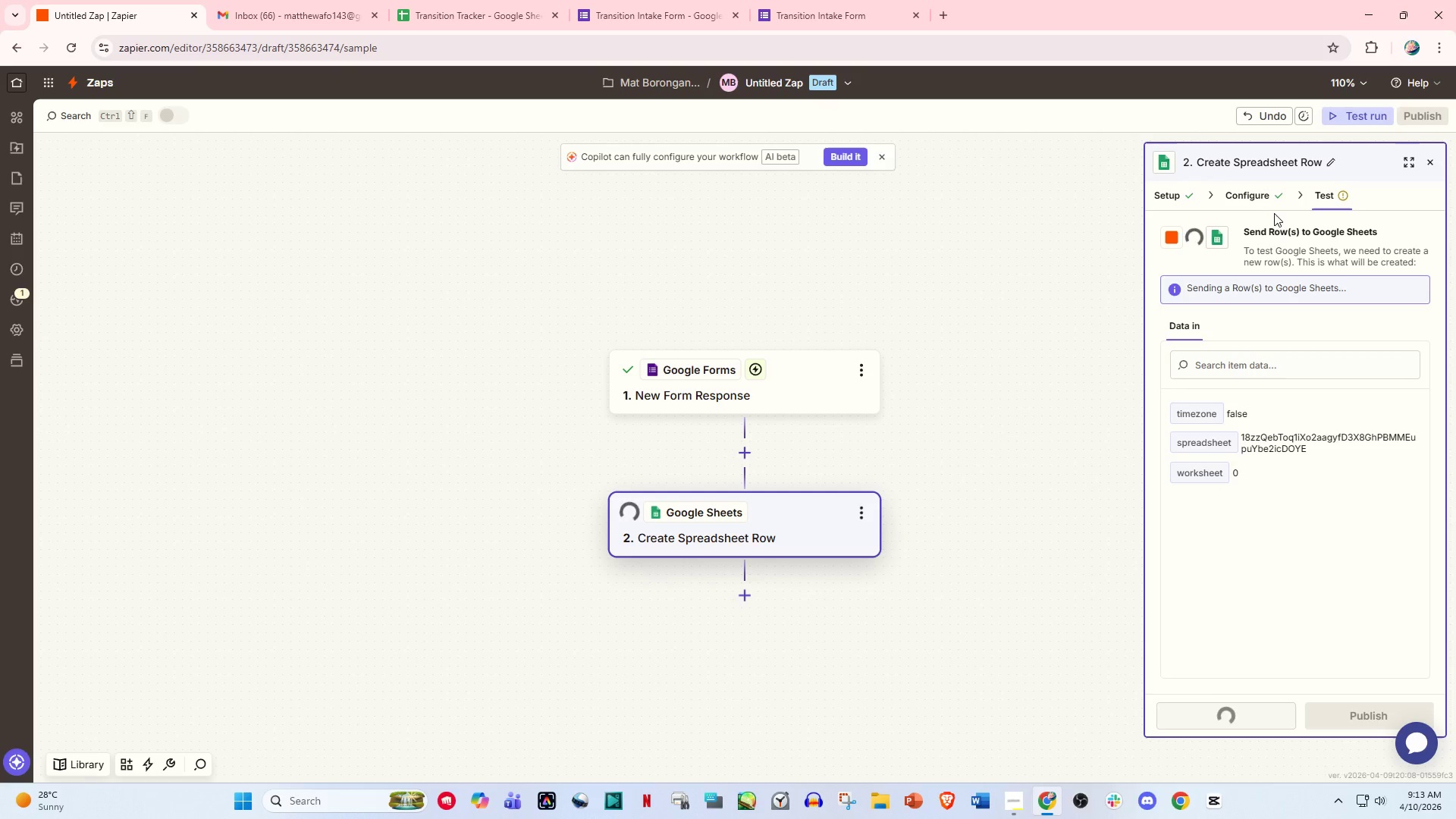 
left_click([1251, 193])
 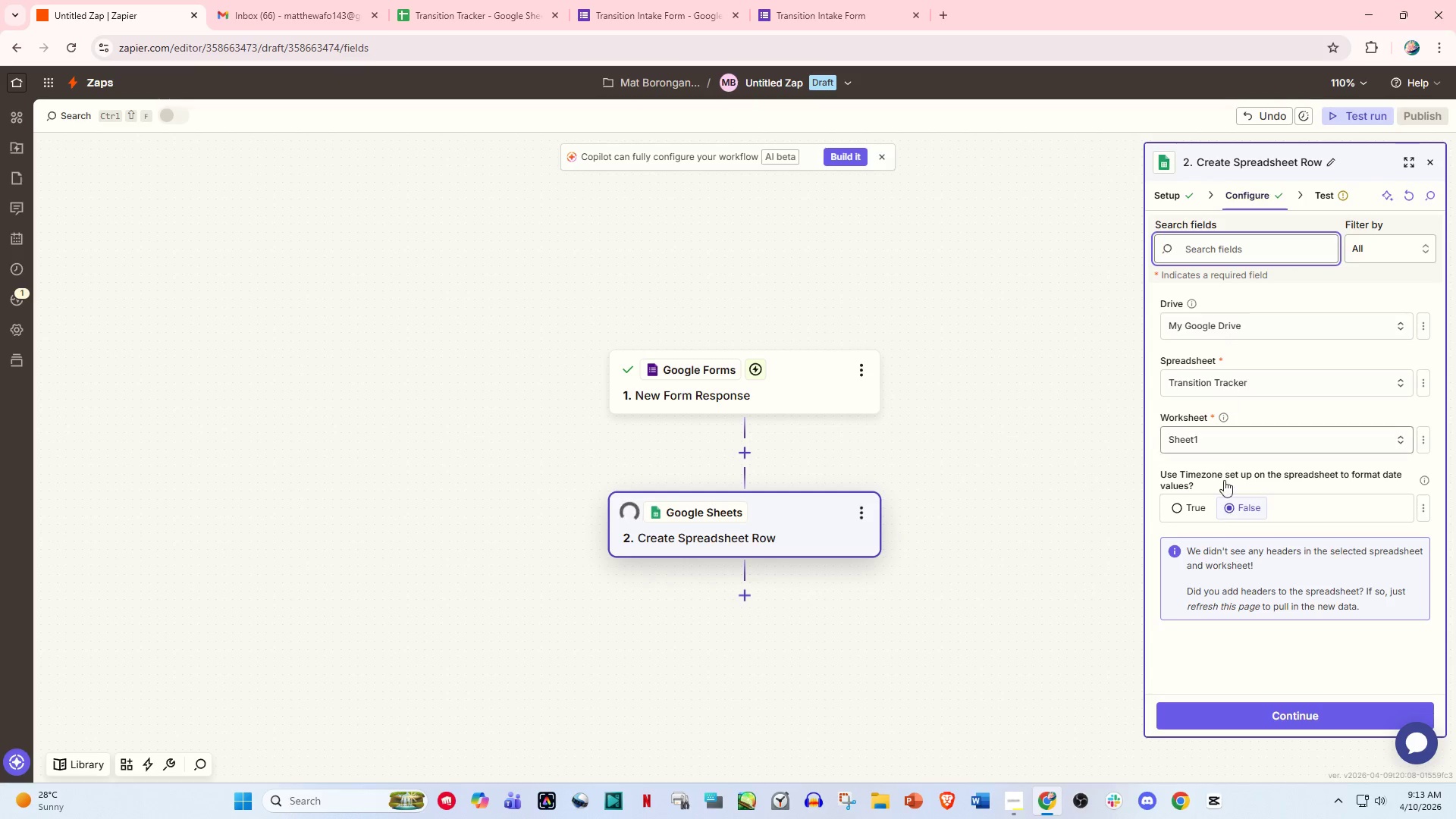 
scroll: coordinate [1225, 431], scroll_direction: down, amount: 5.0
 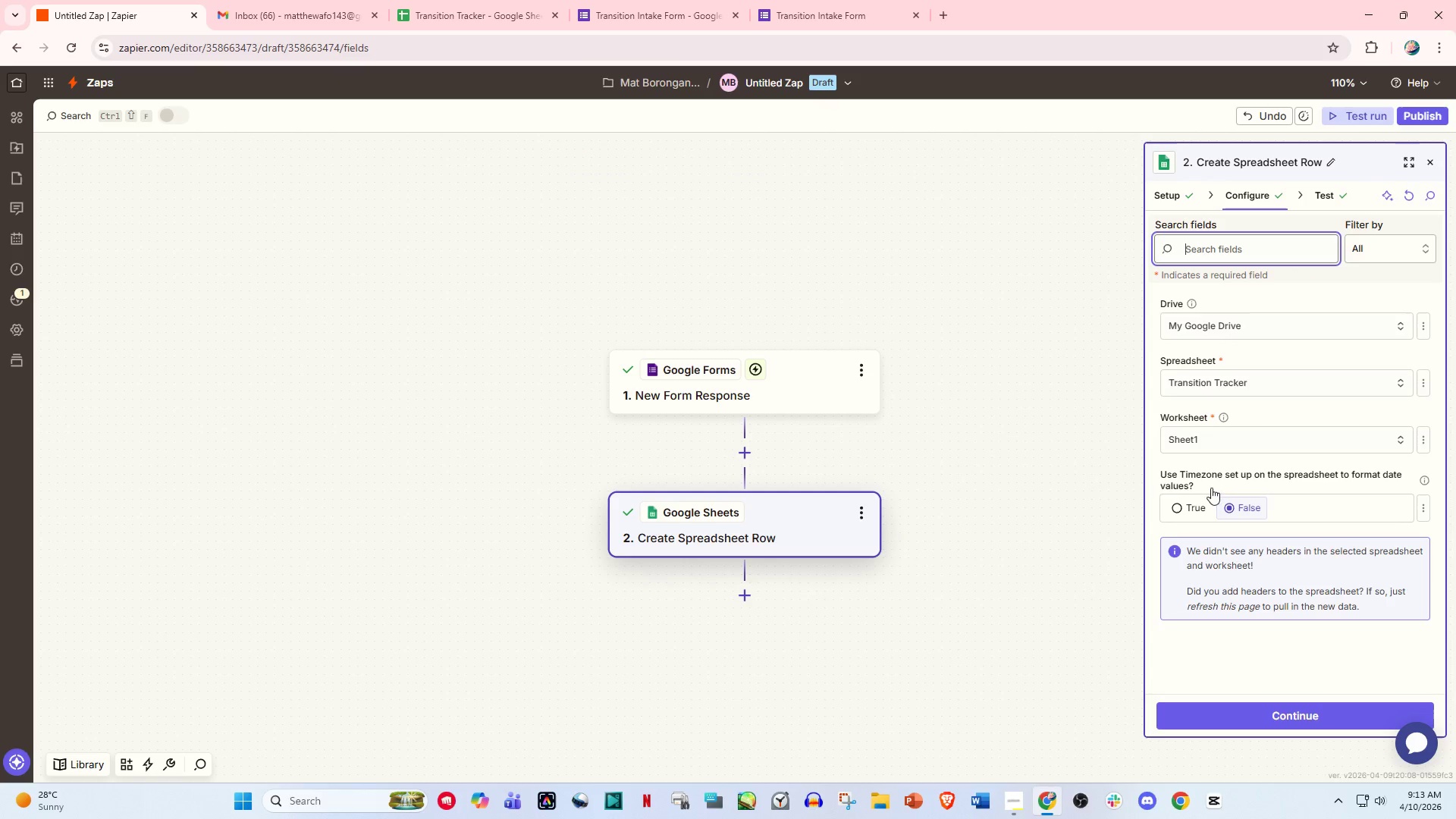 
left_click([1176, 505])
 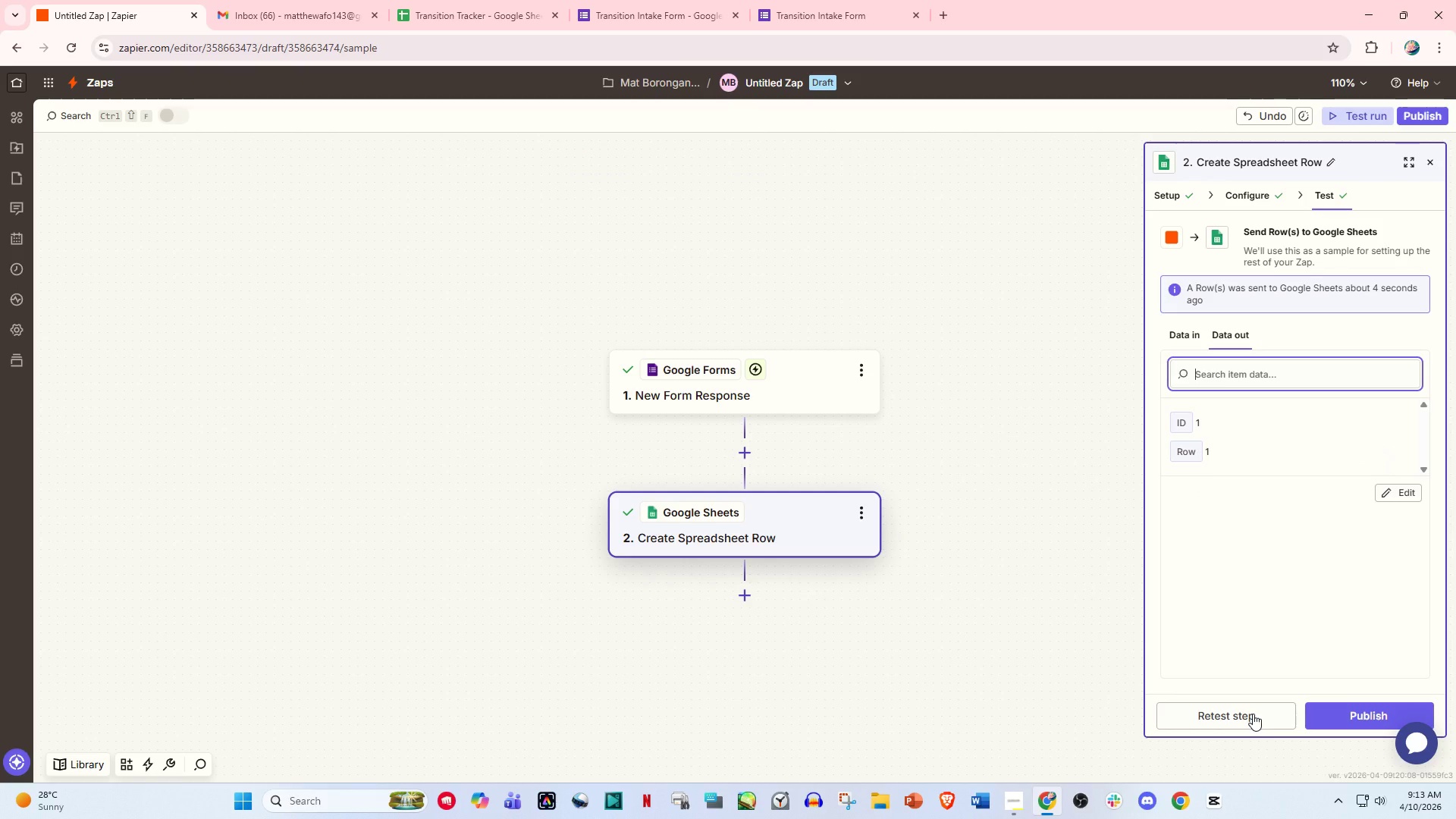 
wait(5.14)
 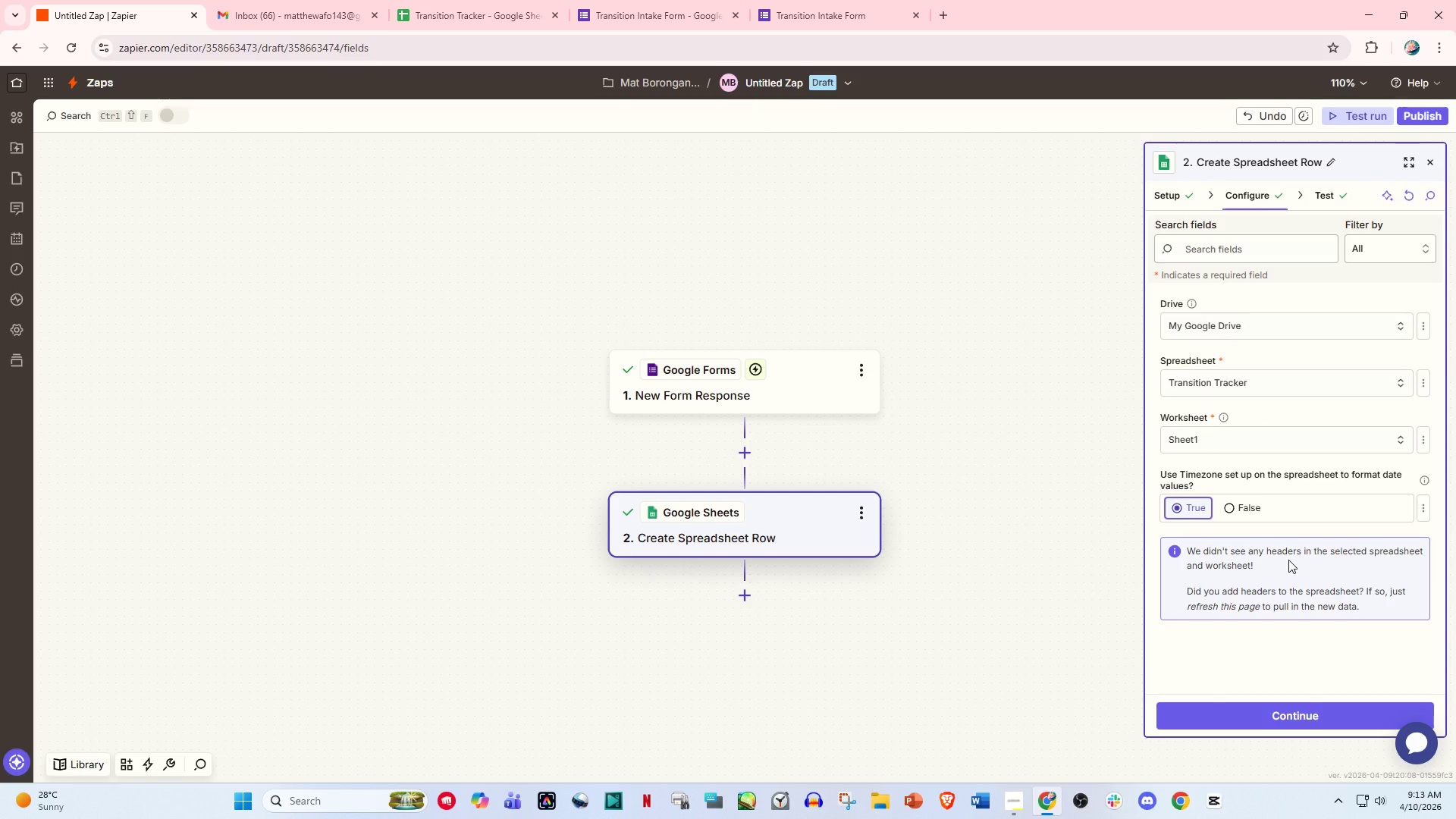 
left_click([1250, 198])
 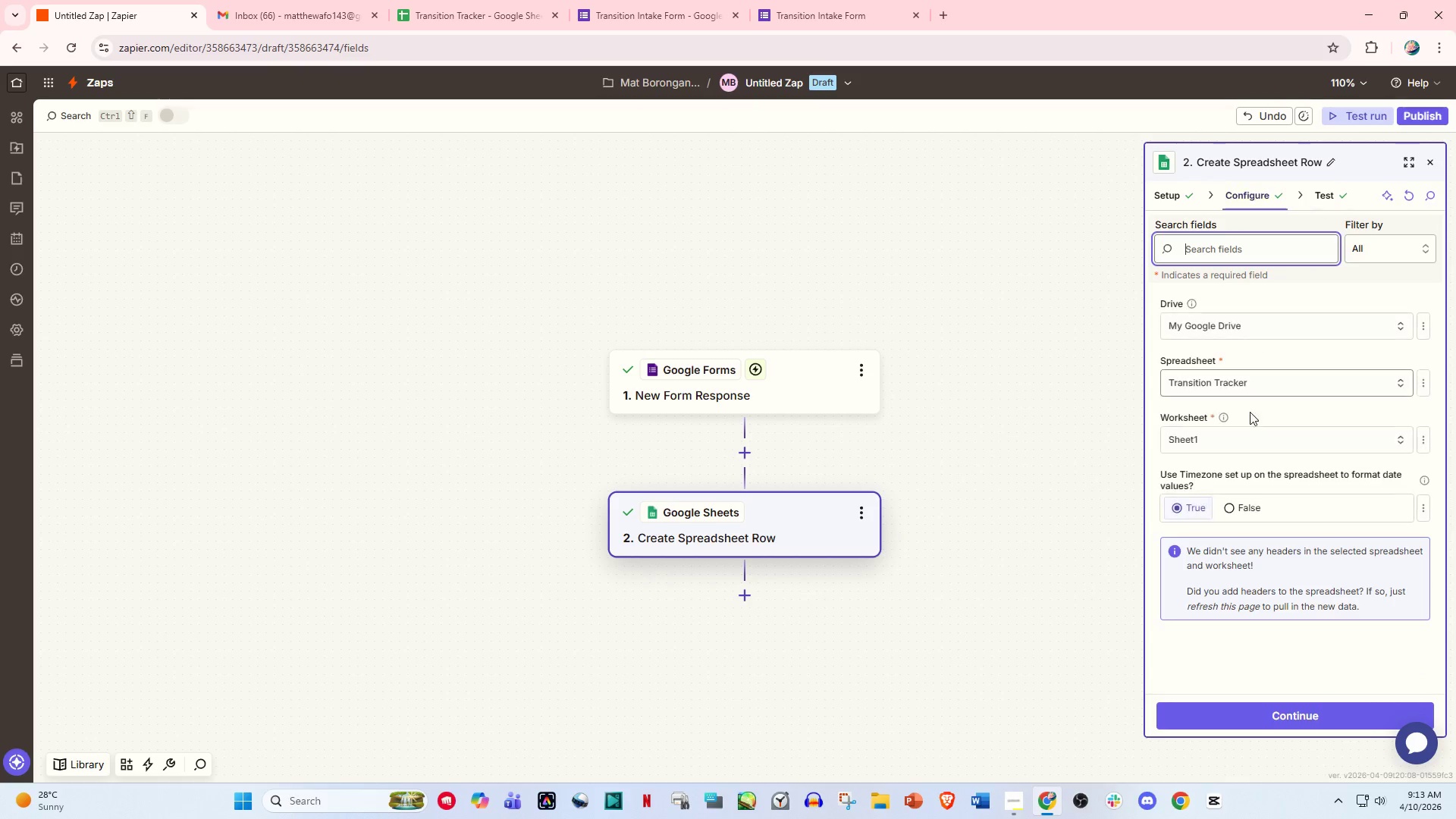 
scroll: coordinate [1250, 447], scroll_direction: down, amount: 1.0
 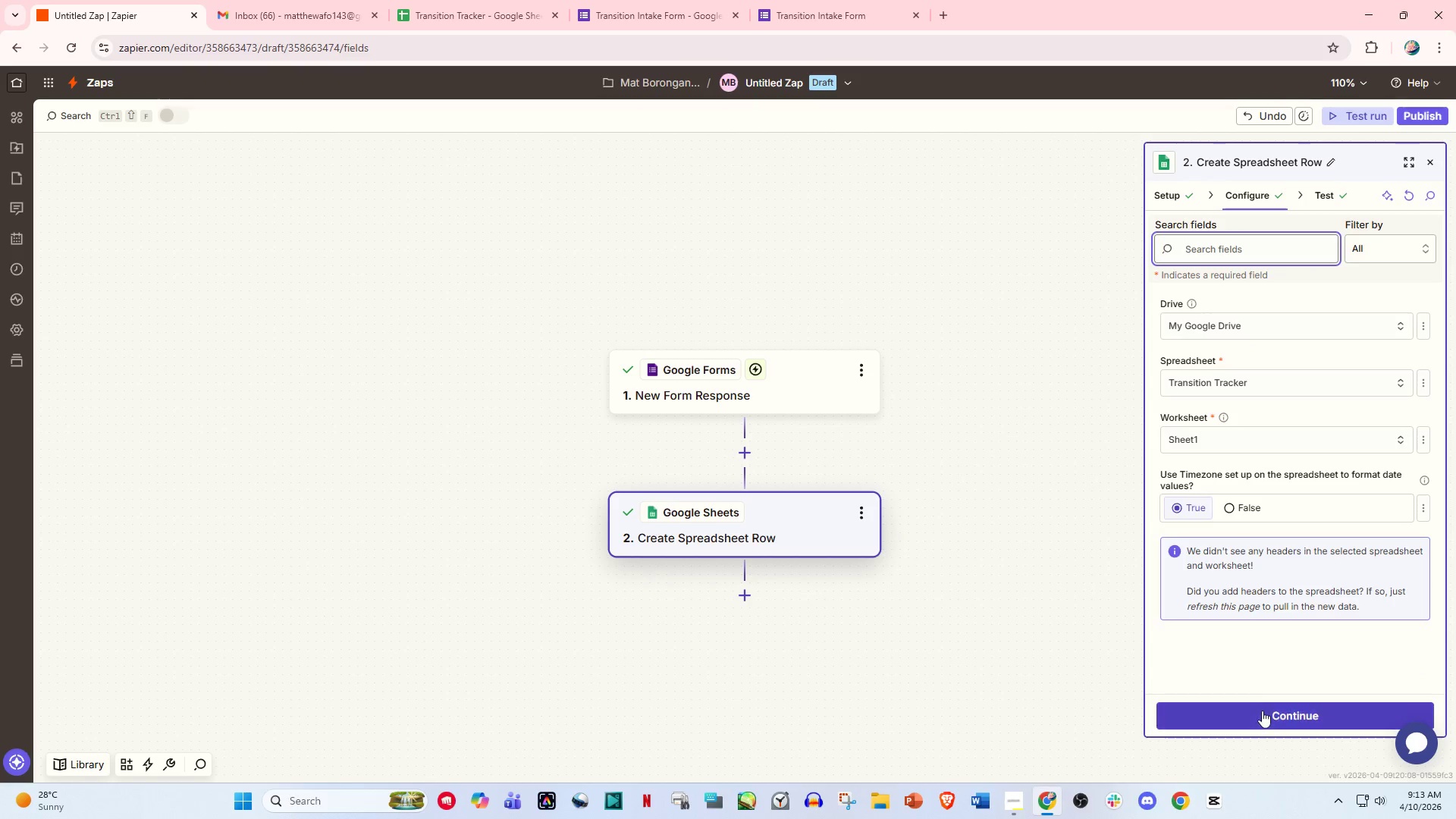 
left_click([1264, 715])
 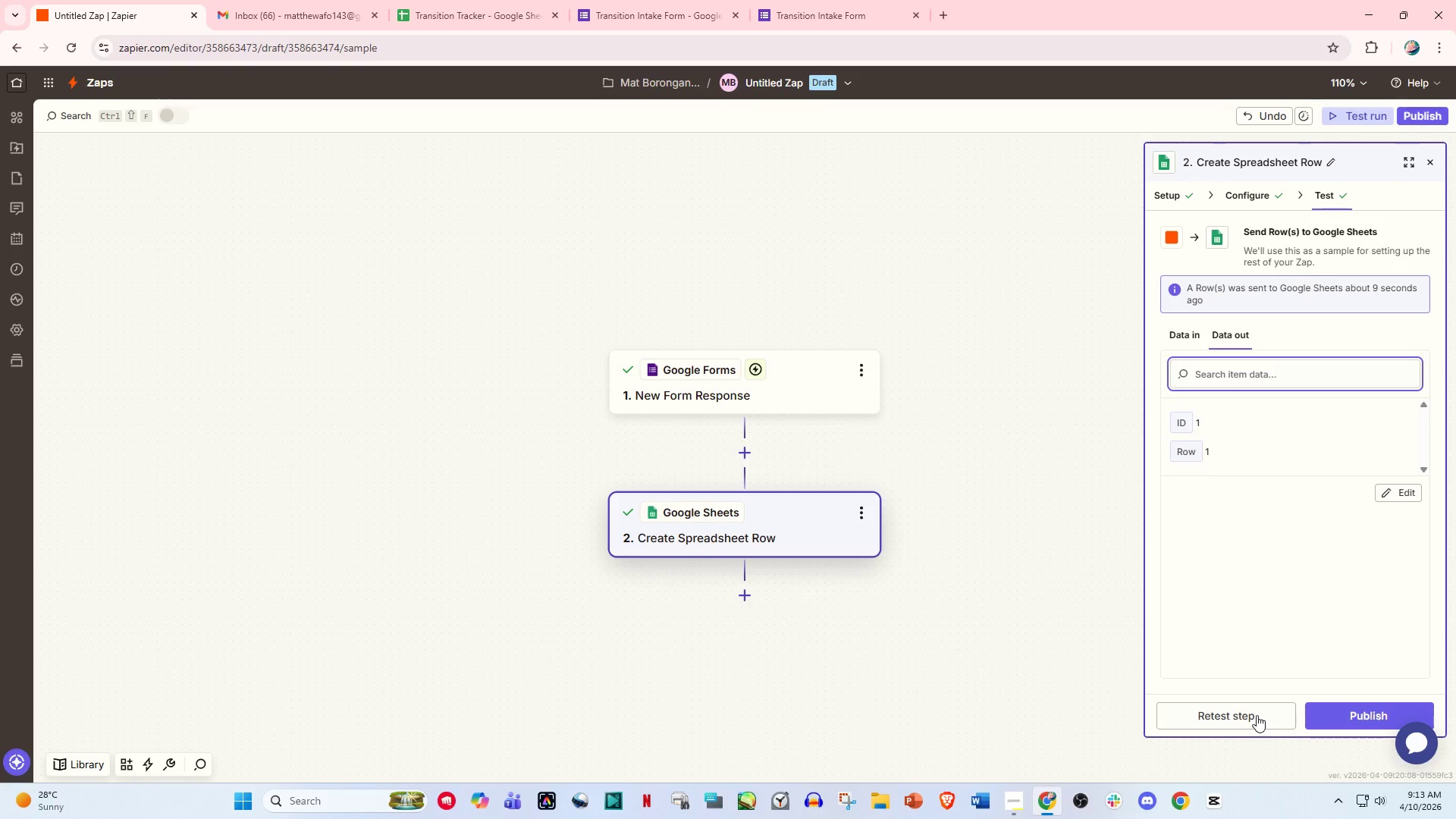 
left_click([1257, 715])
 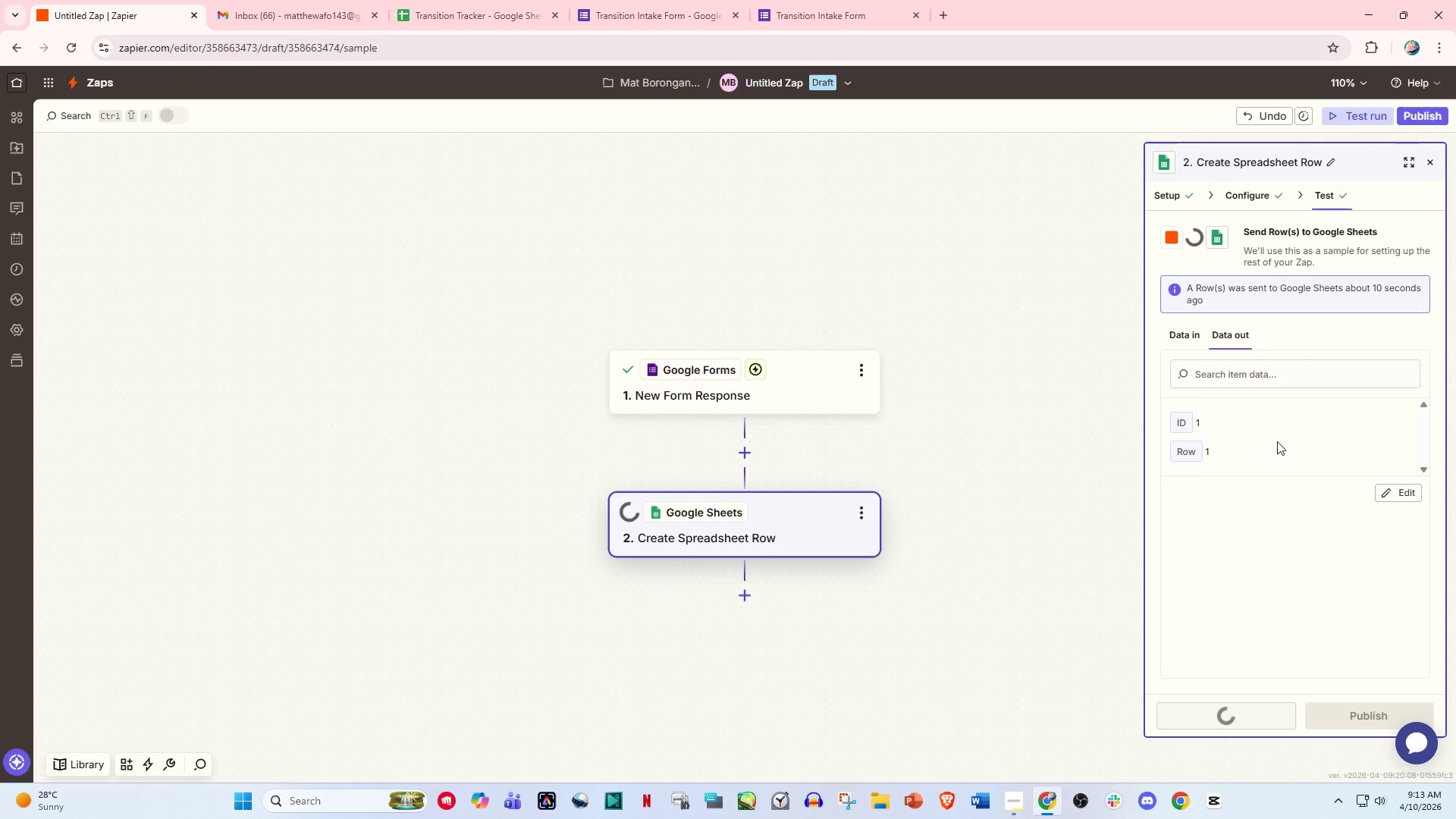 
left_click([1234, 190])
 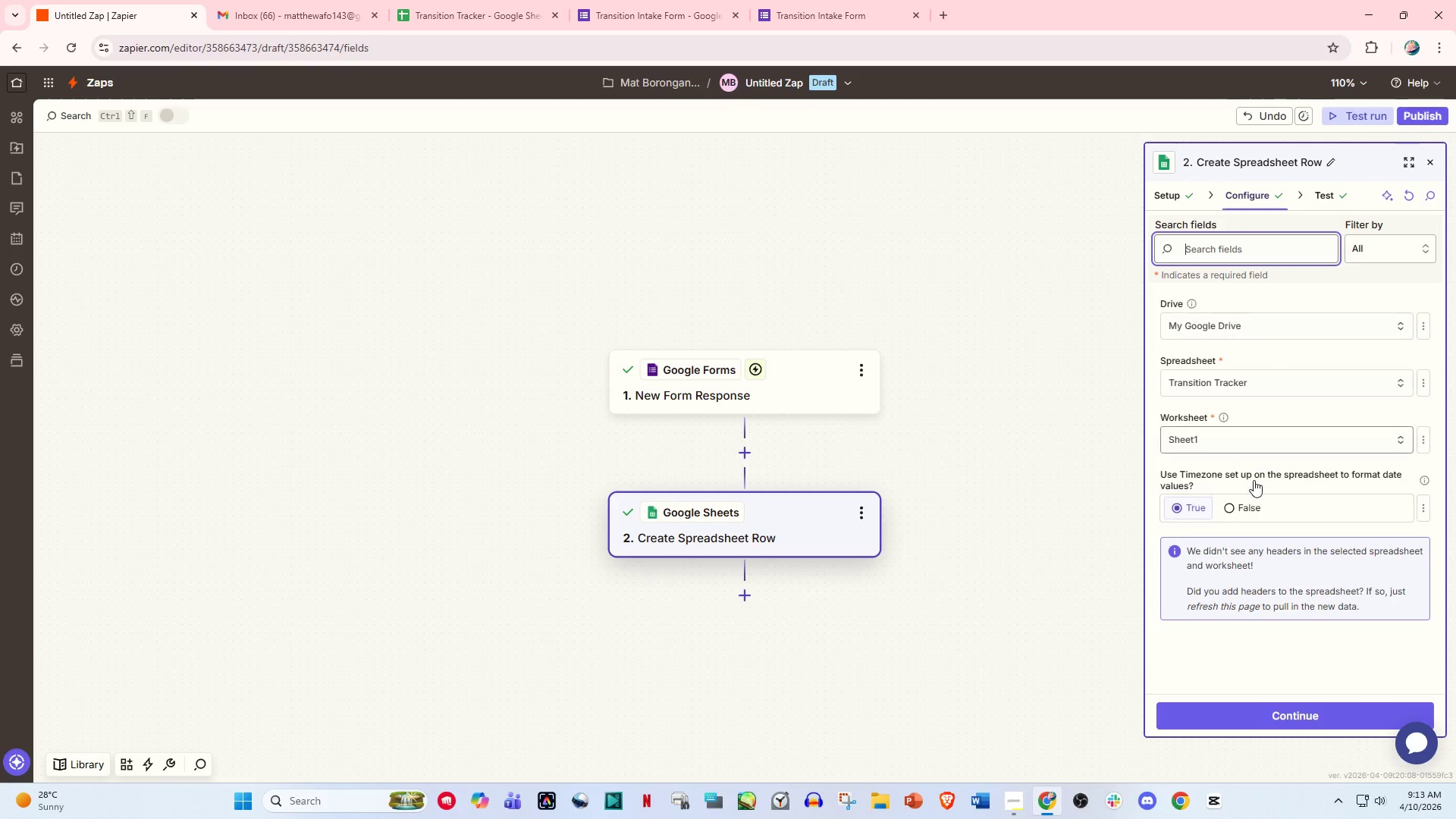 
scroll: coordinate [1254, 480], scroll_direction: down, amount: 2.0
 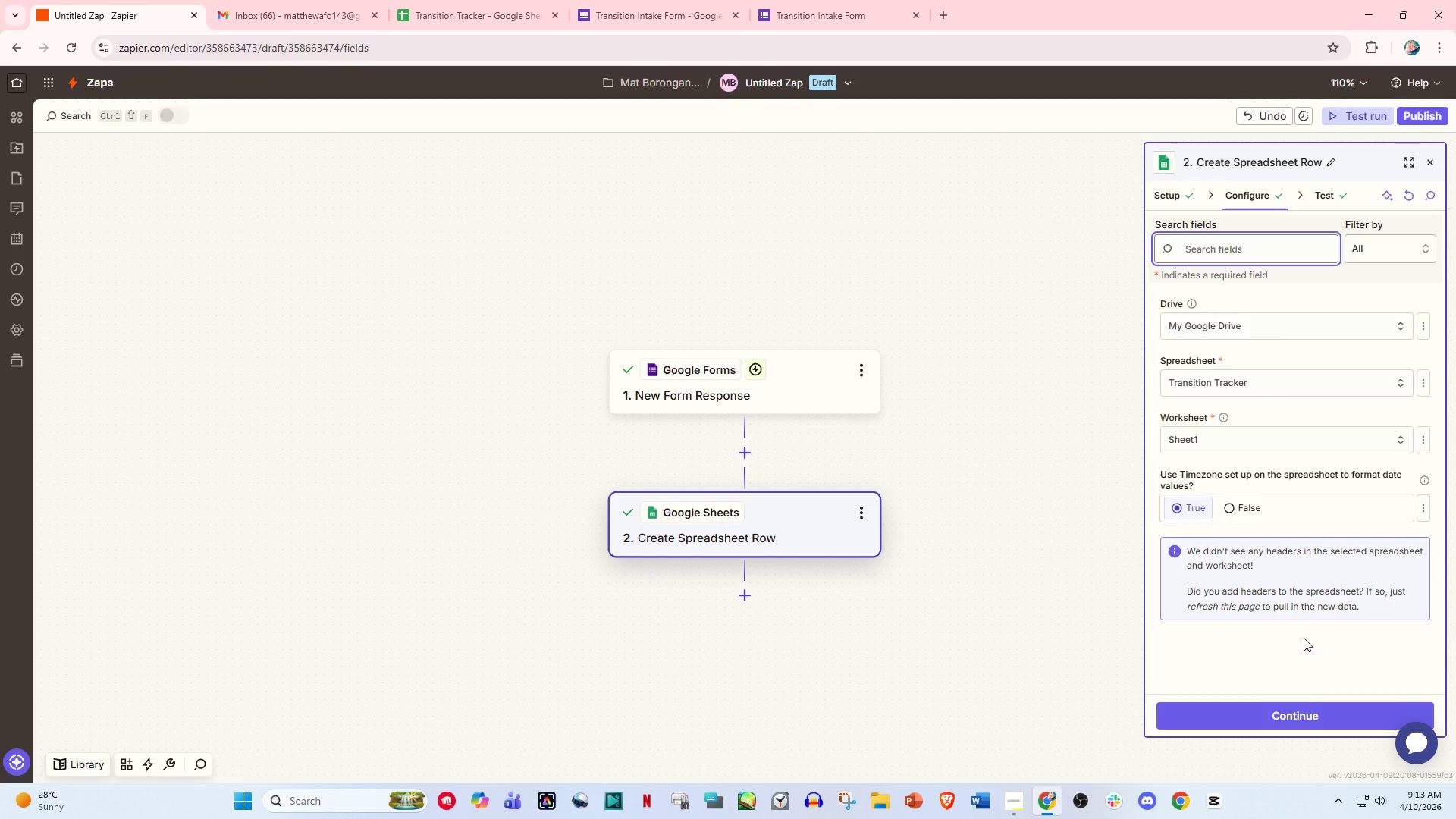 
left_click([1255, 430])
 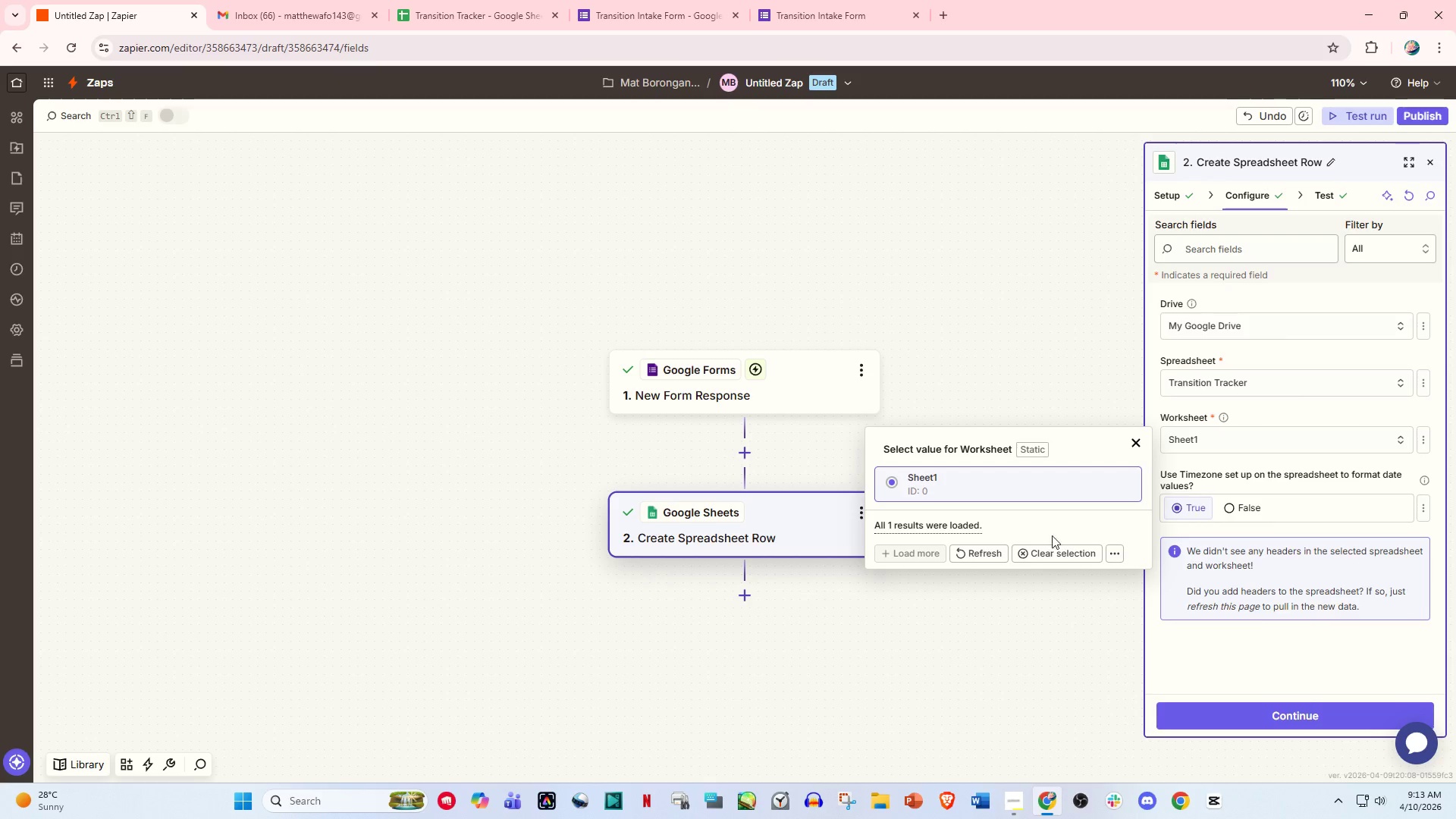 
left_click([990, 546])
 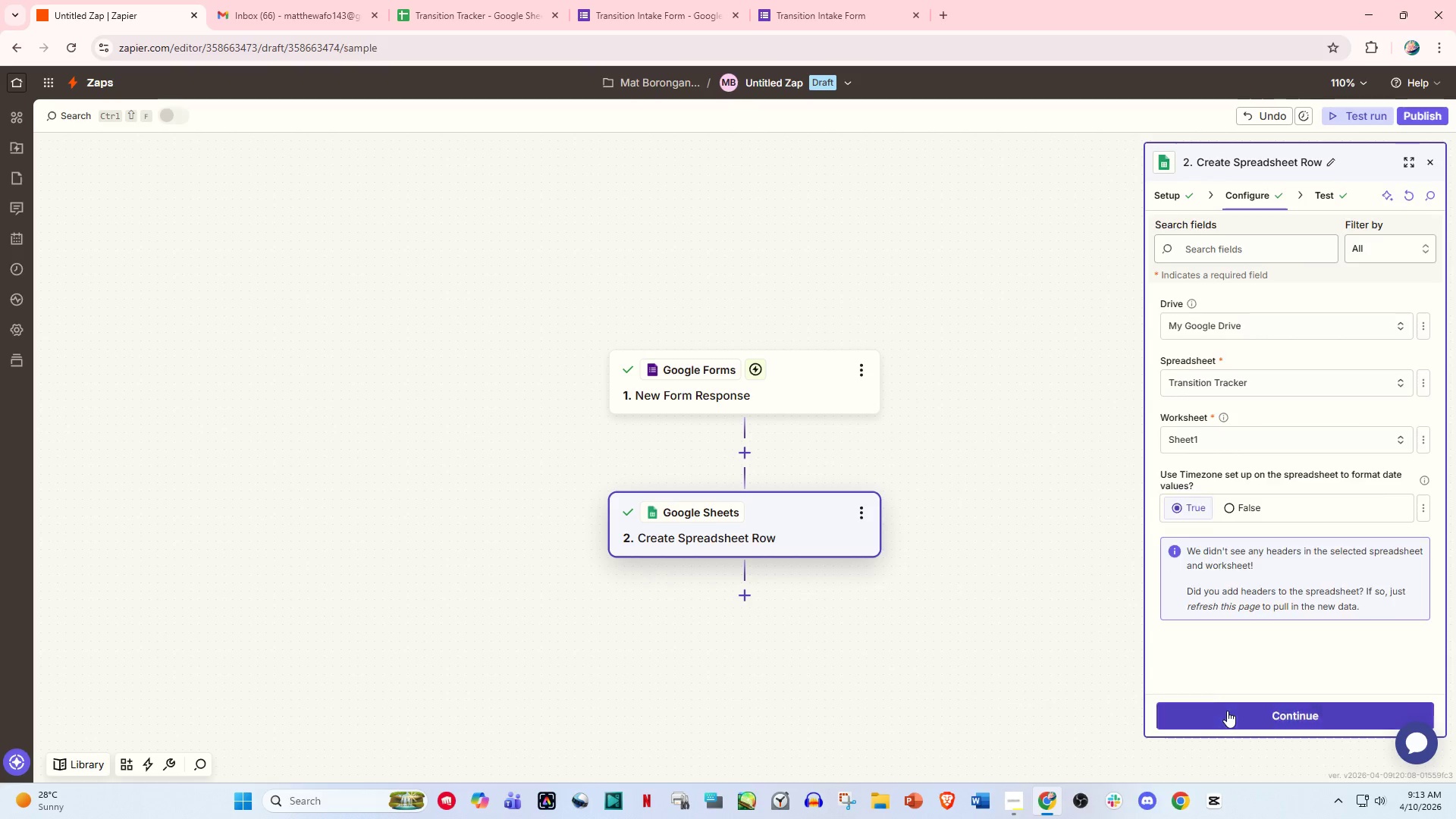 
left_click([492, 0])
 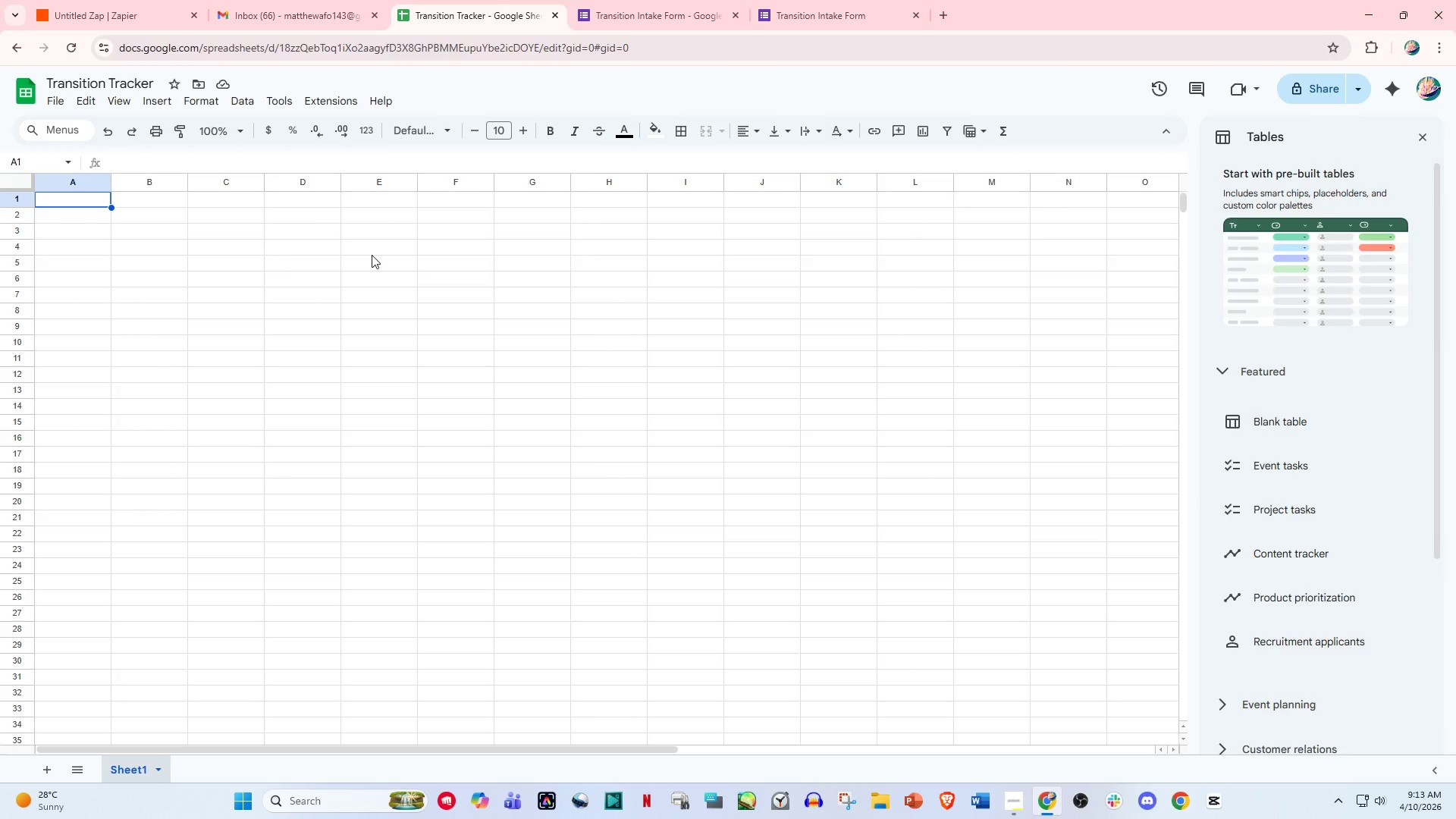 
left_click([636, 0])
 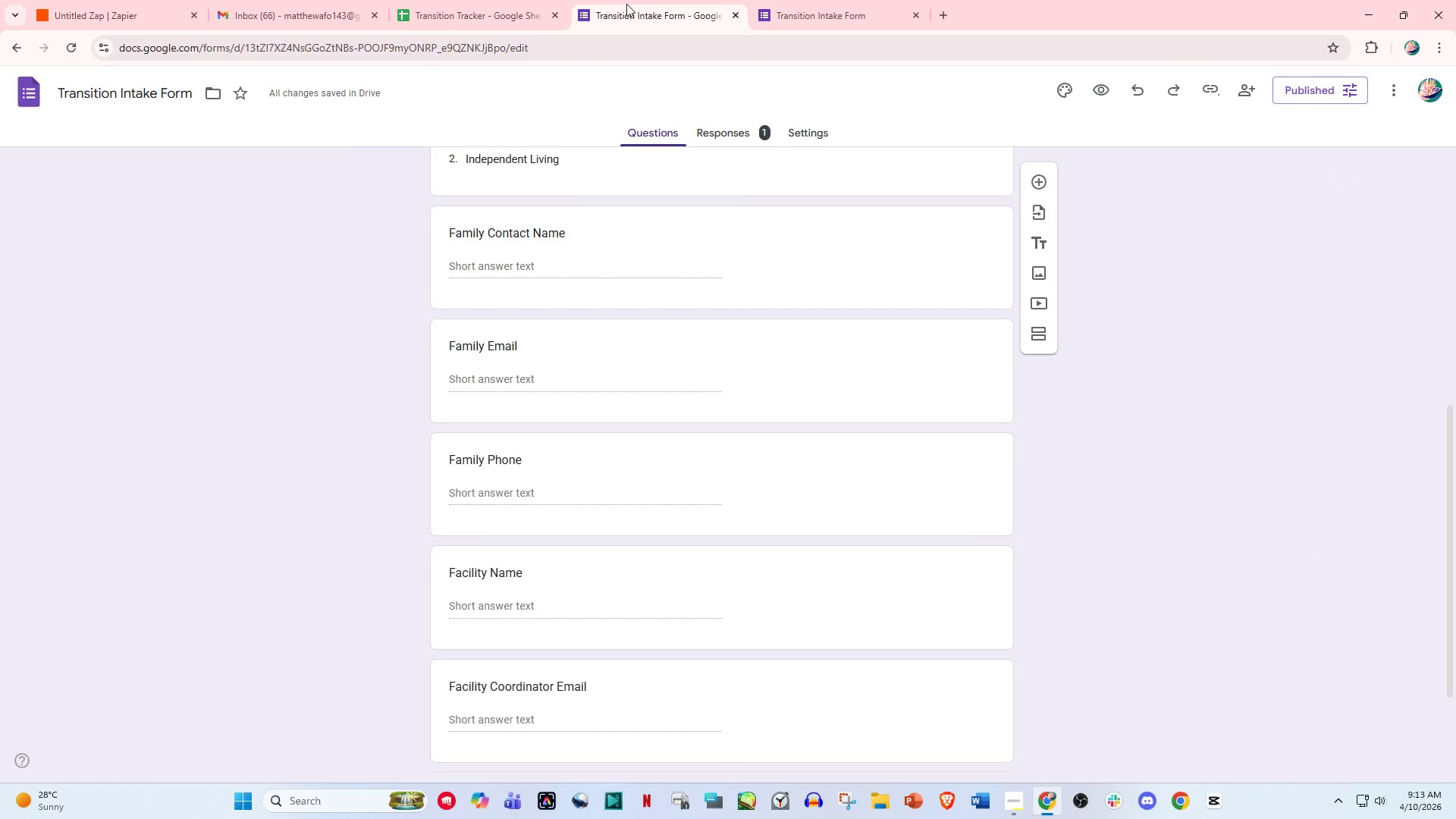 
left_click([485, 0])
 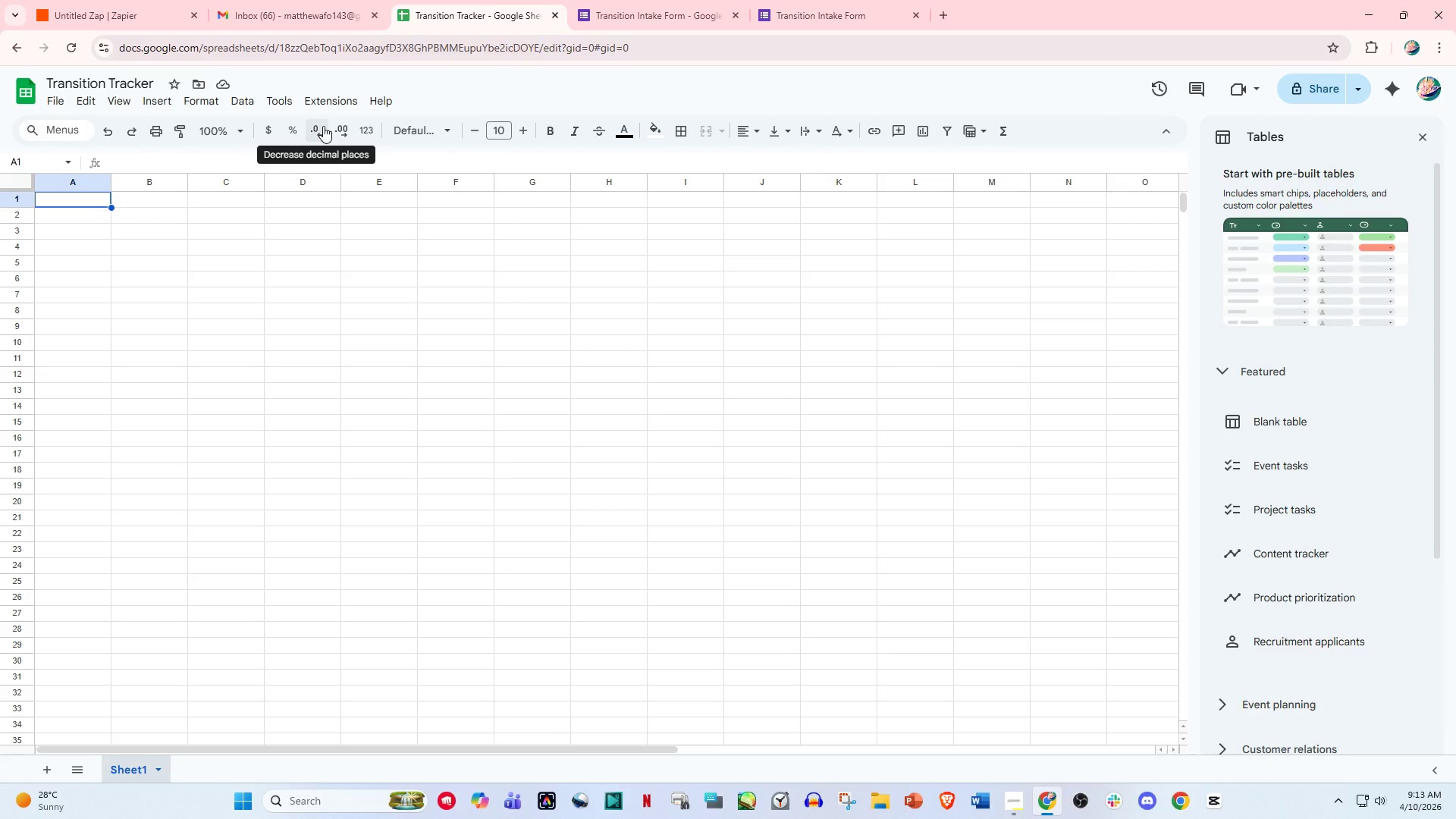 
type(Cie)
key(Backspace)
type(ient Full name)
key(NumpadEnter)
 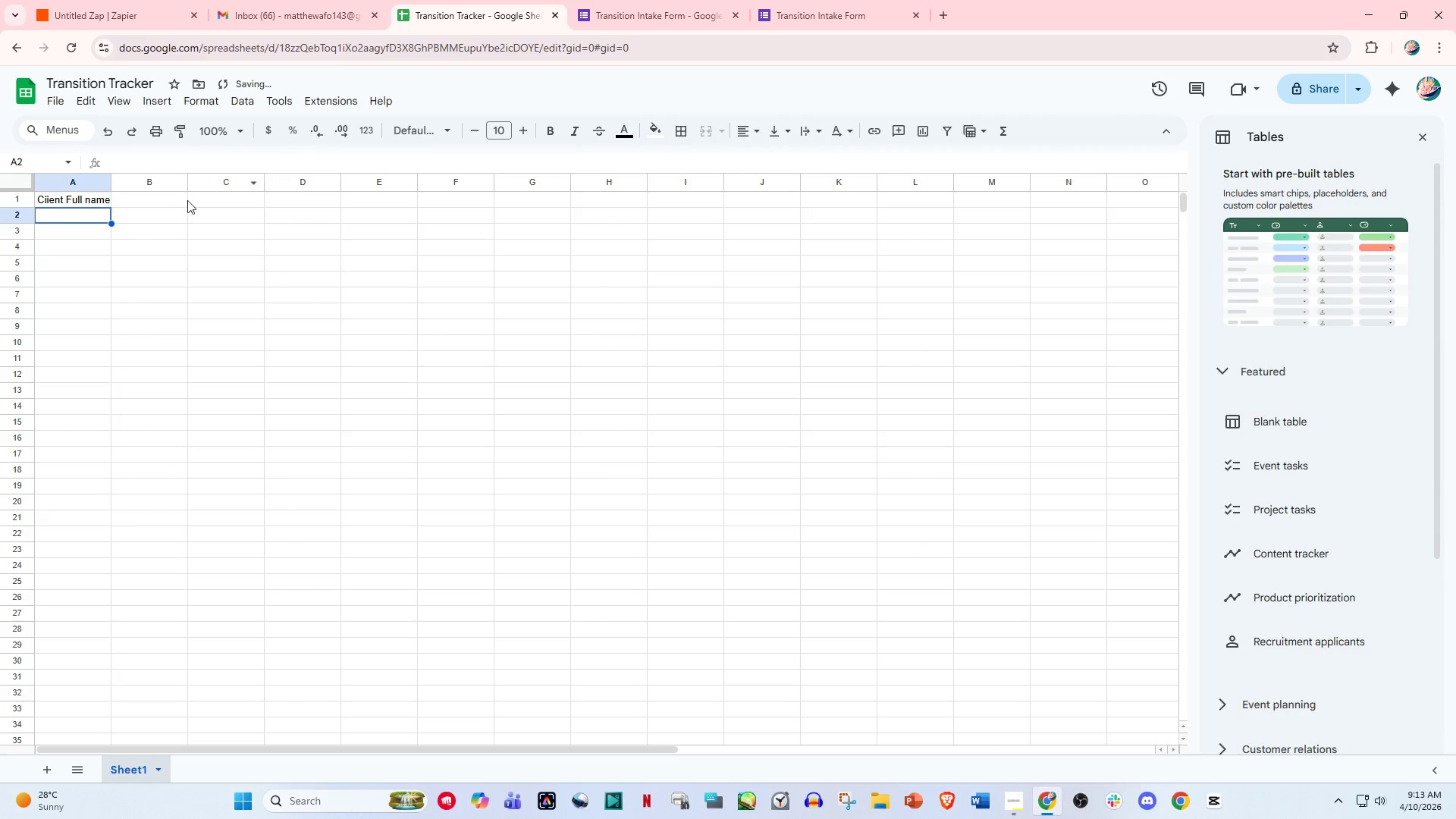 
left_click([143, 202])
 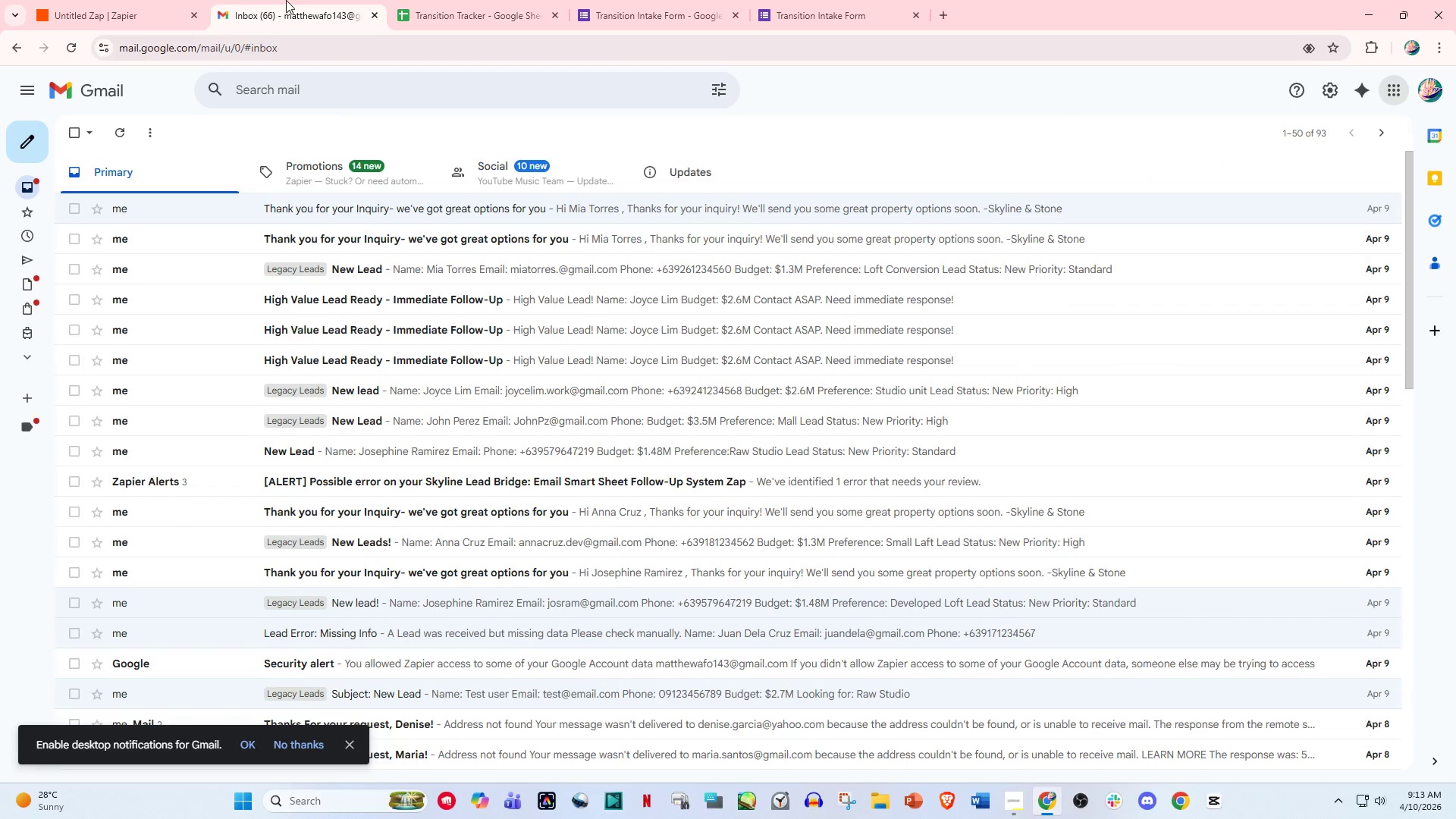 
double_click([416, 0])
 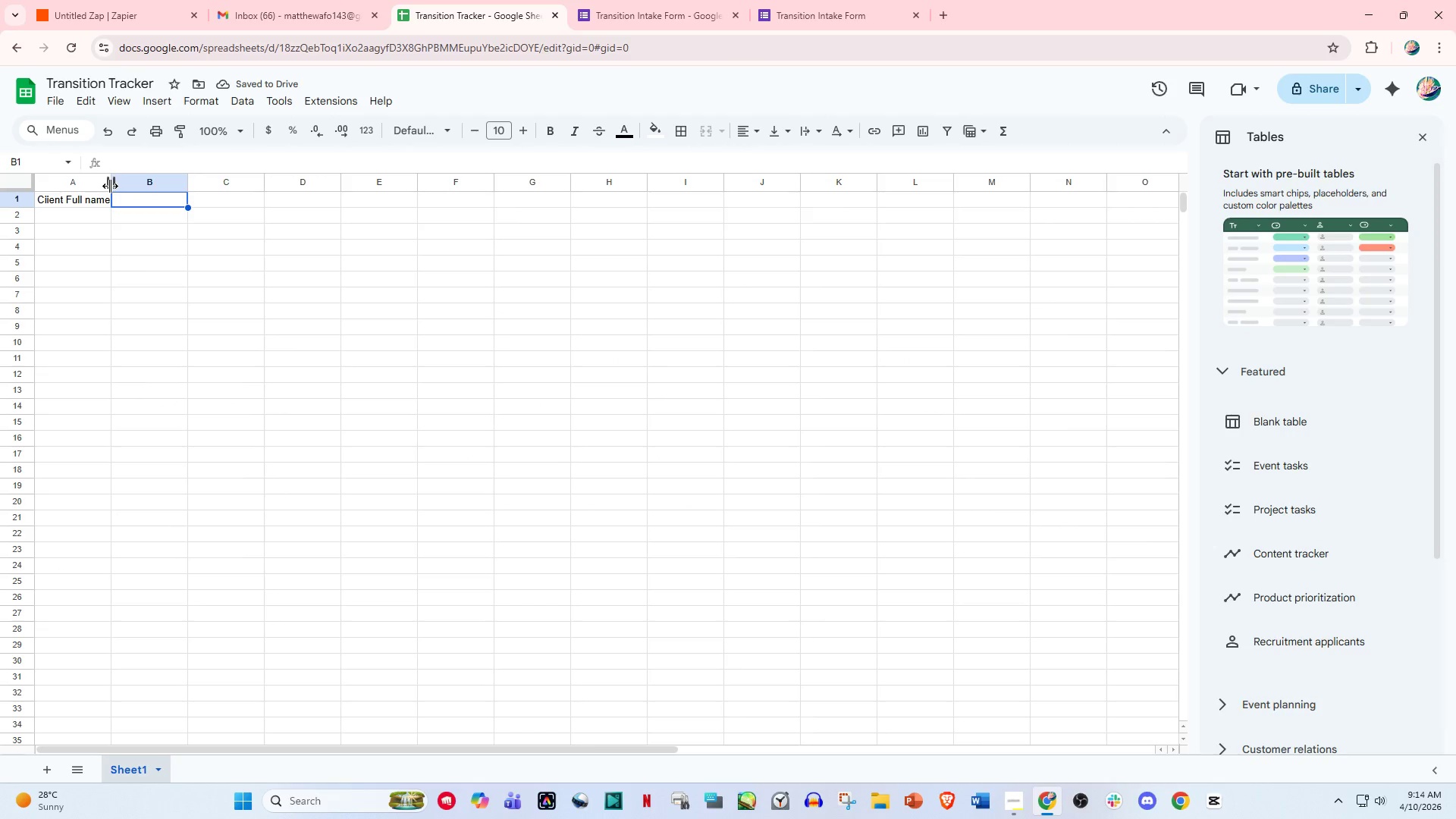 
left_click_drag(start_coordinate=[109, 186], to_coordinate=[127, 186])
 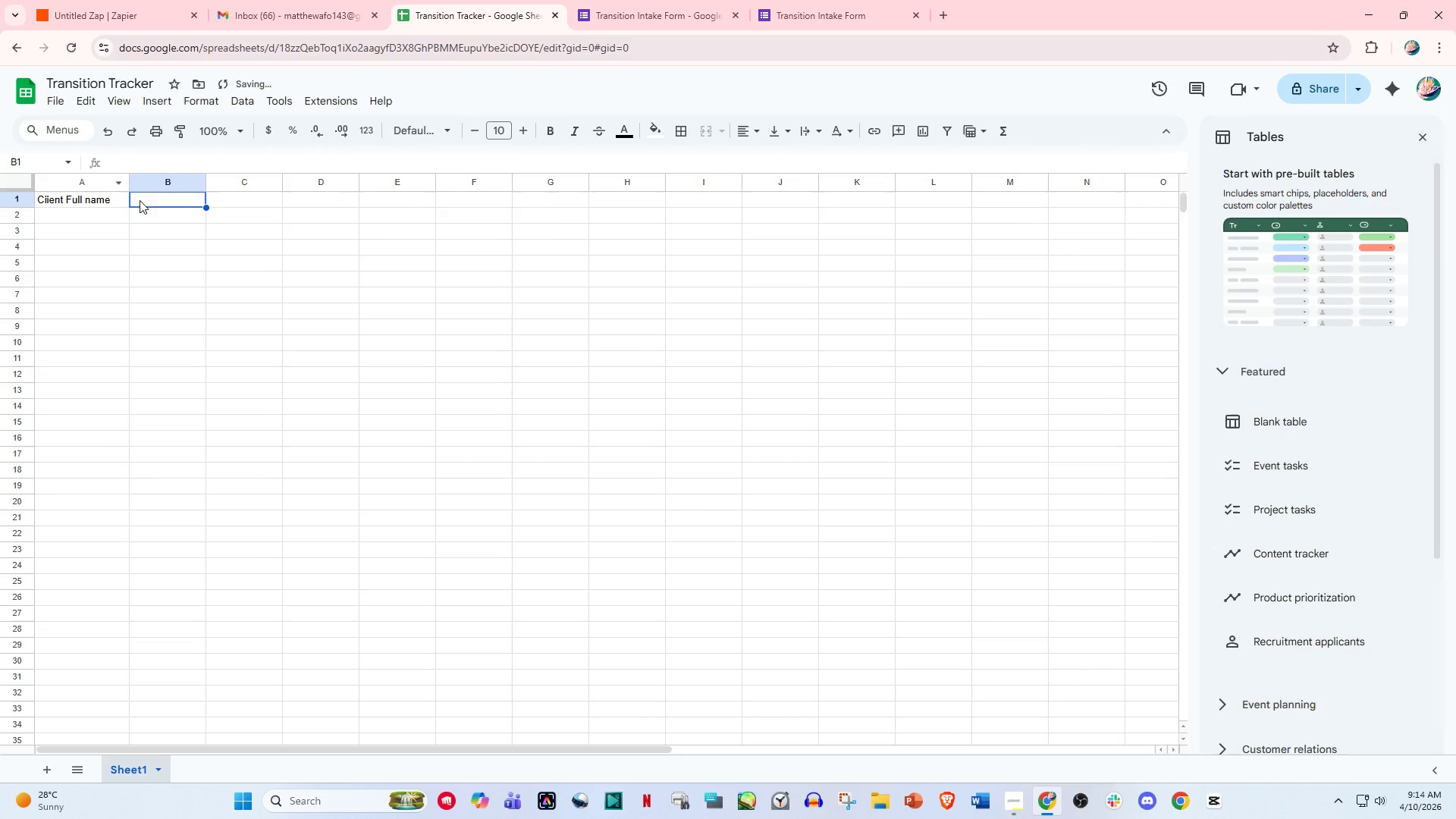 
left_click([149, 200])
 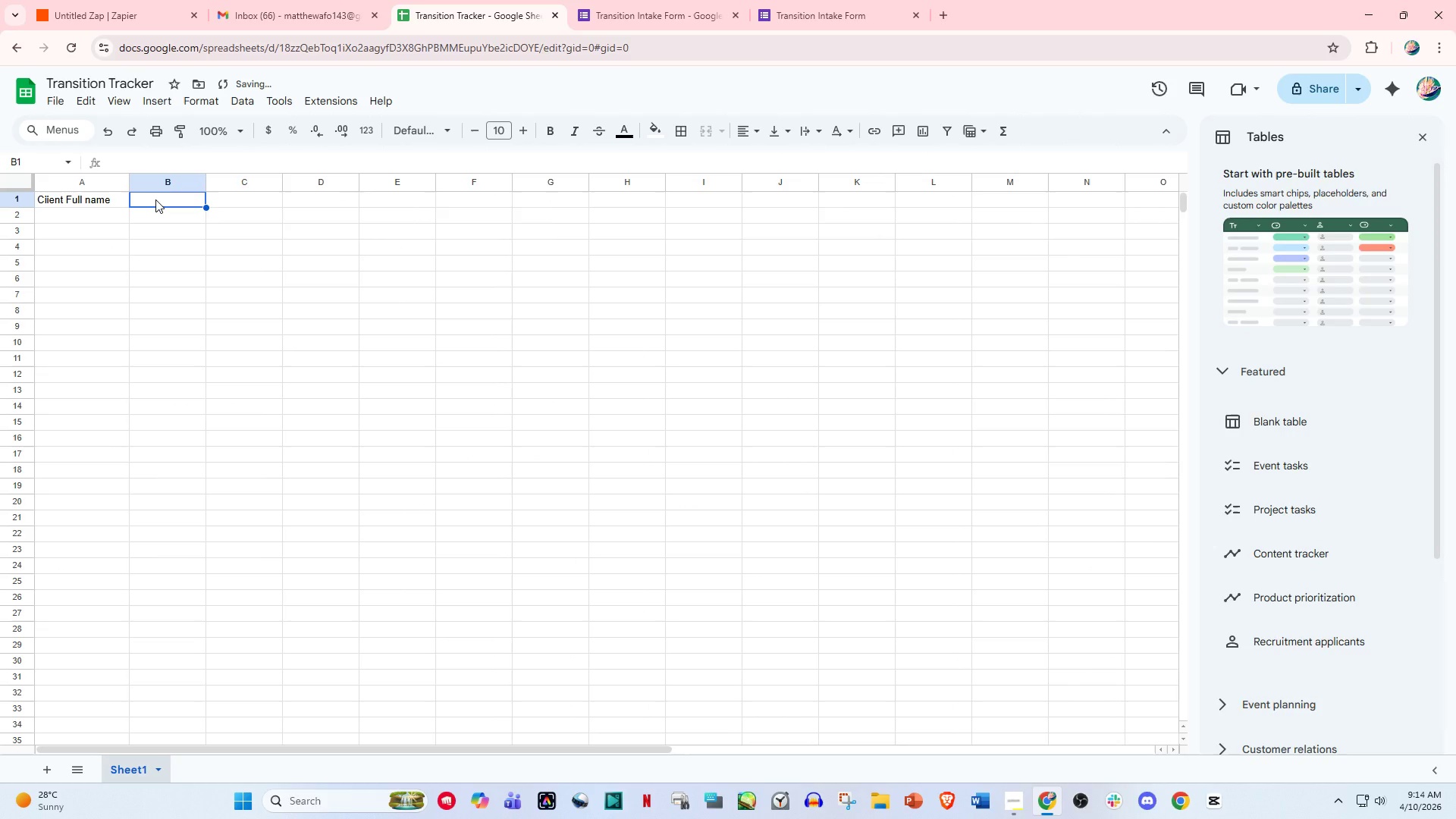 
type(Mio)
key(Backspace)
key(Backspace)
type(ove Date)
 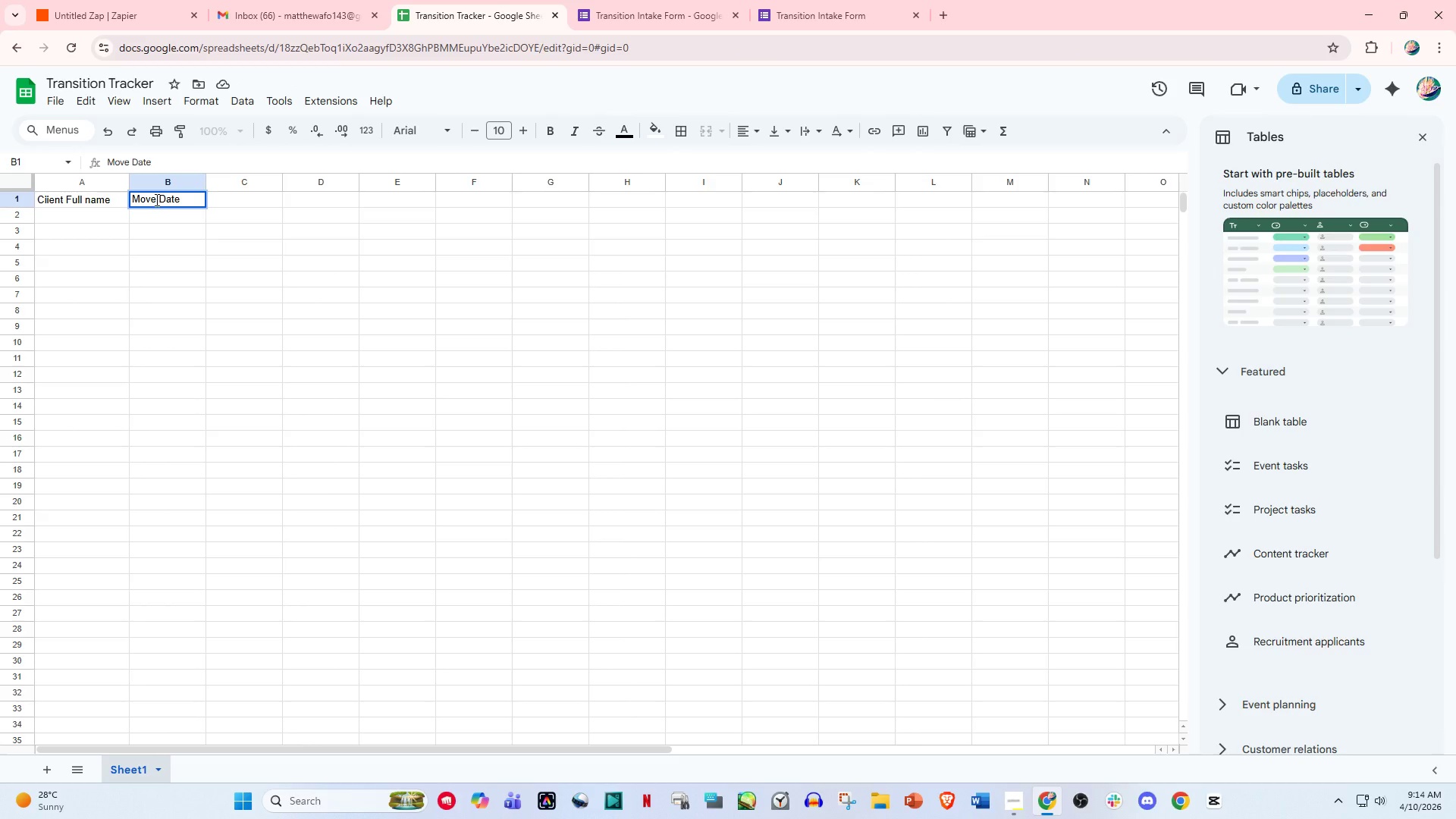 
key(ArrowRight)
 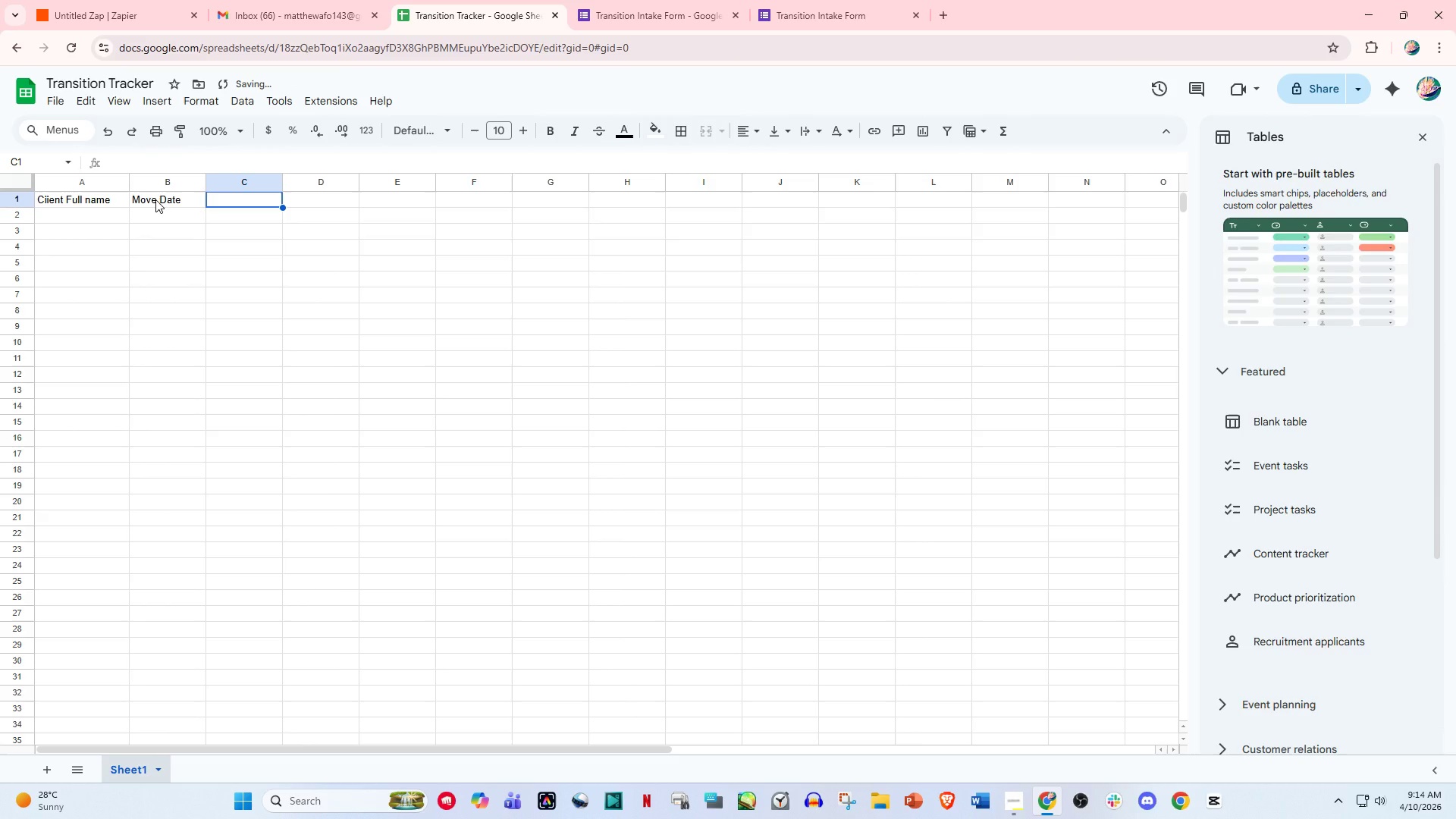 
type(Move Time)
 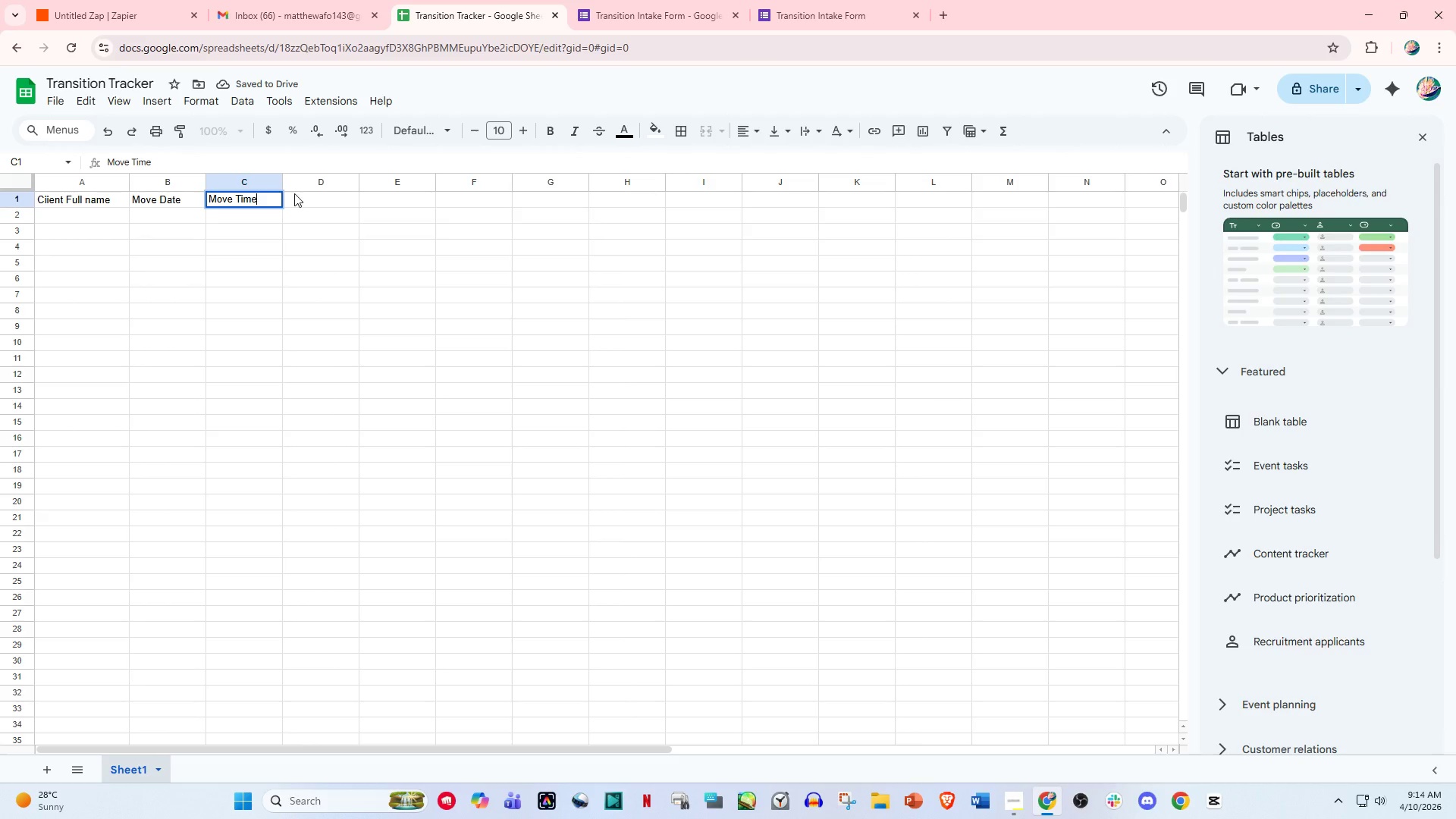 
left_click([294, 193])
 